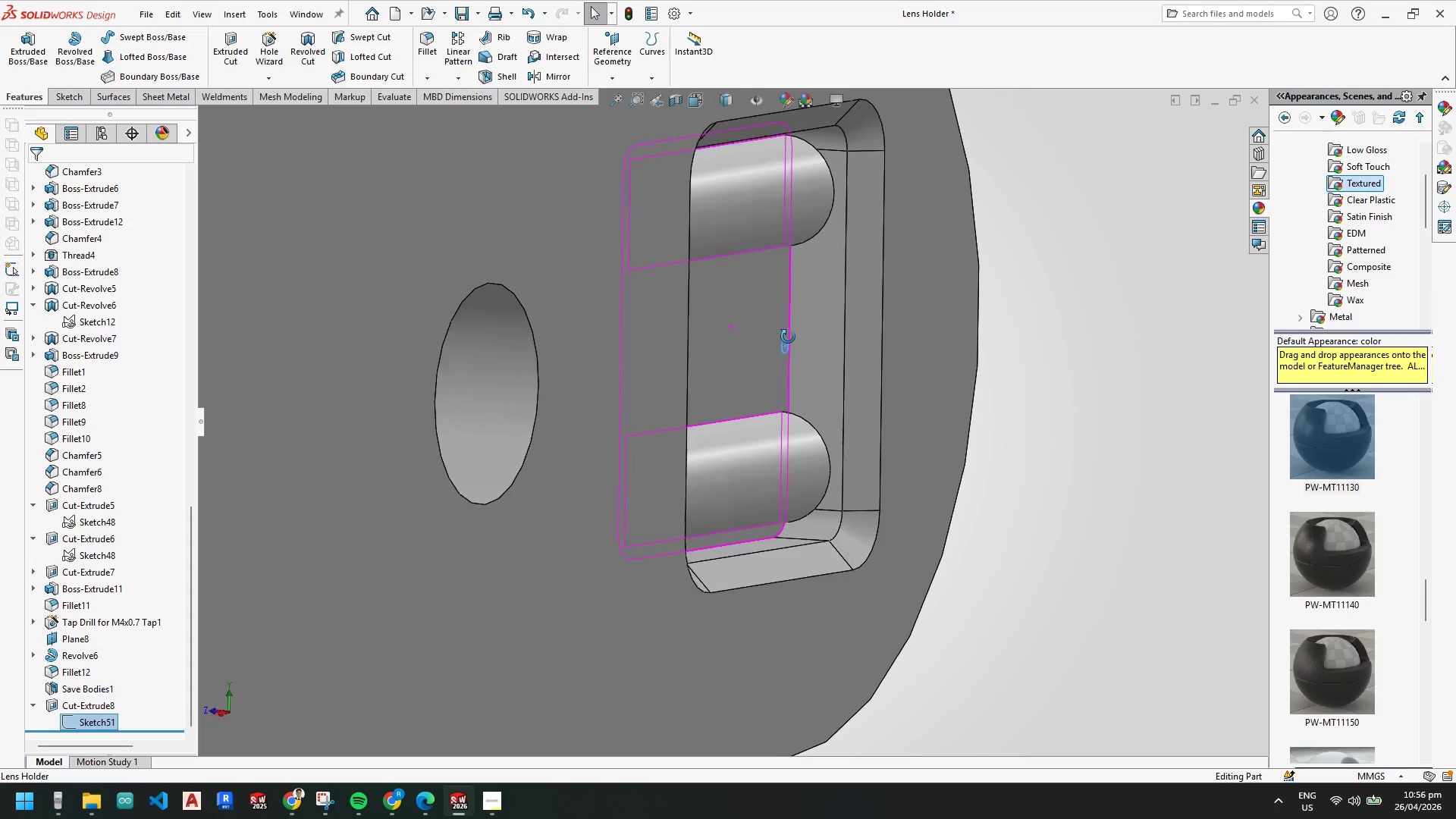 
scroll: coordinate [477, 443], scroll_direction: up, amount: 6.0
 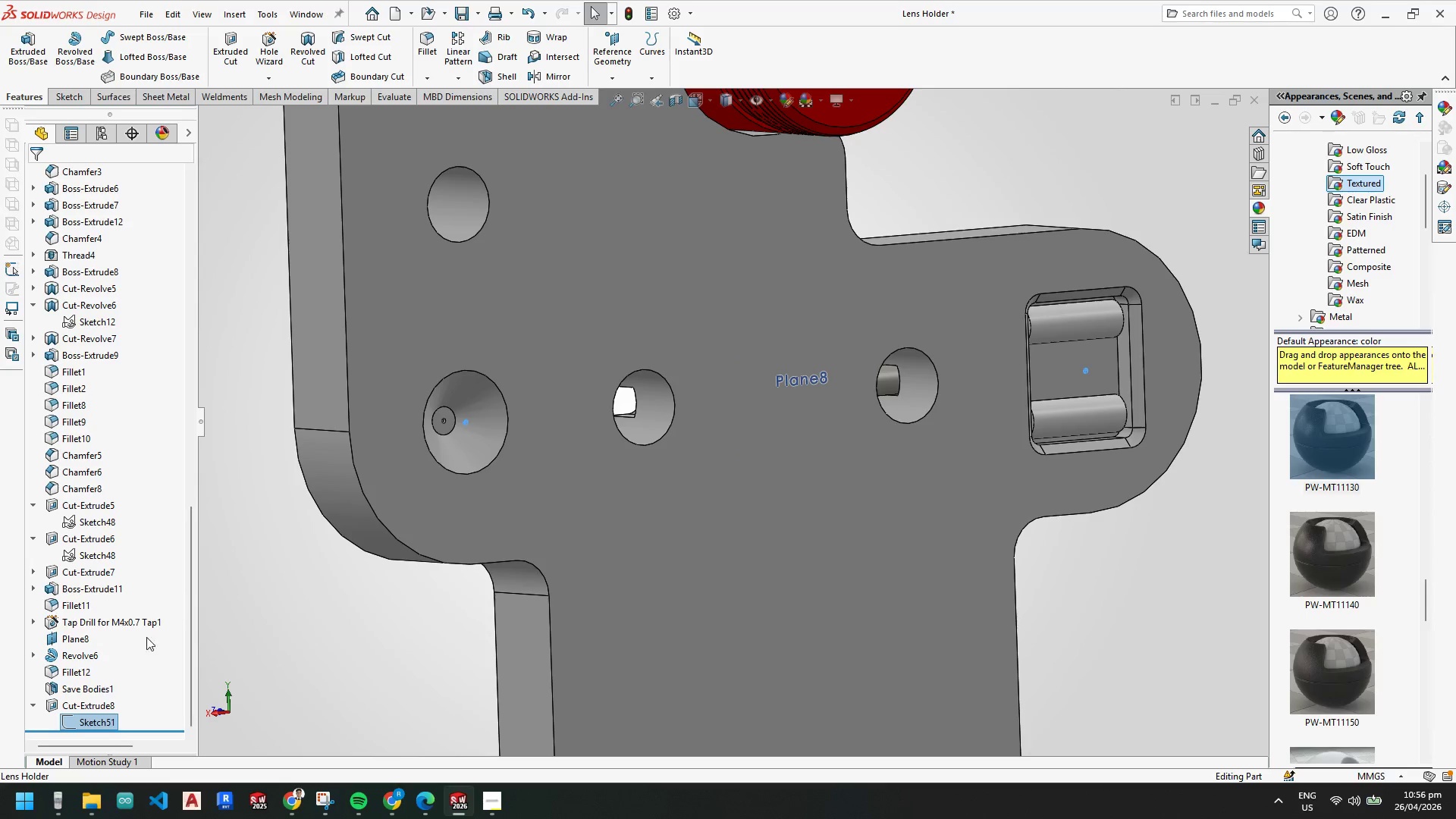 
left_click([97, 703])
 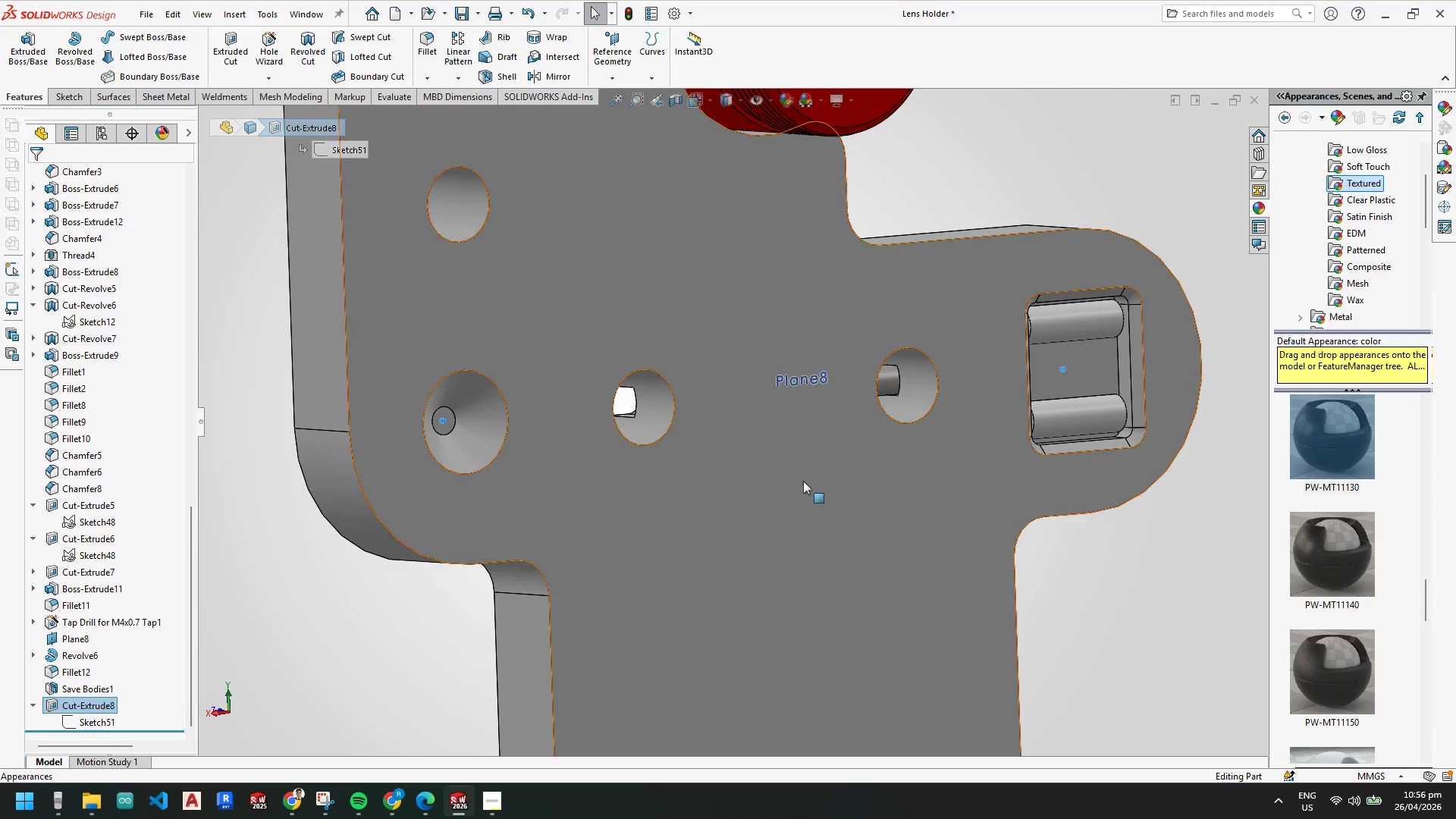 
scroll: coordinate [876, 422], scroll_direction: down, amount: 10.0
 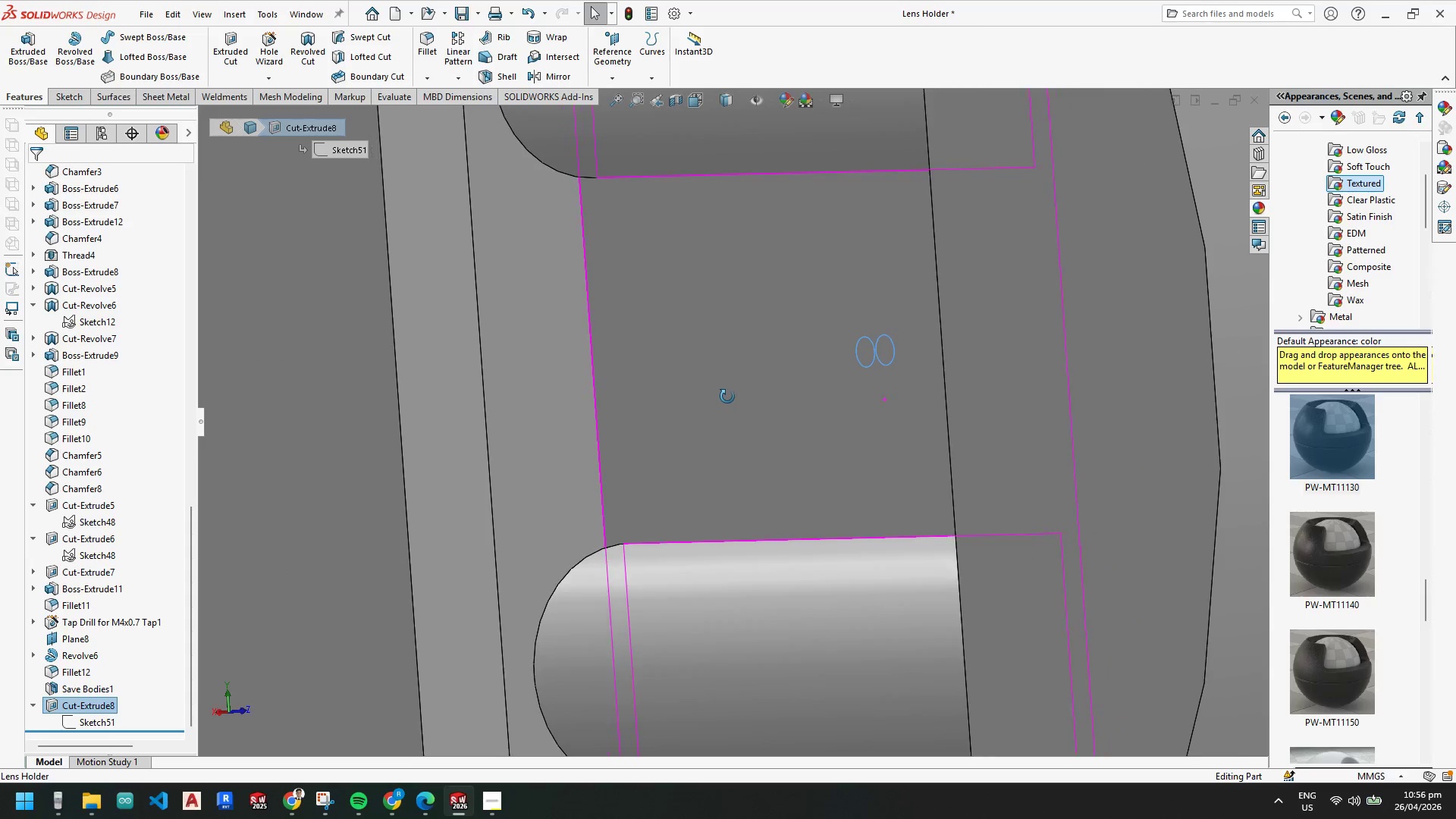 
scroll: coordinate [359, 404], scroll_direction: up, amount: 8.0
 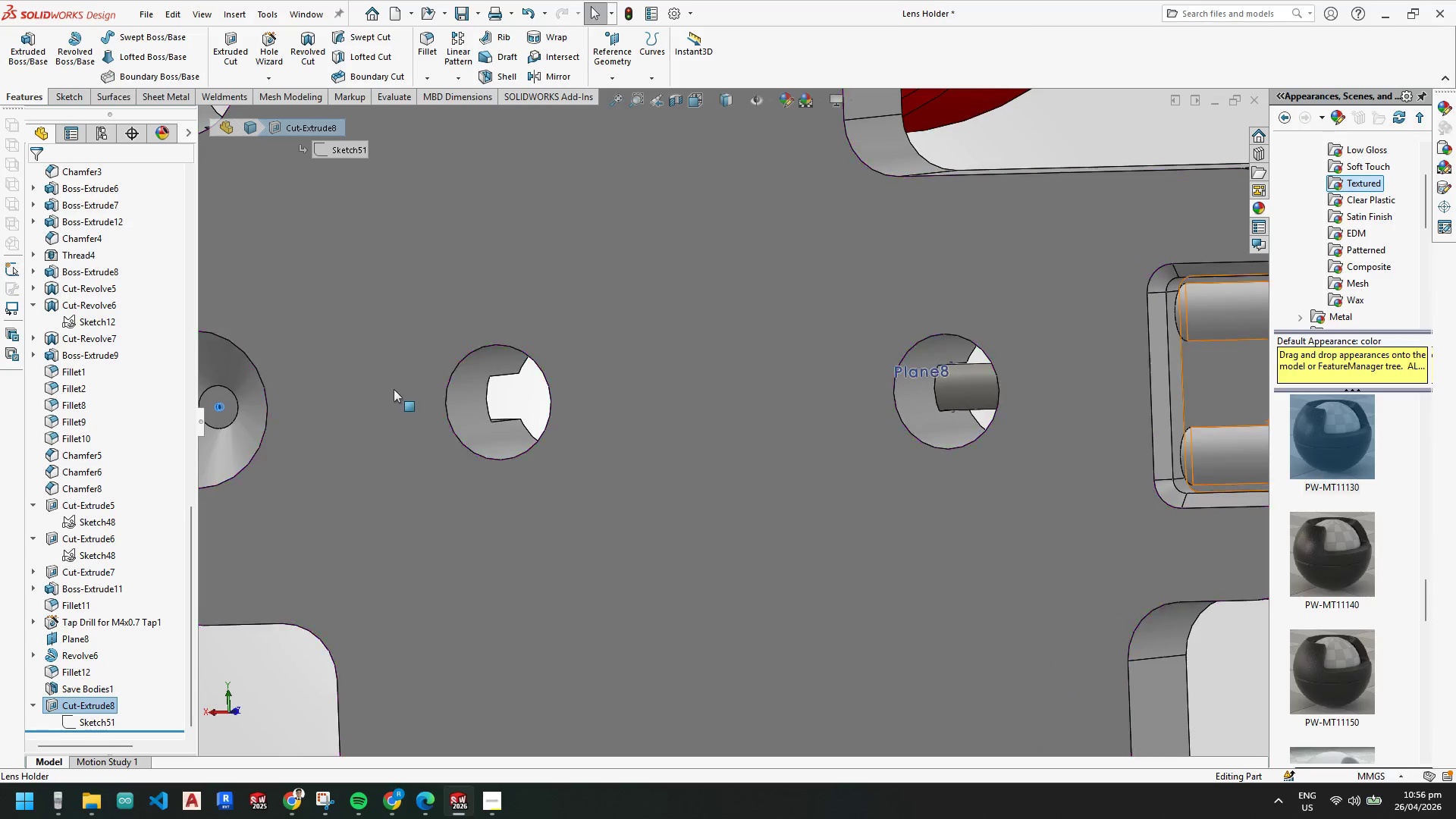 
key(Escape)
 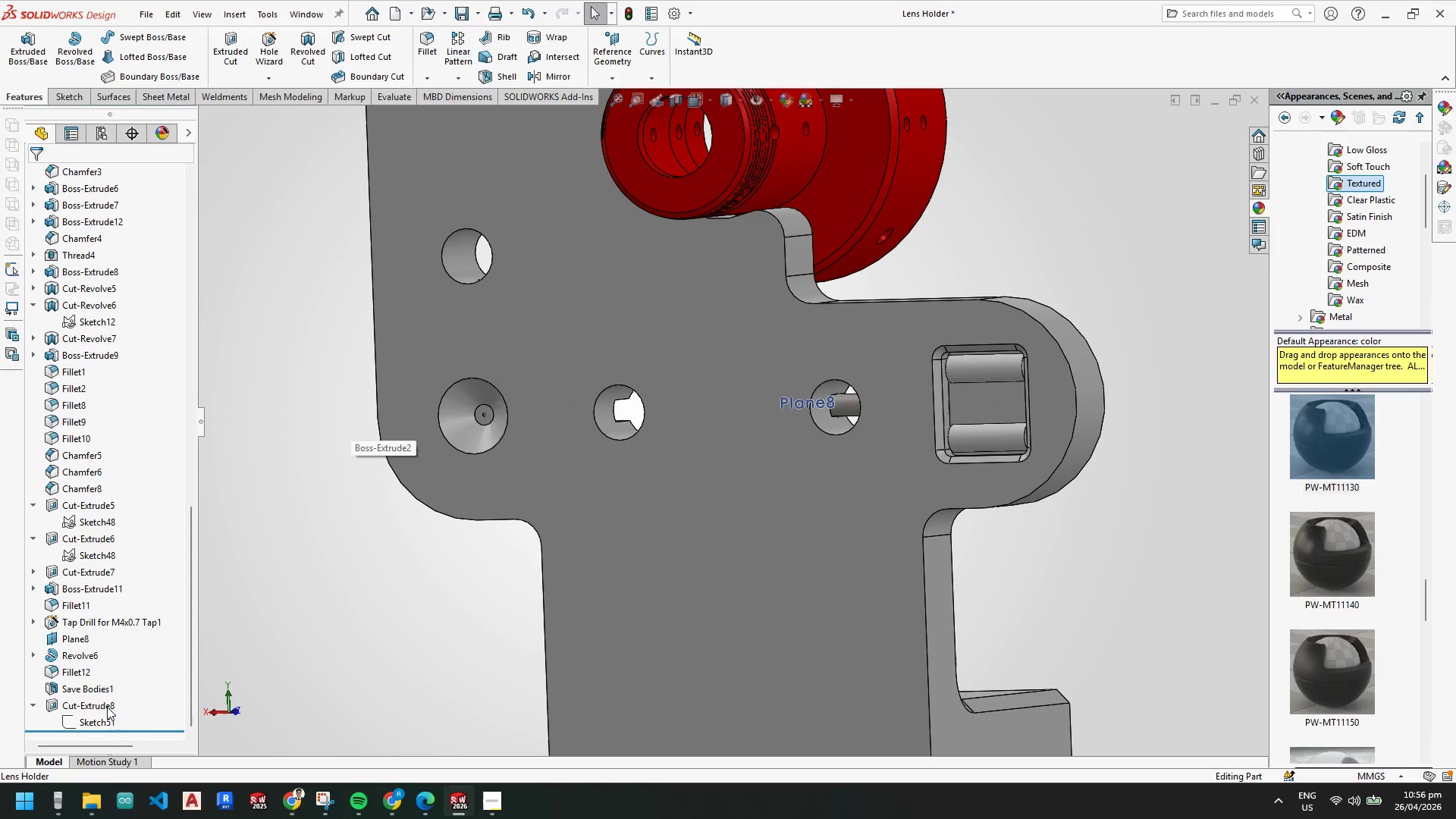 
left_click([96, 703])
 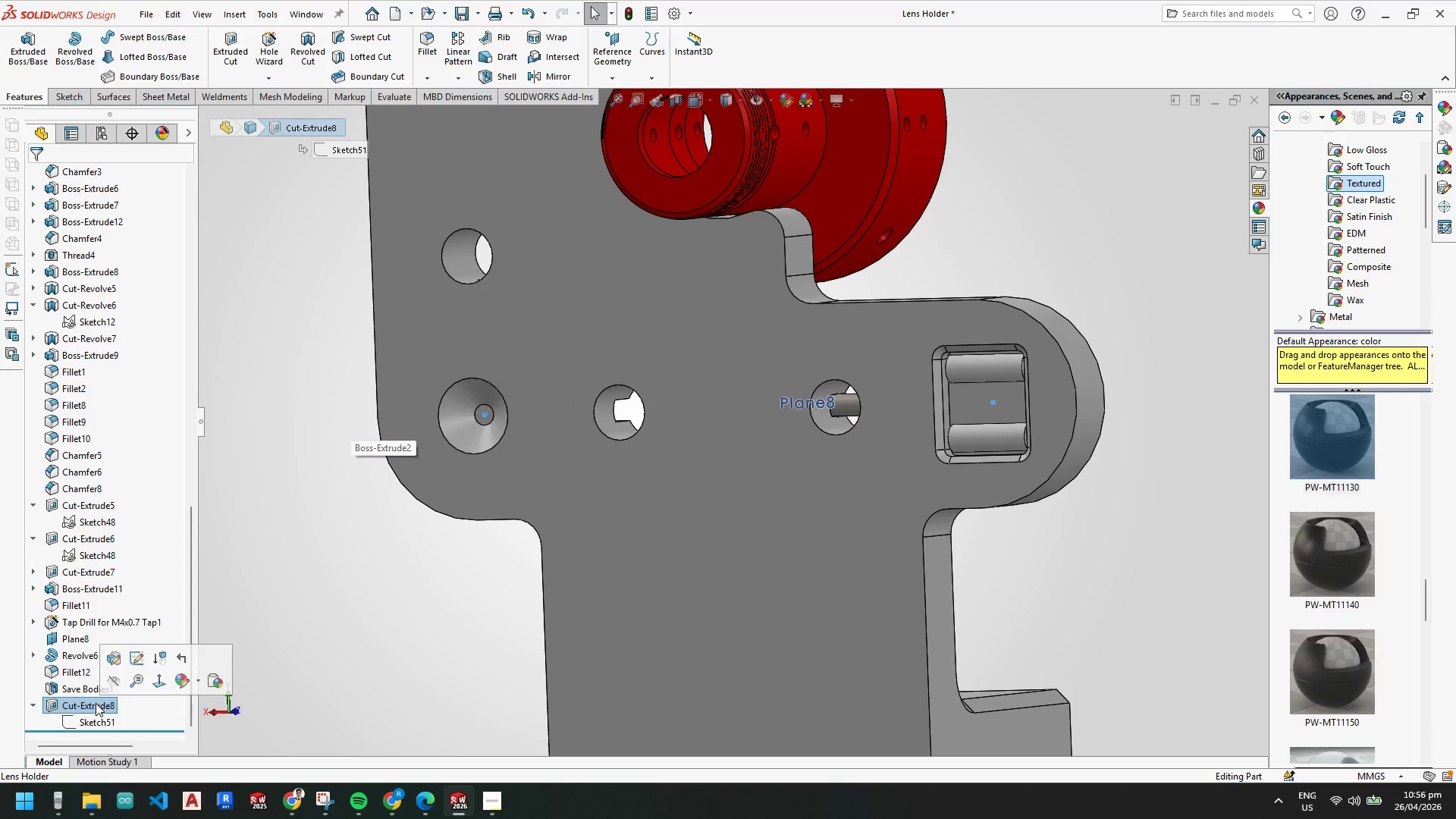 
scroll: coordinate [375, 403], scroll_direction: up, amount: 4.0
 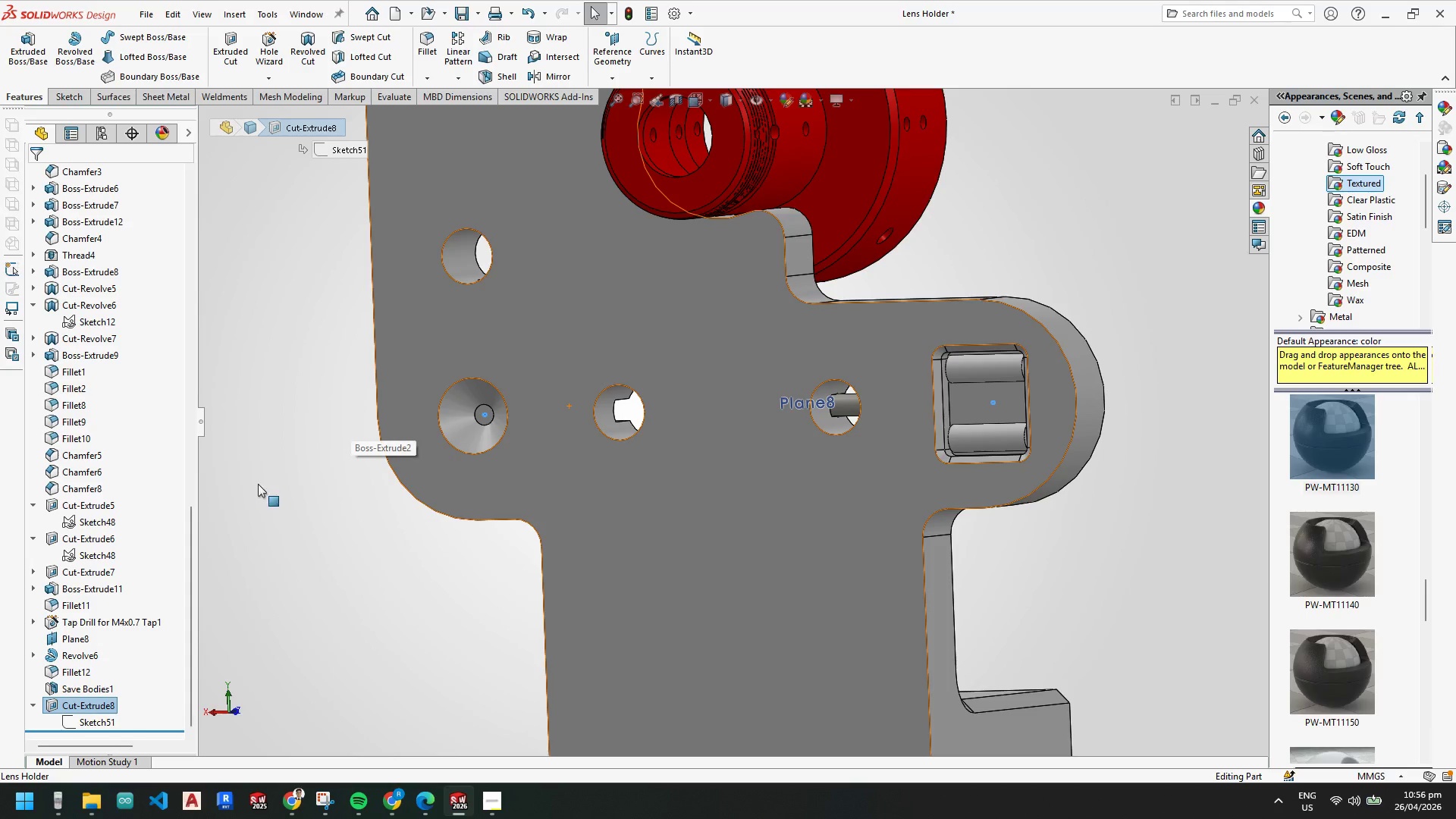 
right_click([96, 703])
 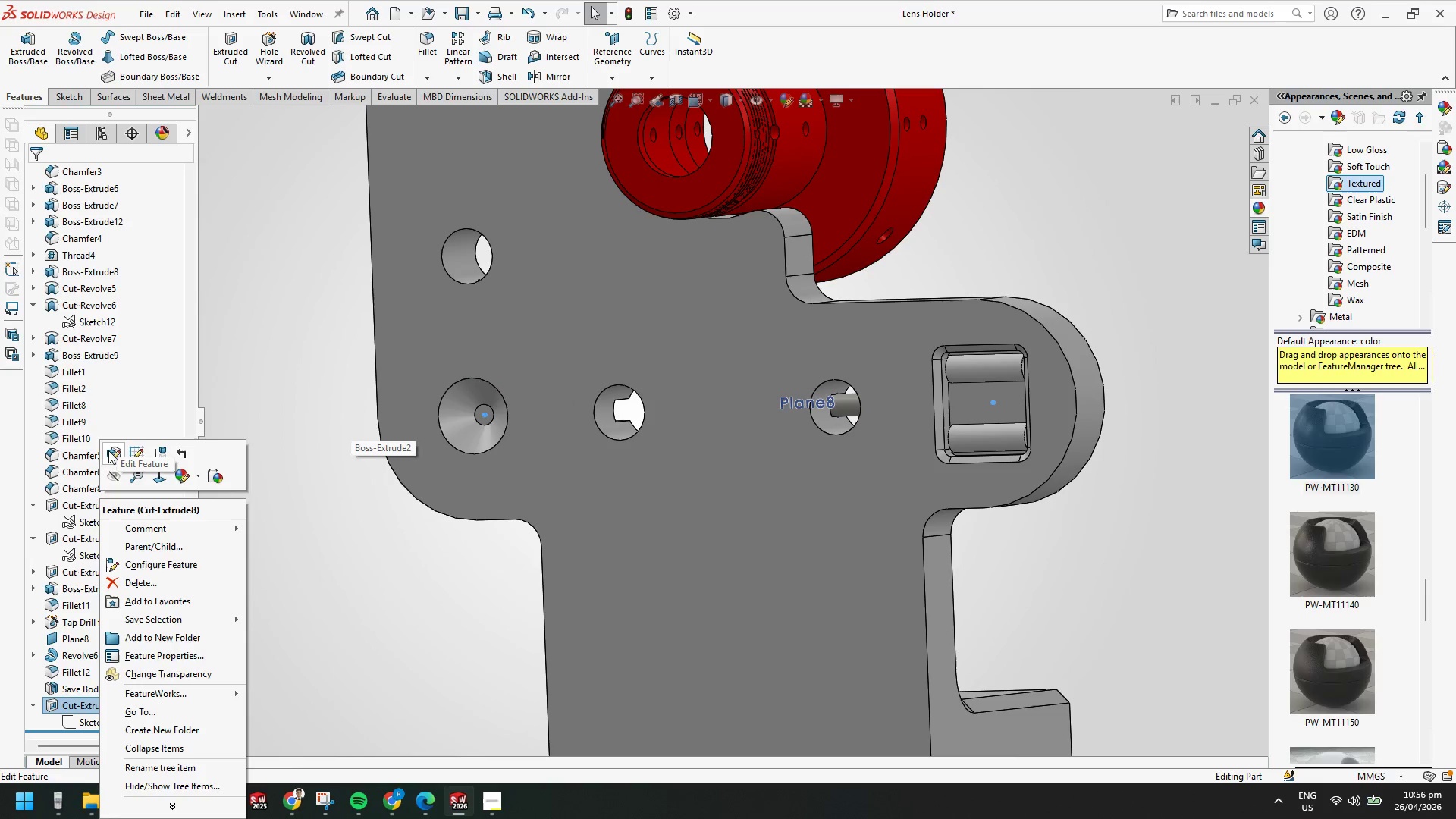 
left_click([111, 454])
 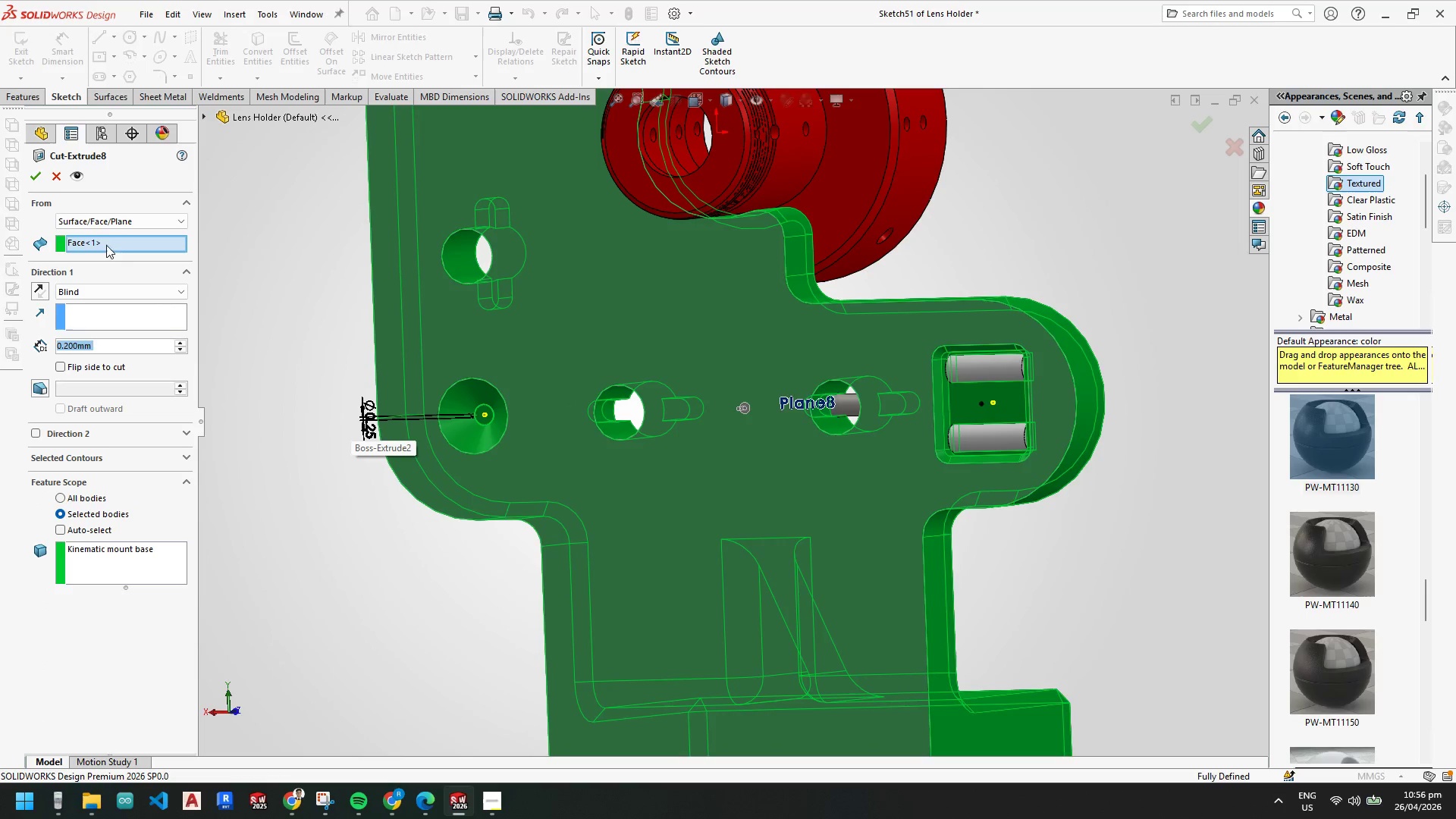 
left_click([110, 224])
 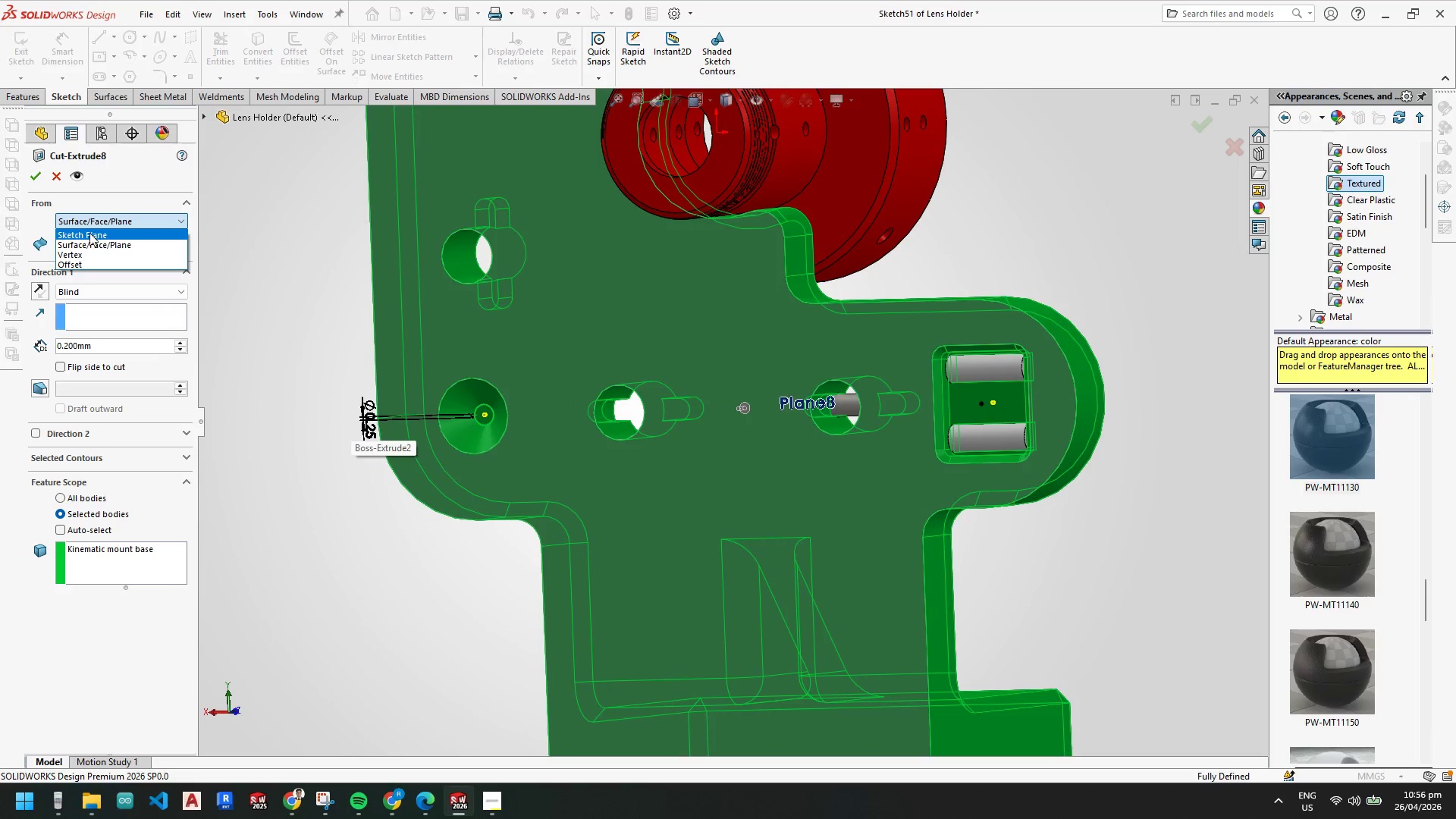 
left_click([89, 234])
 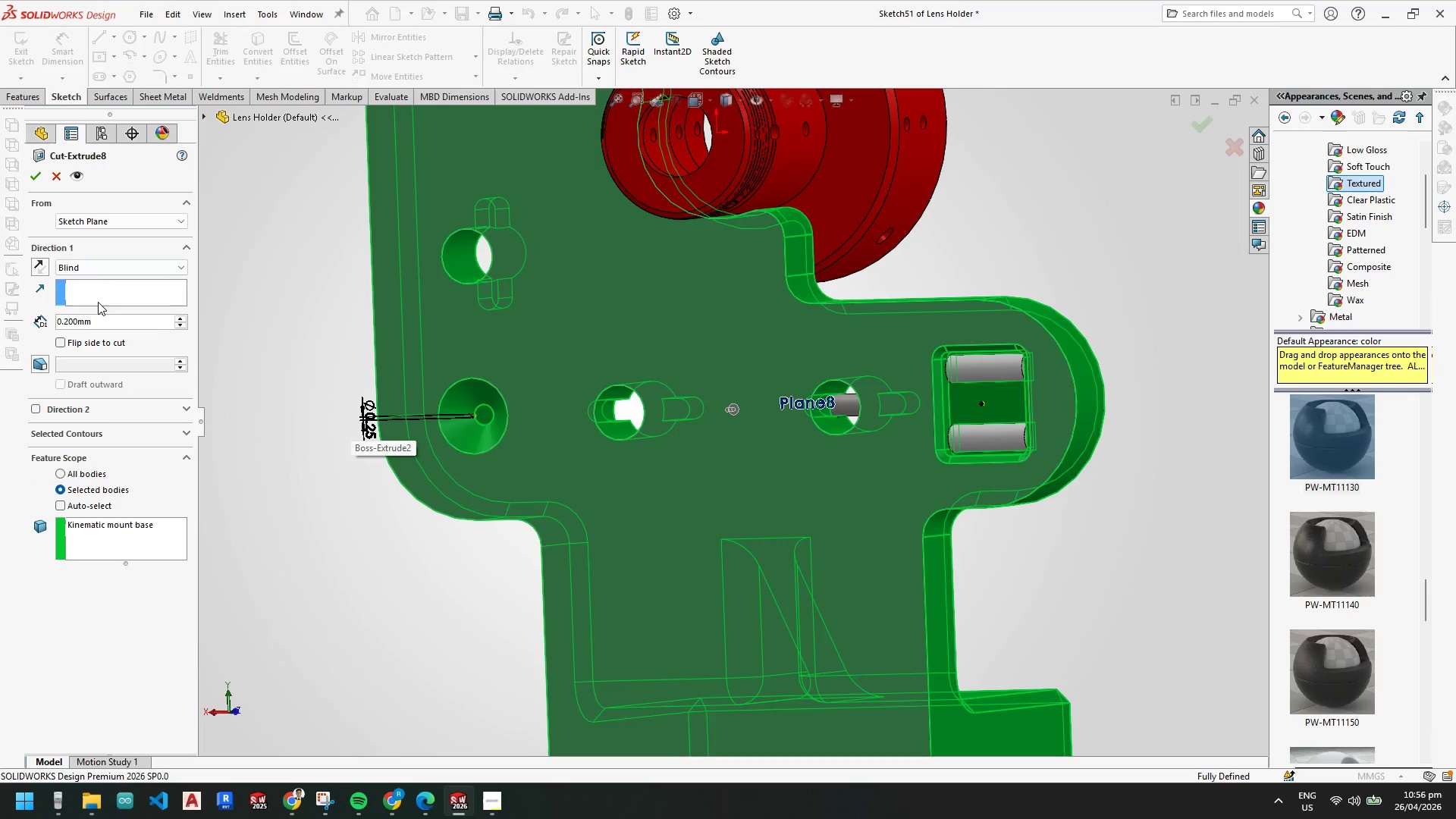 
left_click([99, 271])
 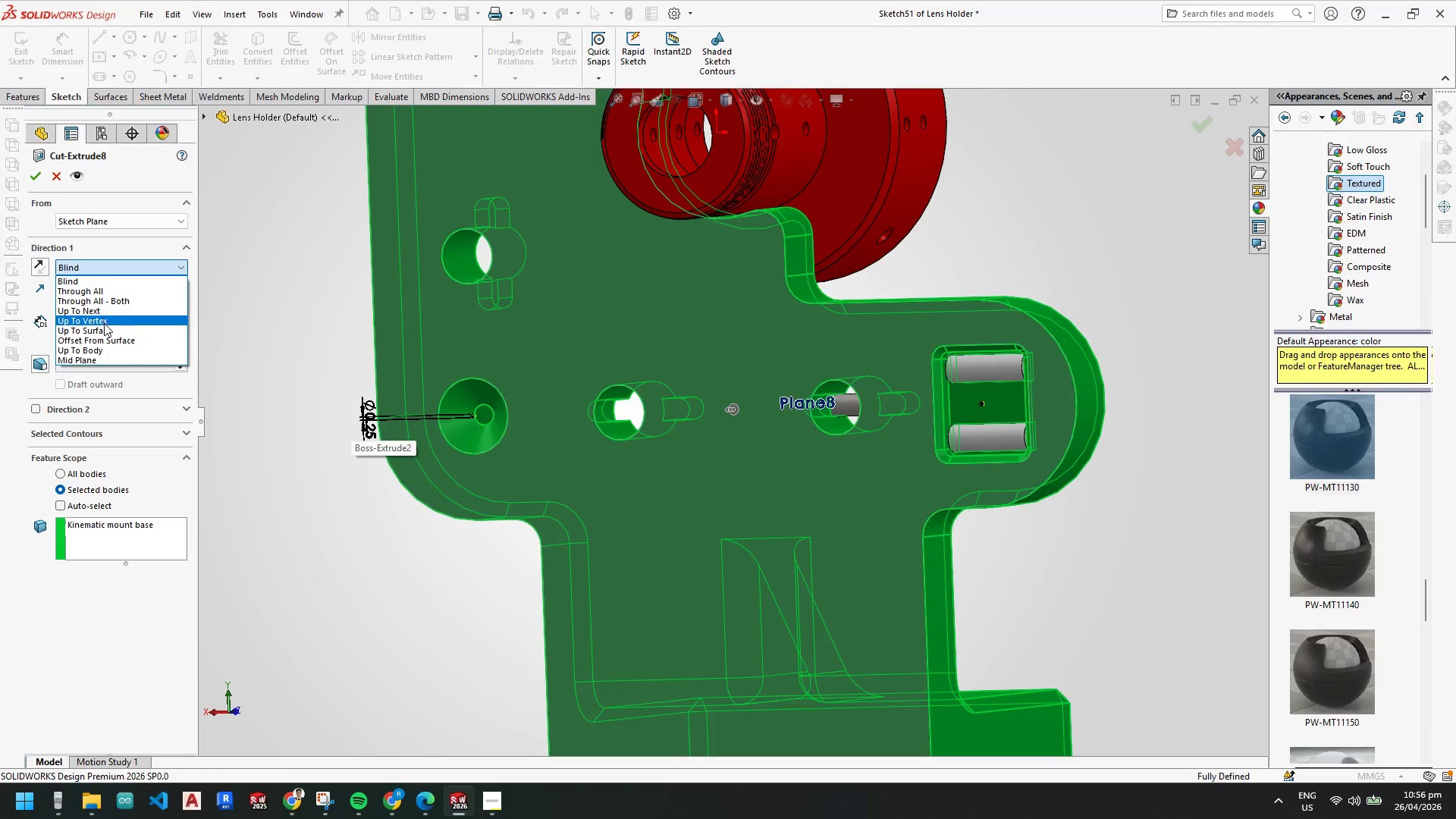 
left_click([103, 327])
 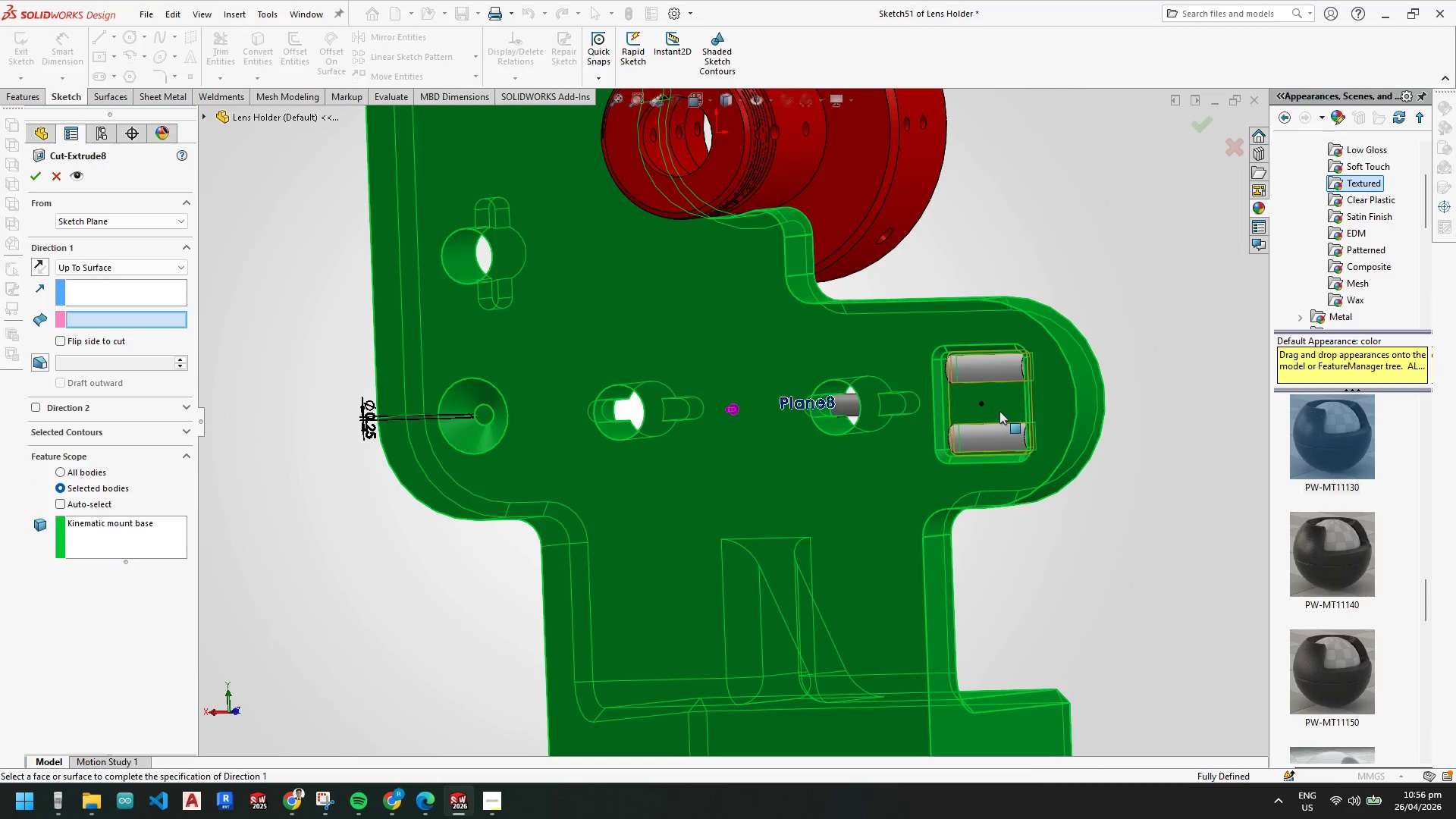 
left_click([999, 406])
 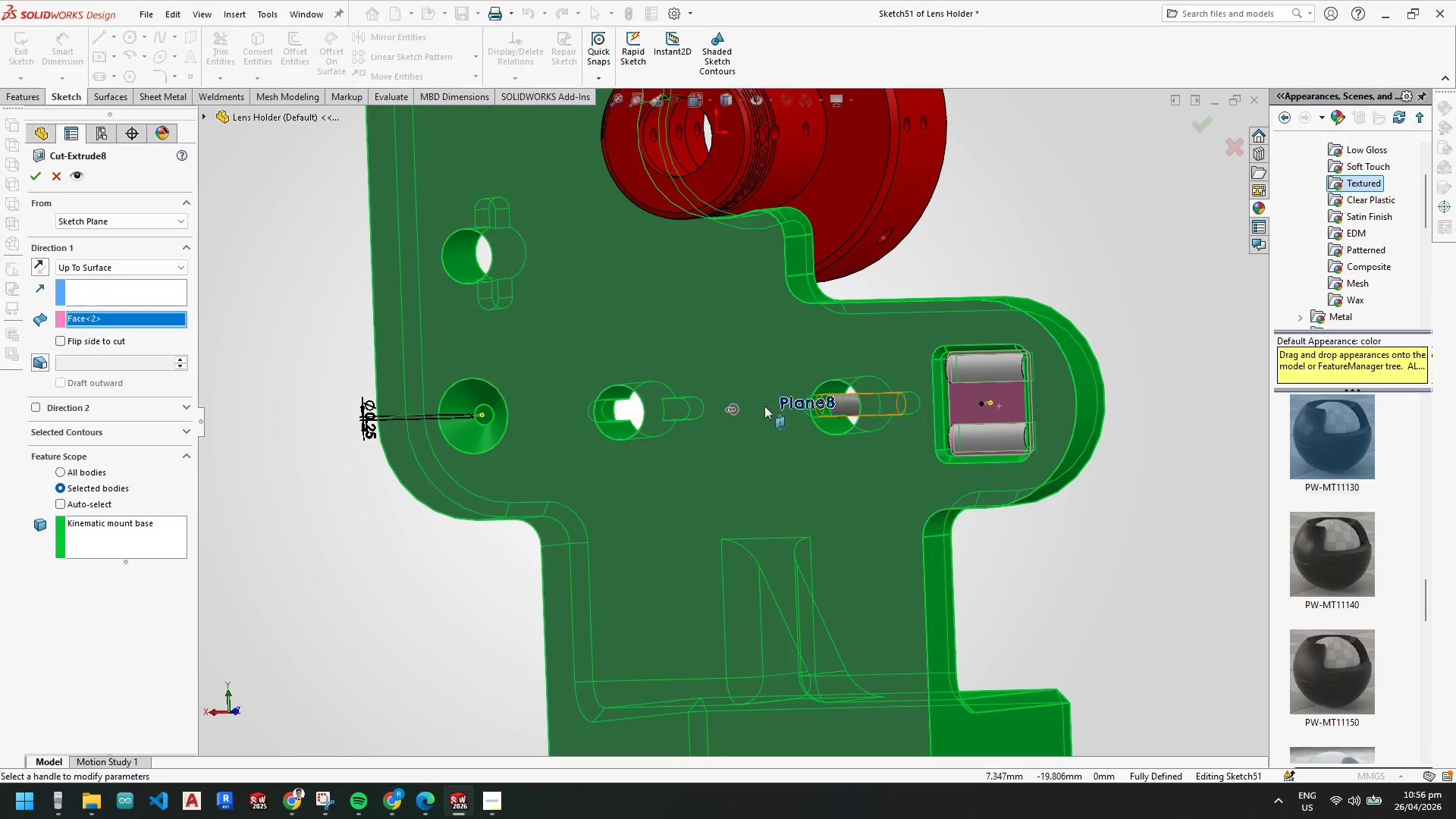 
scroll: coordinate [1096, 403], scroll_direction: down, amount: 4.0
 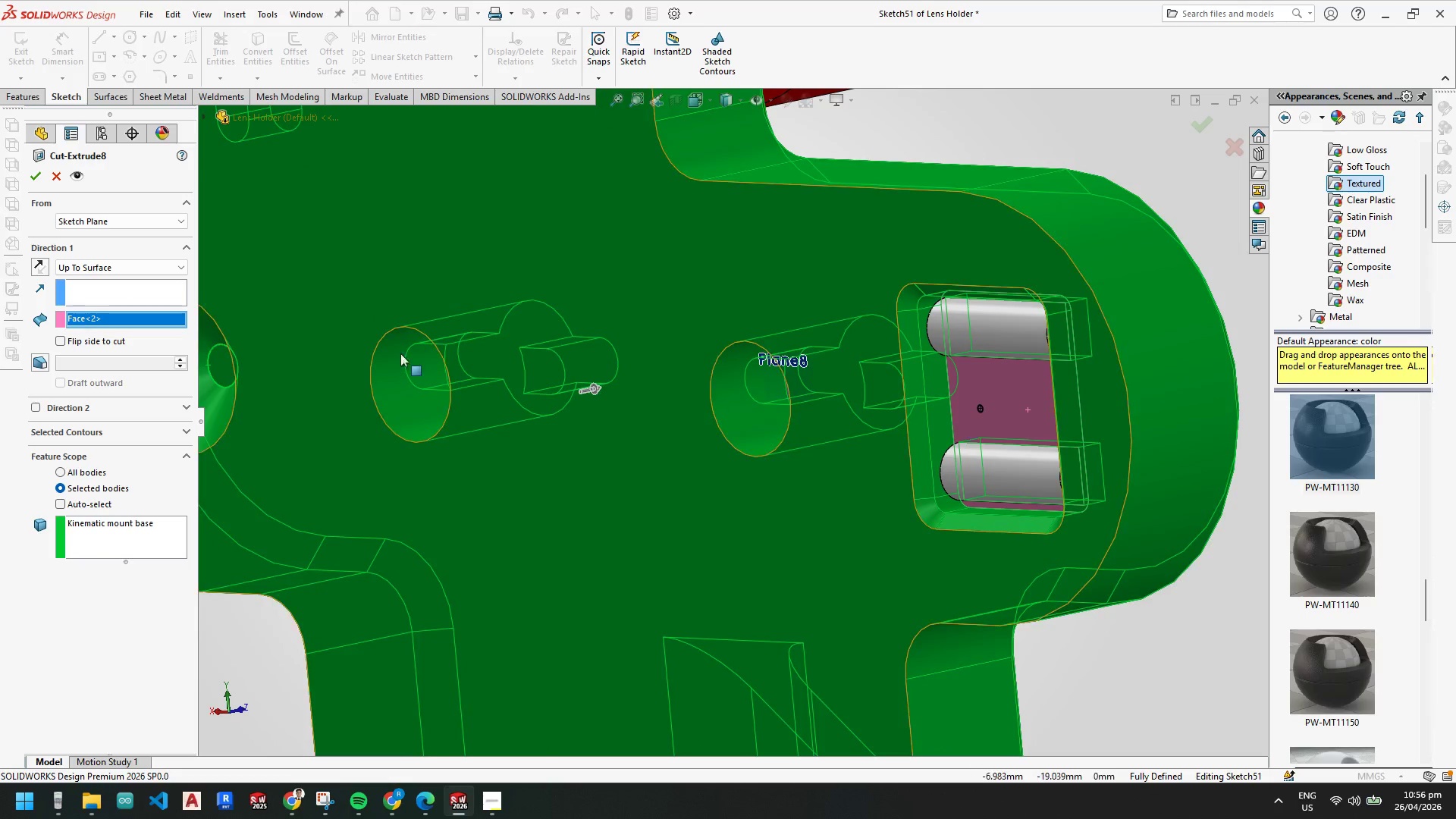 
left_click([329, 374])
 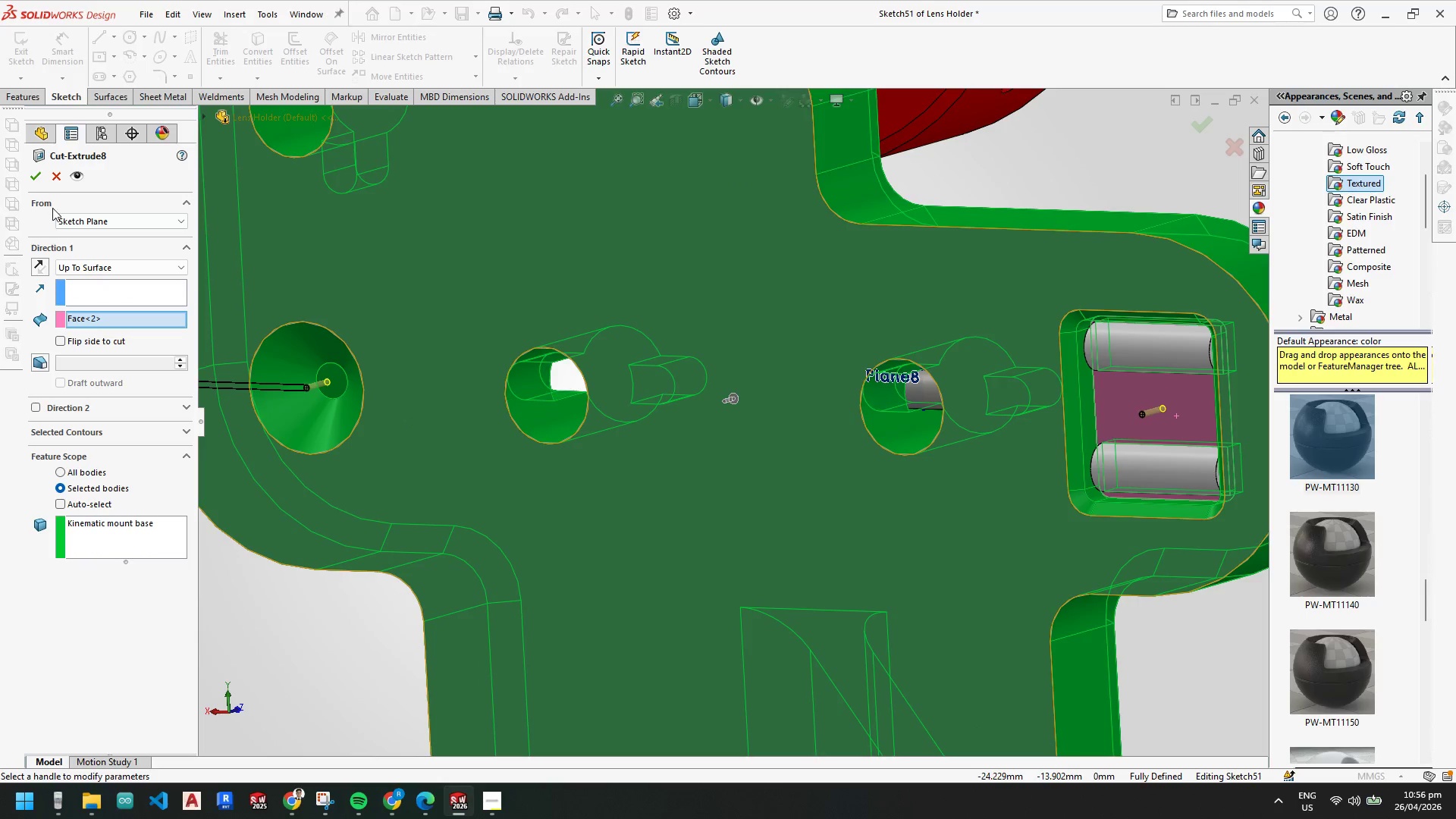 
scroll: coordinate [460, 402], scroll_direction: up, amount: 1.0
 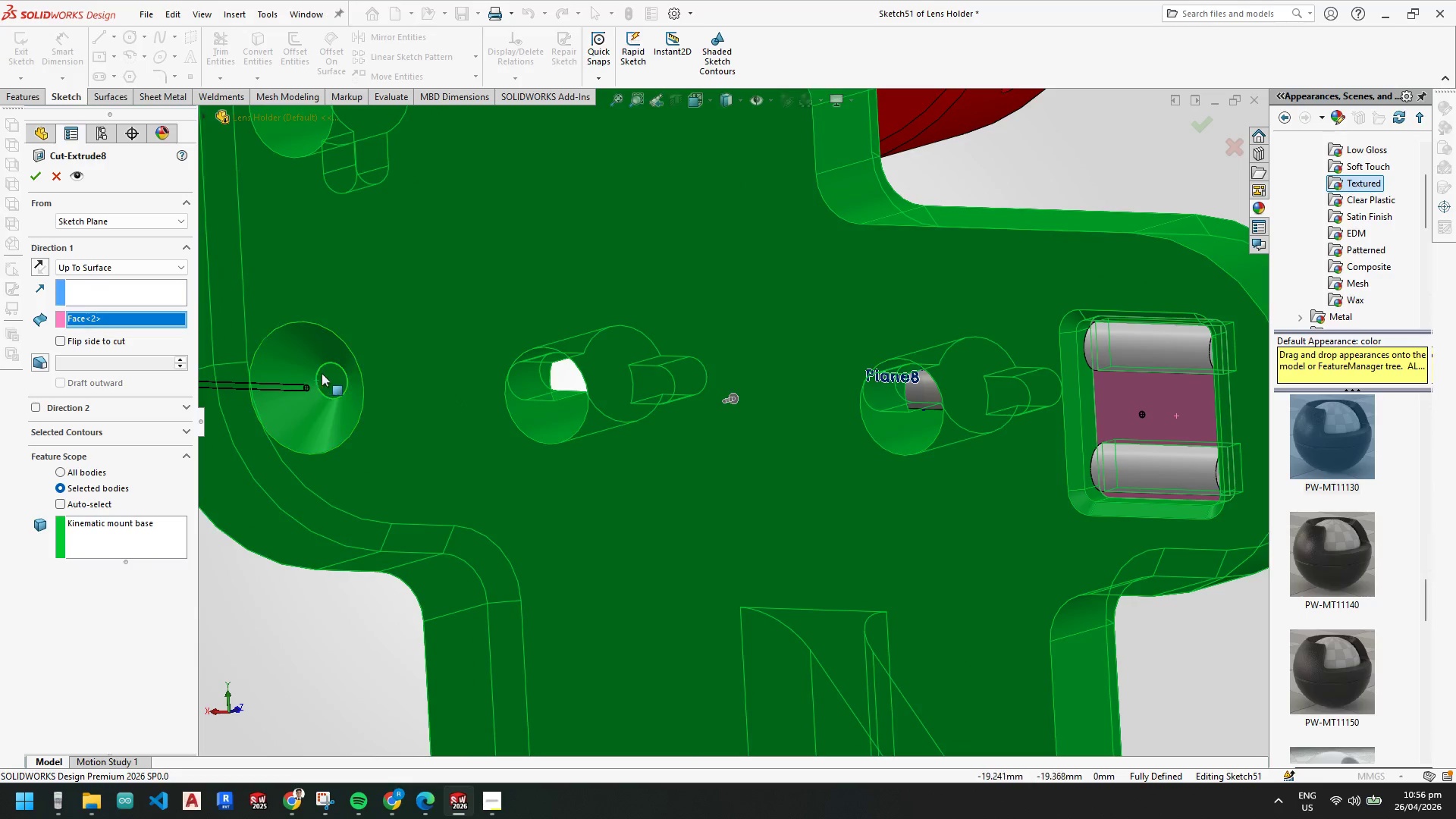 
left_click([35, 177])
 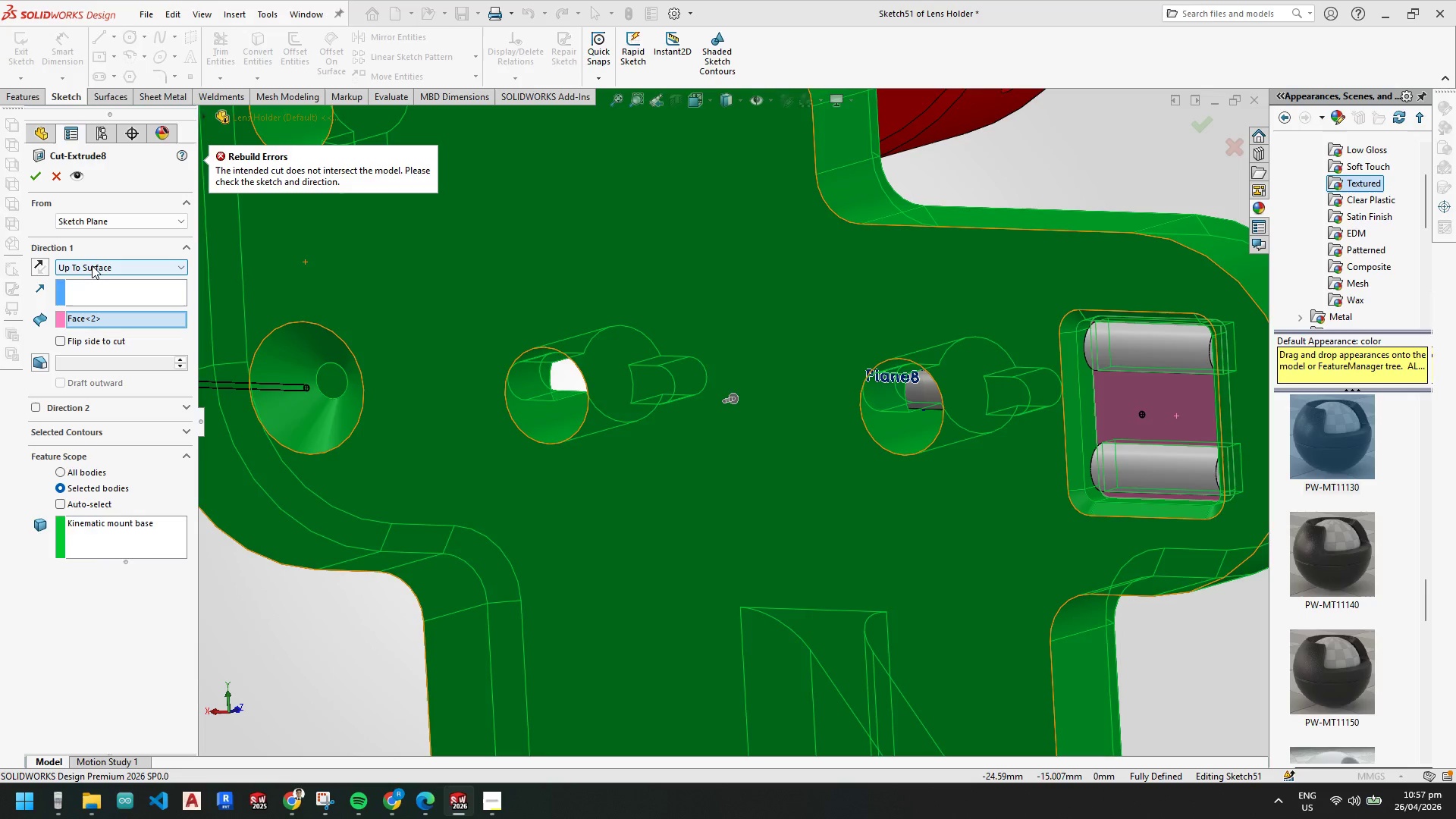 
wait(5.81)
 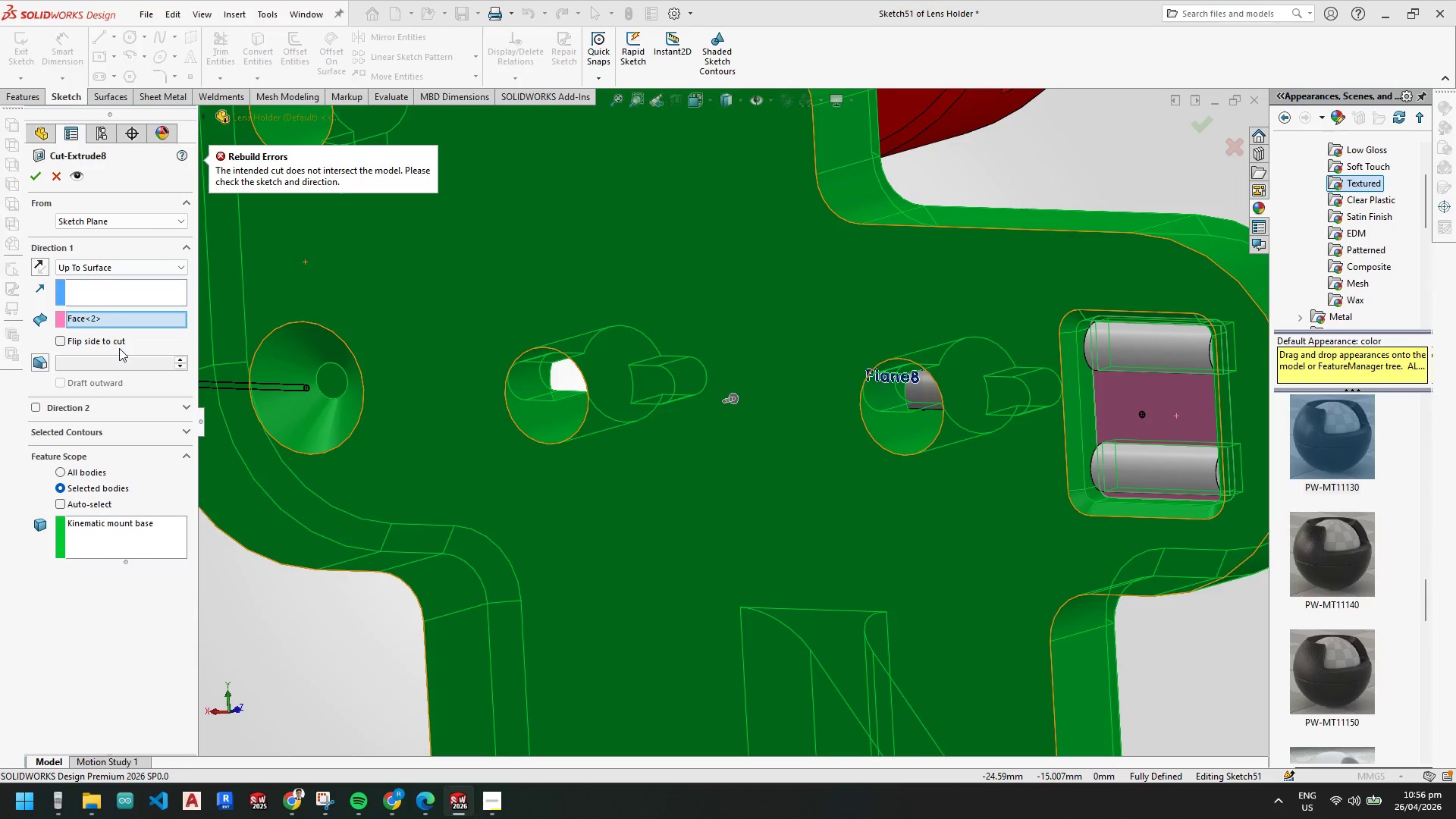 
scroll: coordinate [792, 488], scroll_direction: up, amount: 3.0
 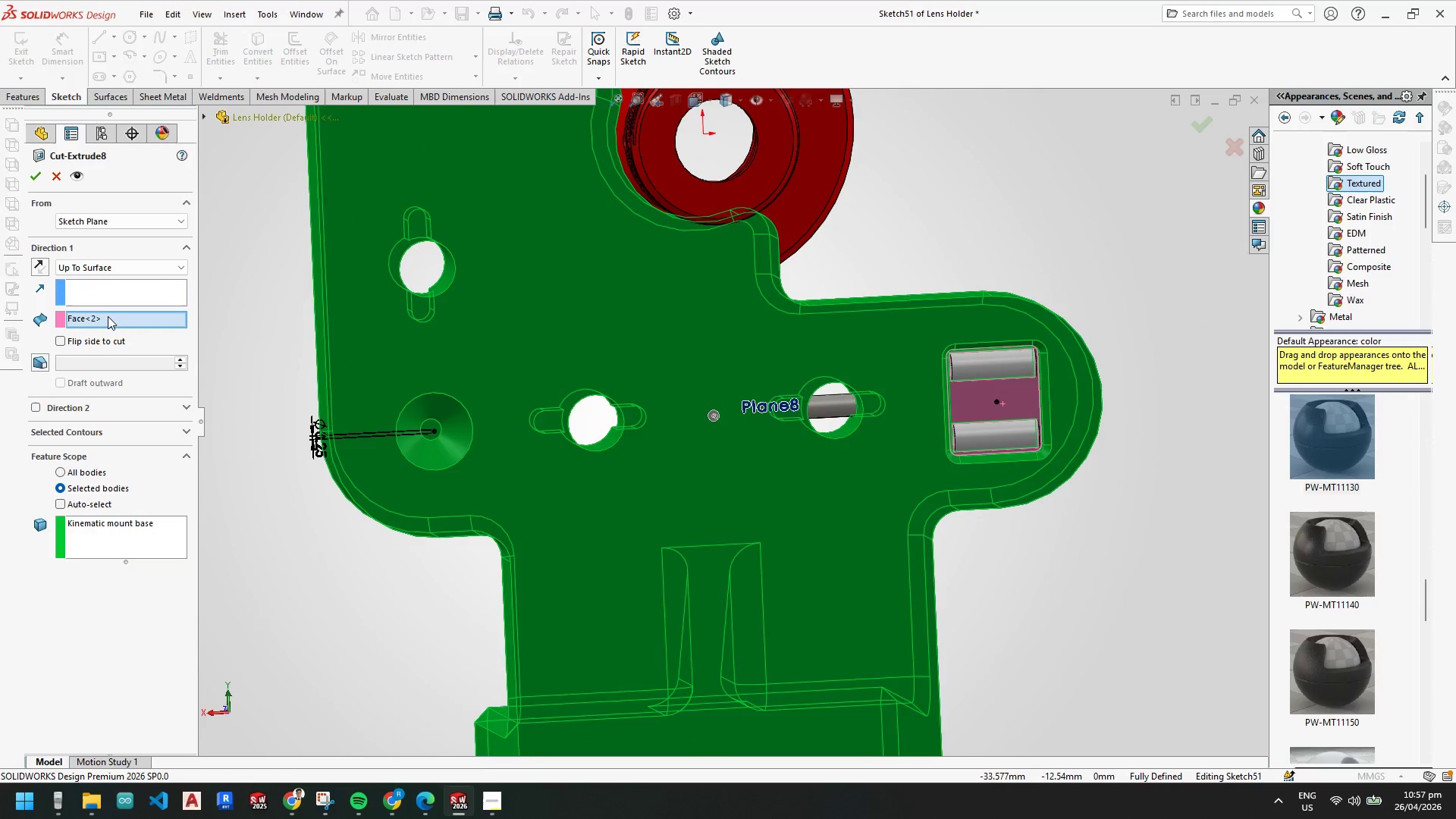 
key(Escape)
 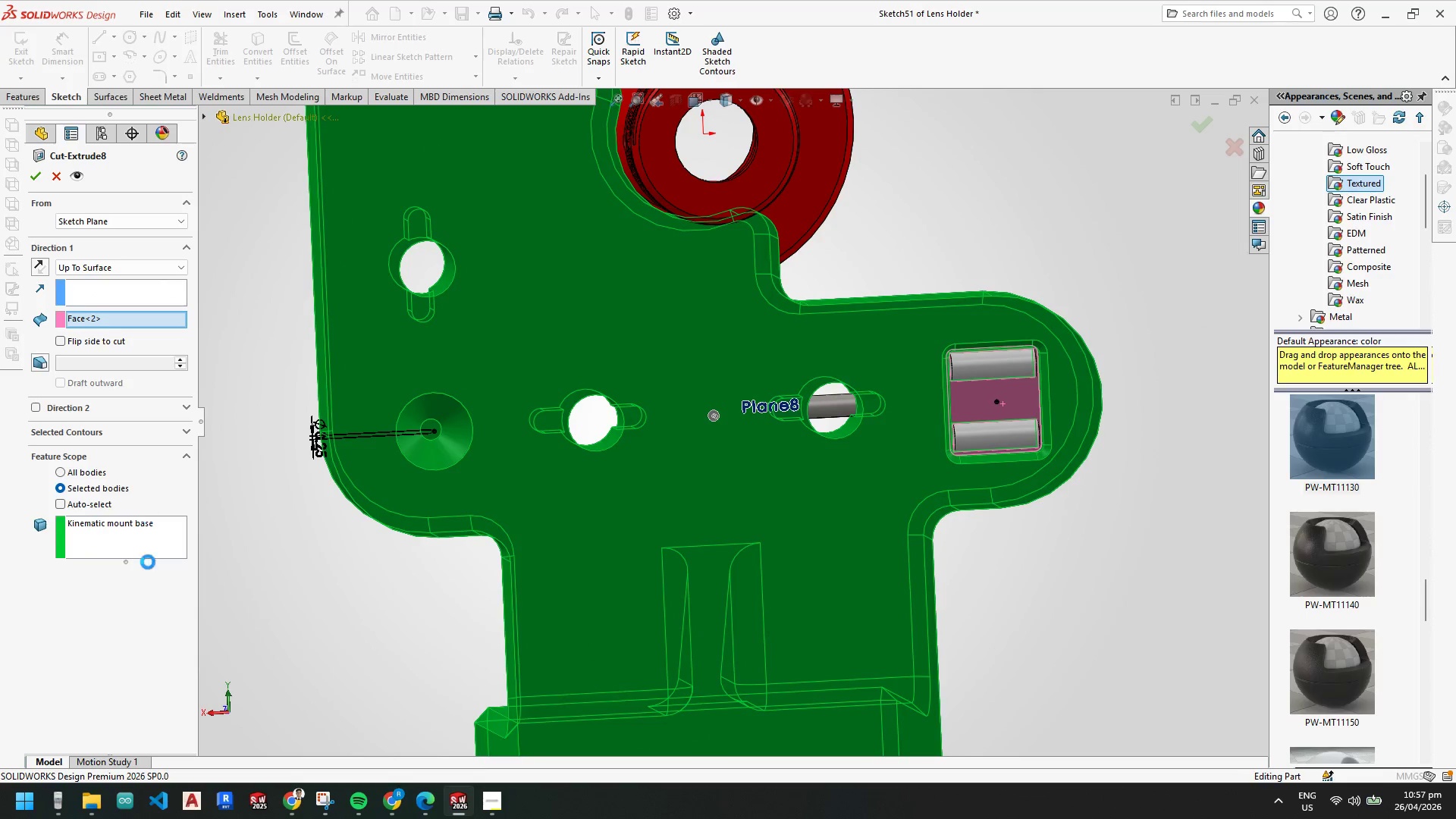 
key(Escape)
 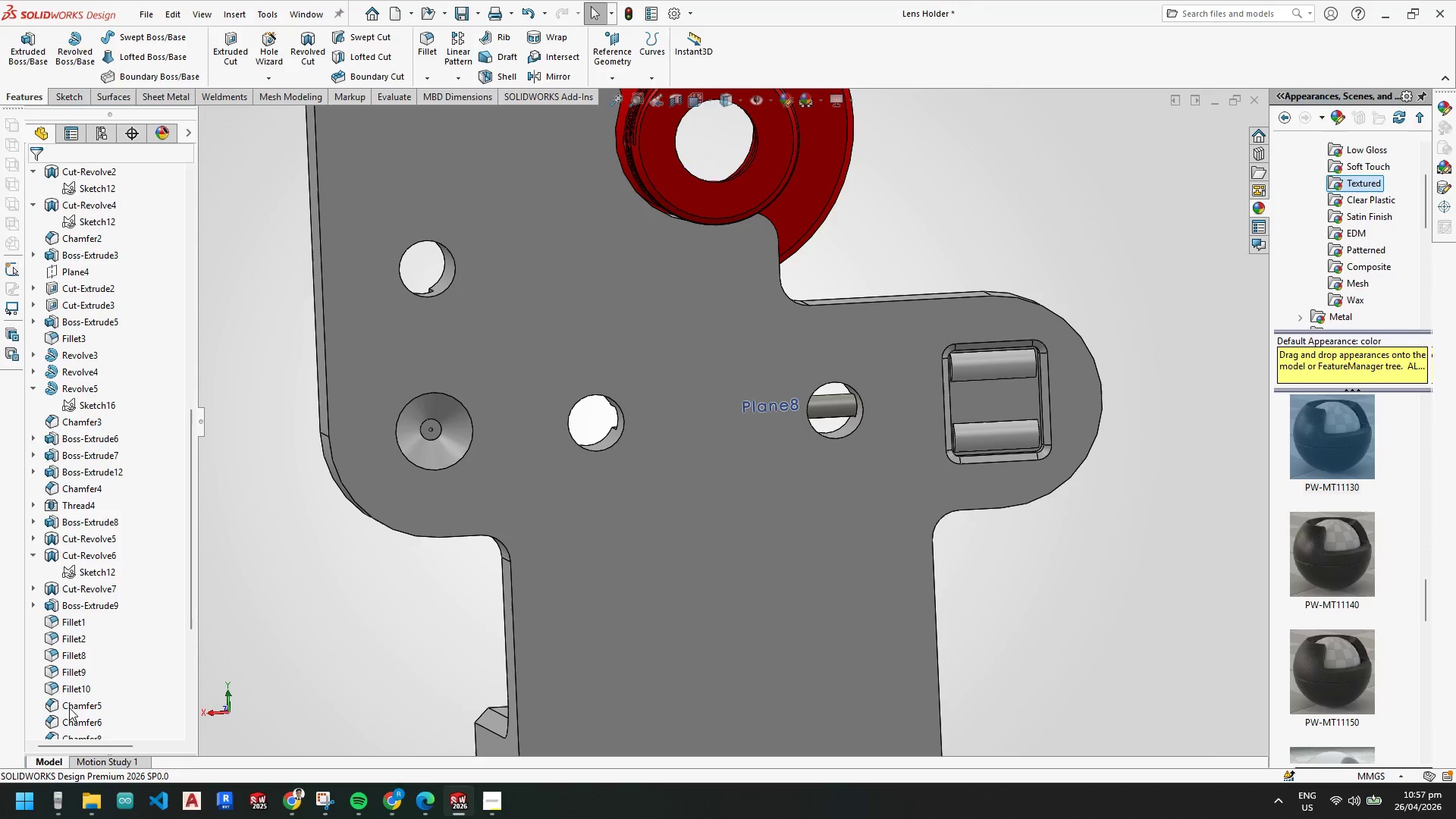 
left_click([87, 707])
 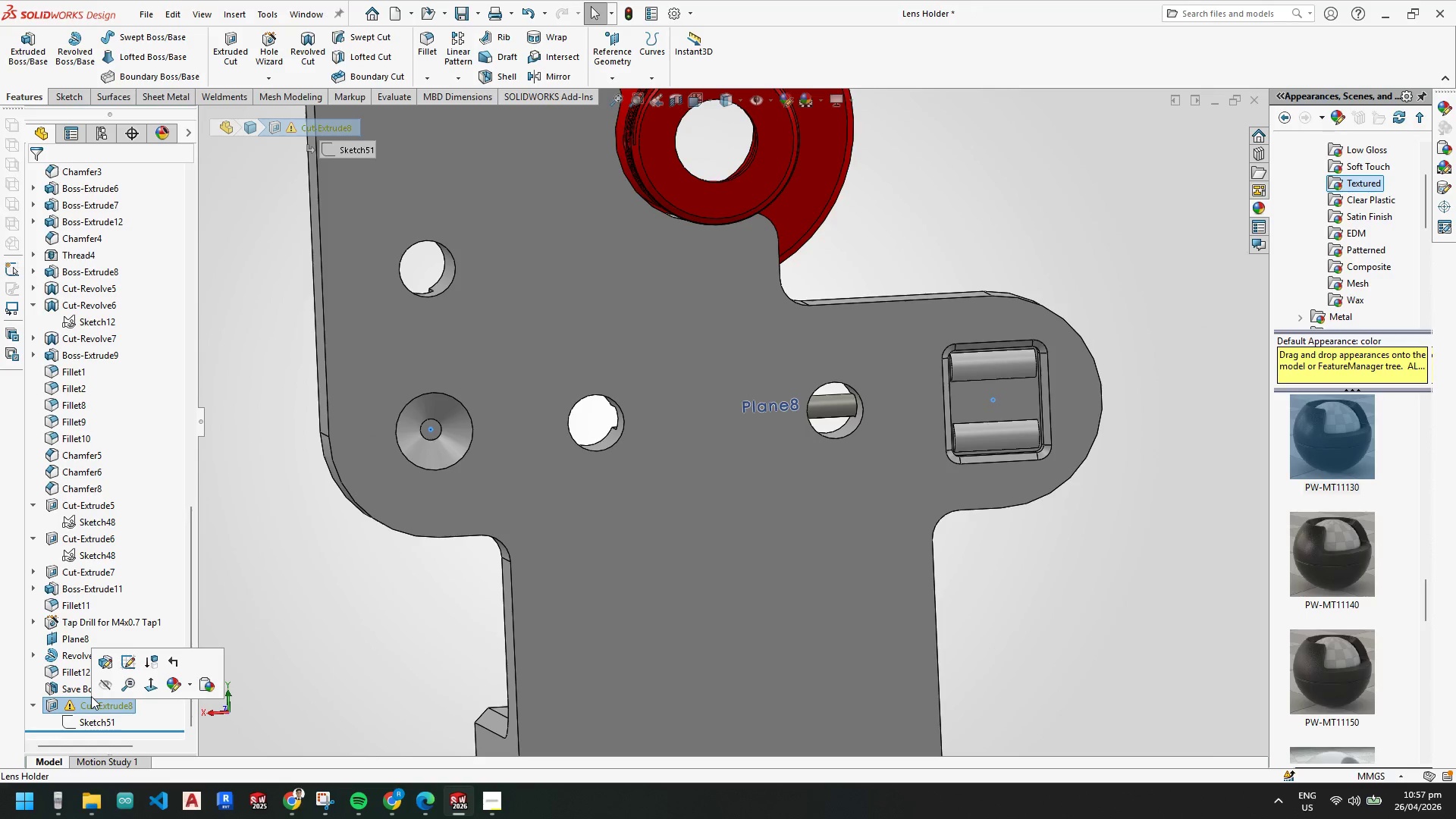 
scroll: coordinate [83, 680], scroll_direction: down, amount: 6.0
 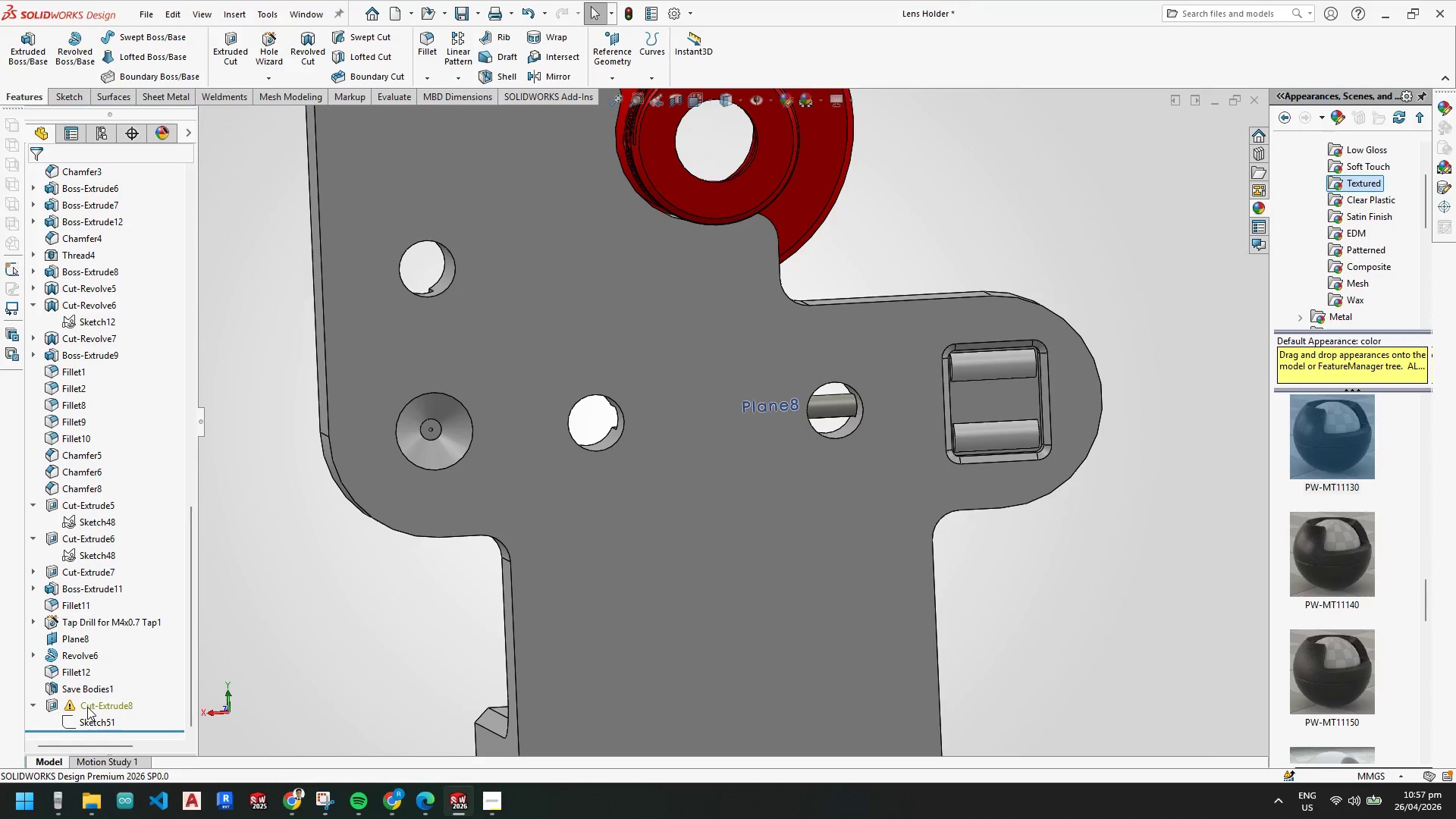 
key(Delete)
 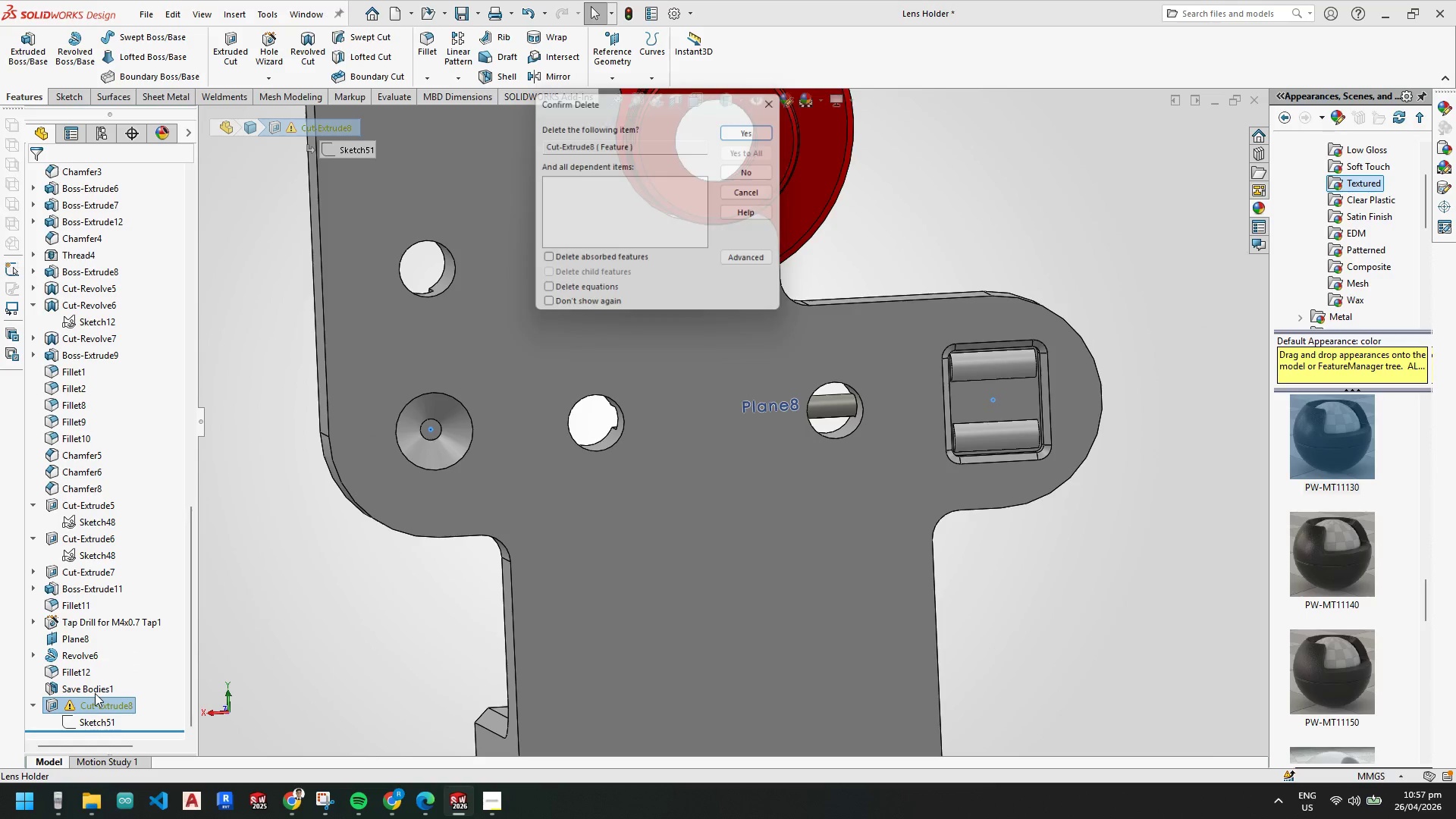 
key(Enter)
 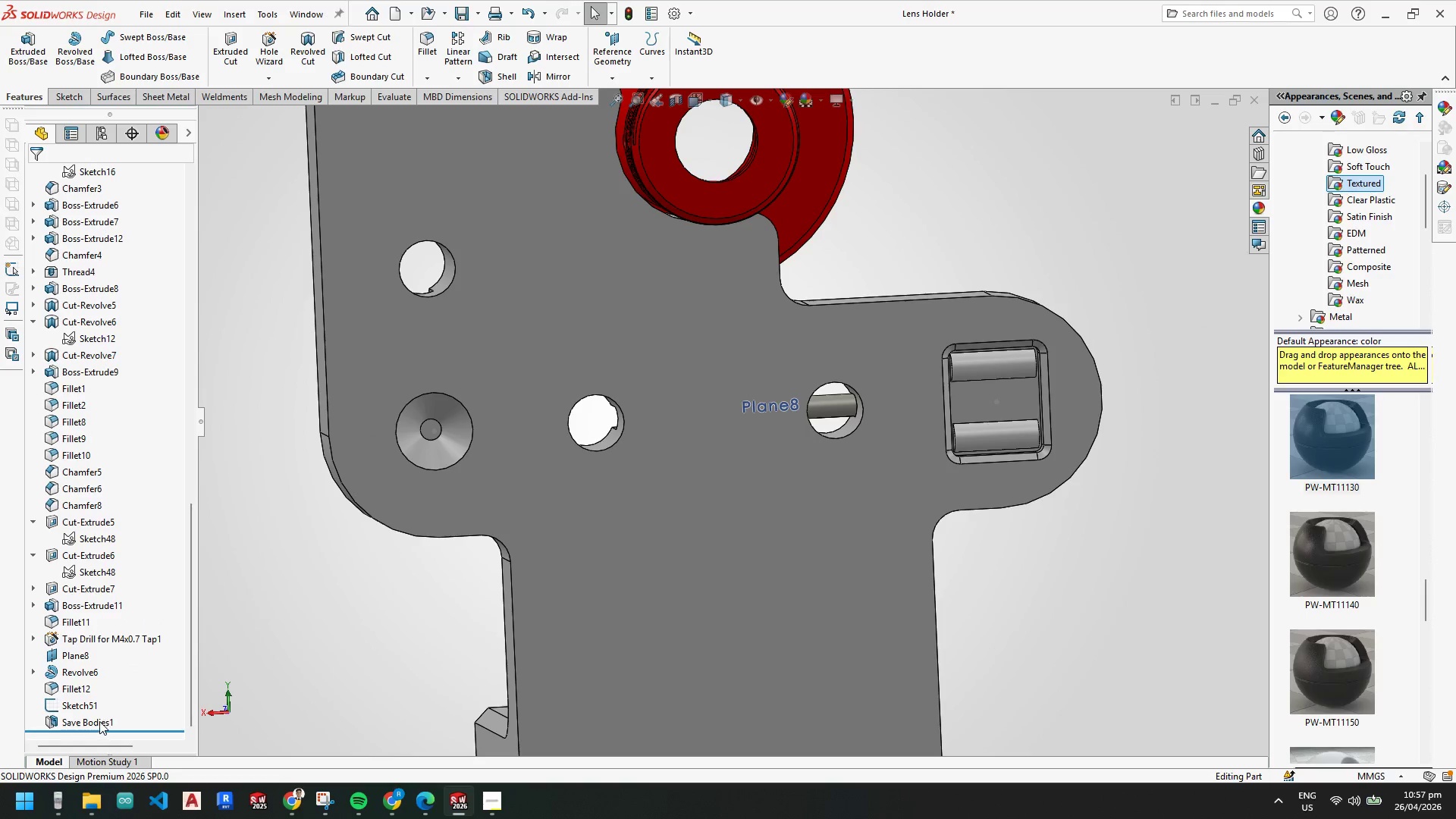 
left_click([76, 705])
 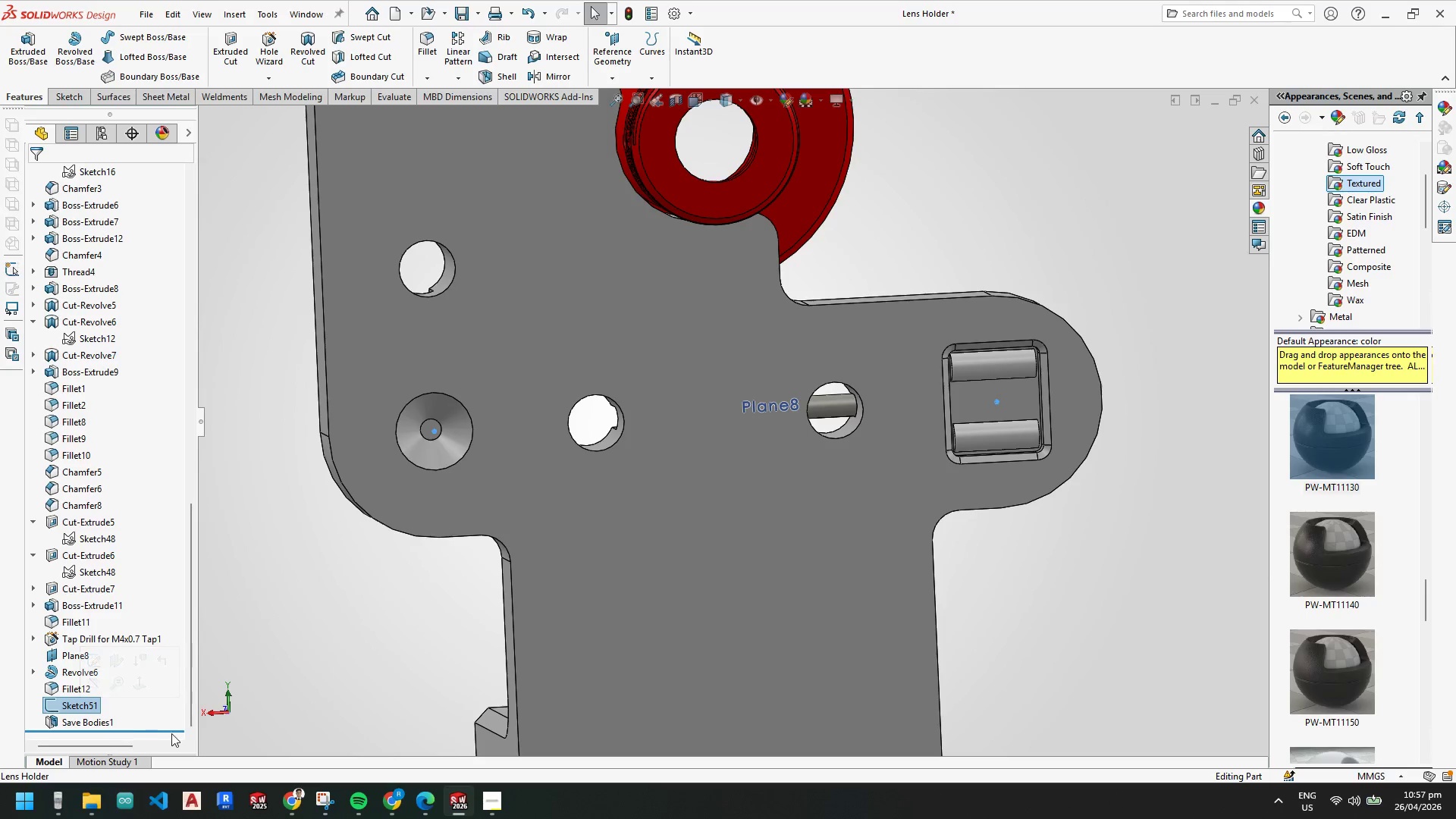 
key(Escape)
 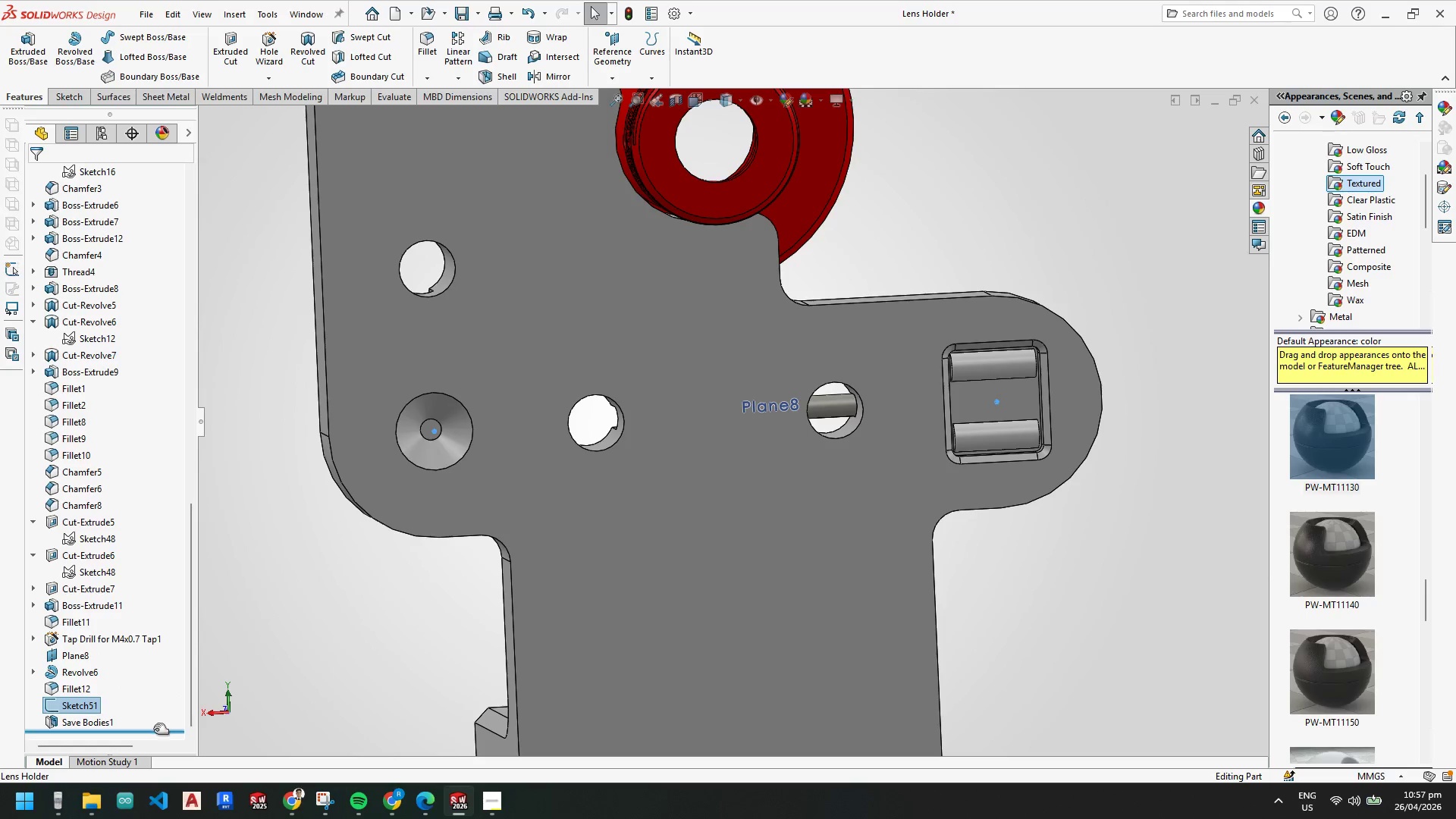 
left_click_drag(start_coordinate=[154, 730], to_coordinate=[154, 717])
 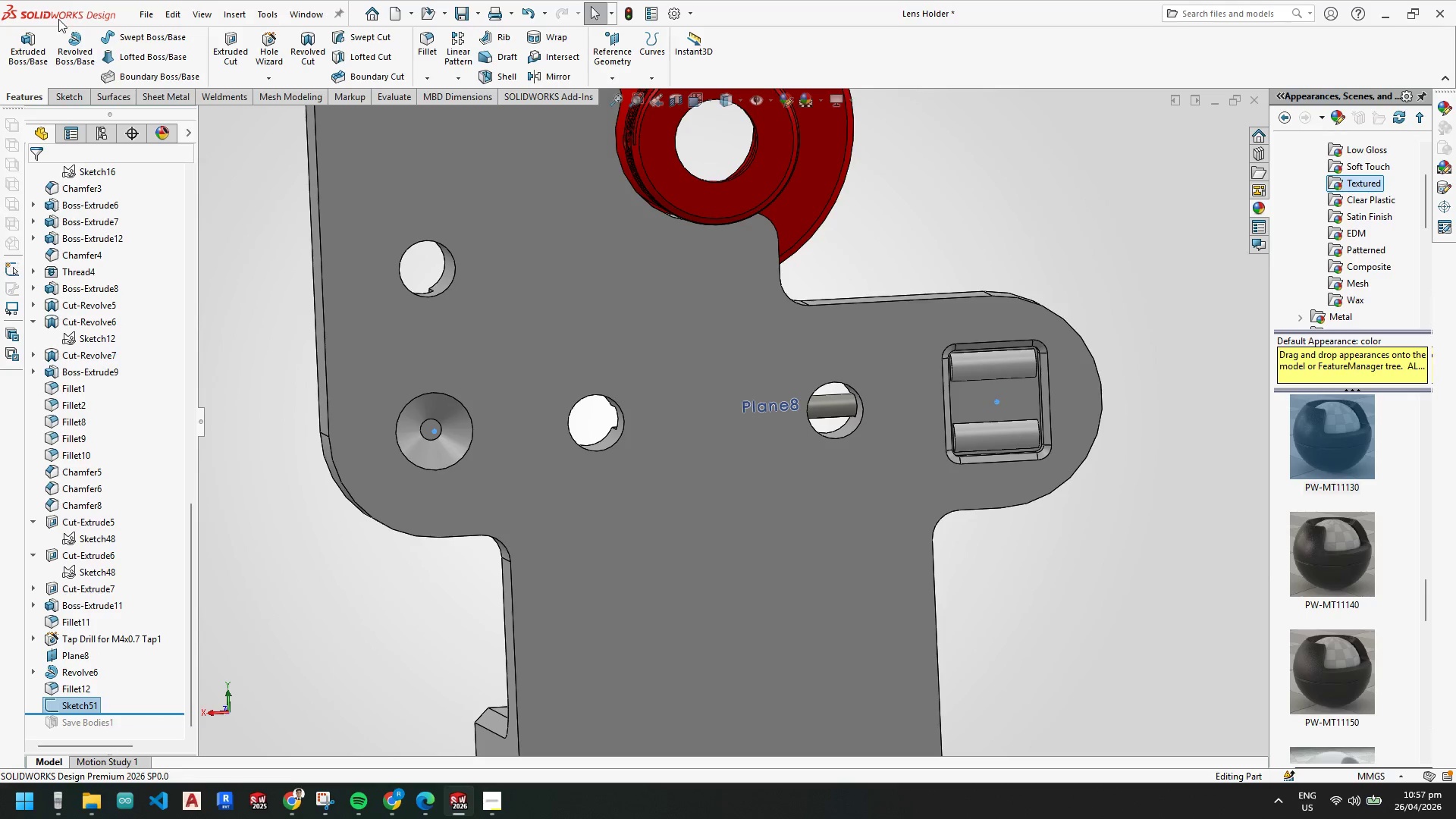 
left_click([228, 46])
 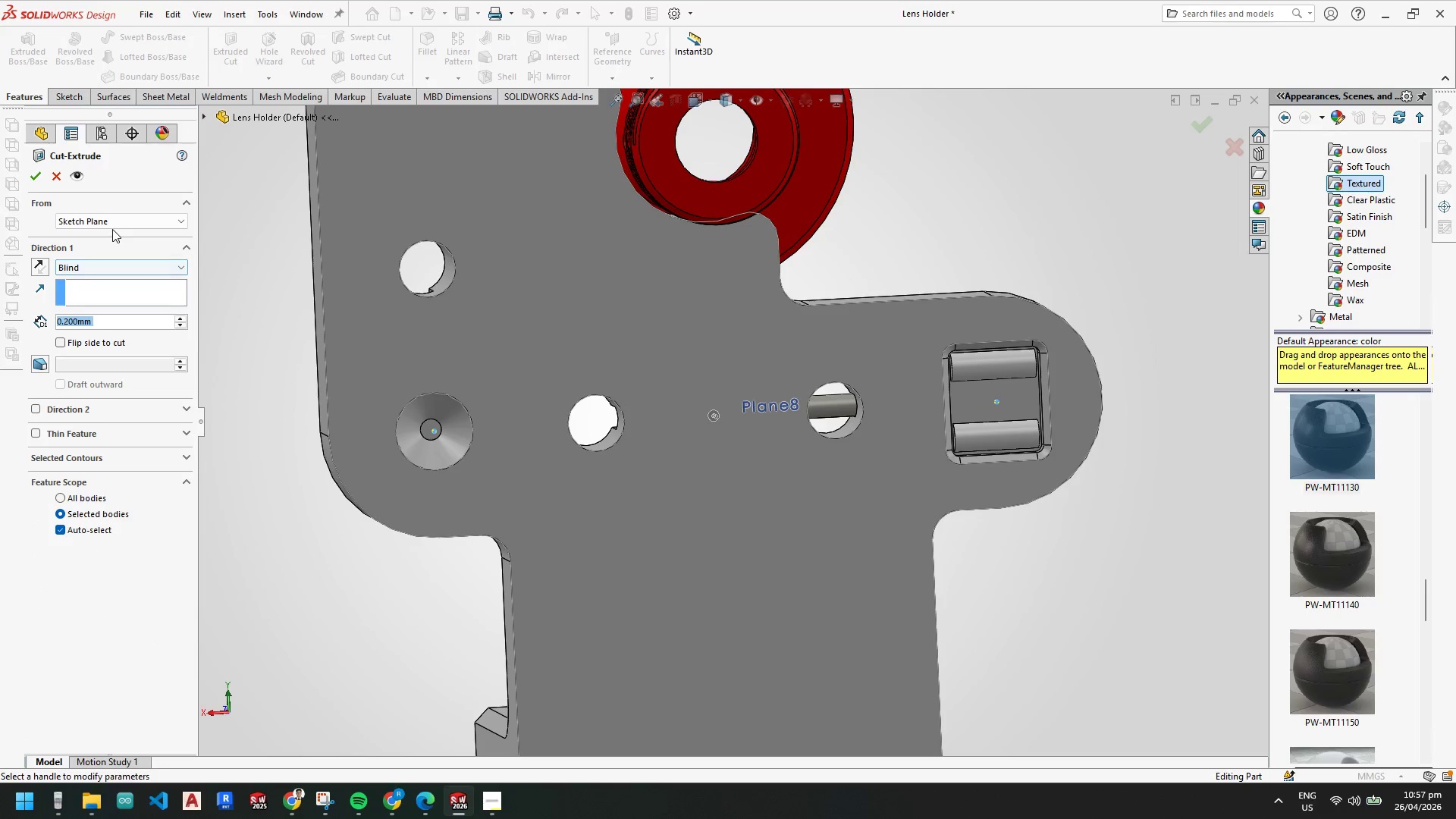 
left_click([111, 265])
 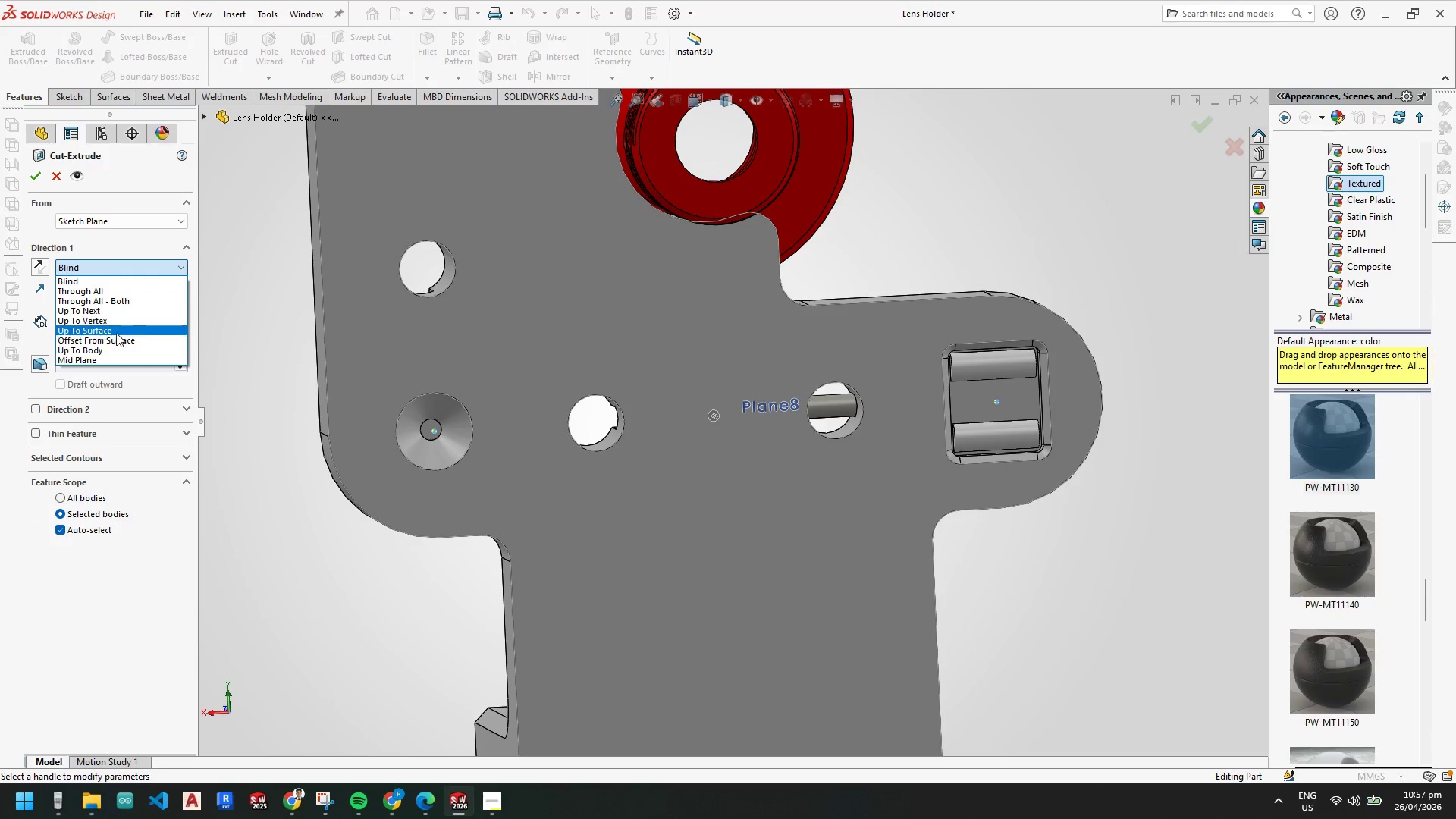 
left_click([118, 341])
 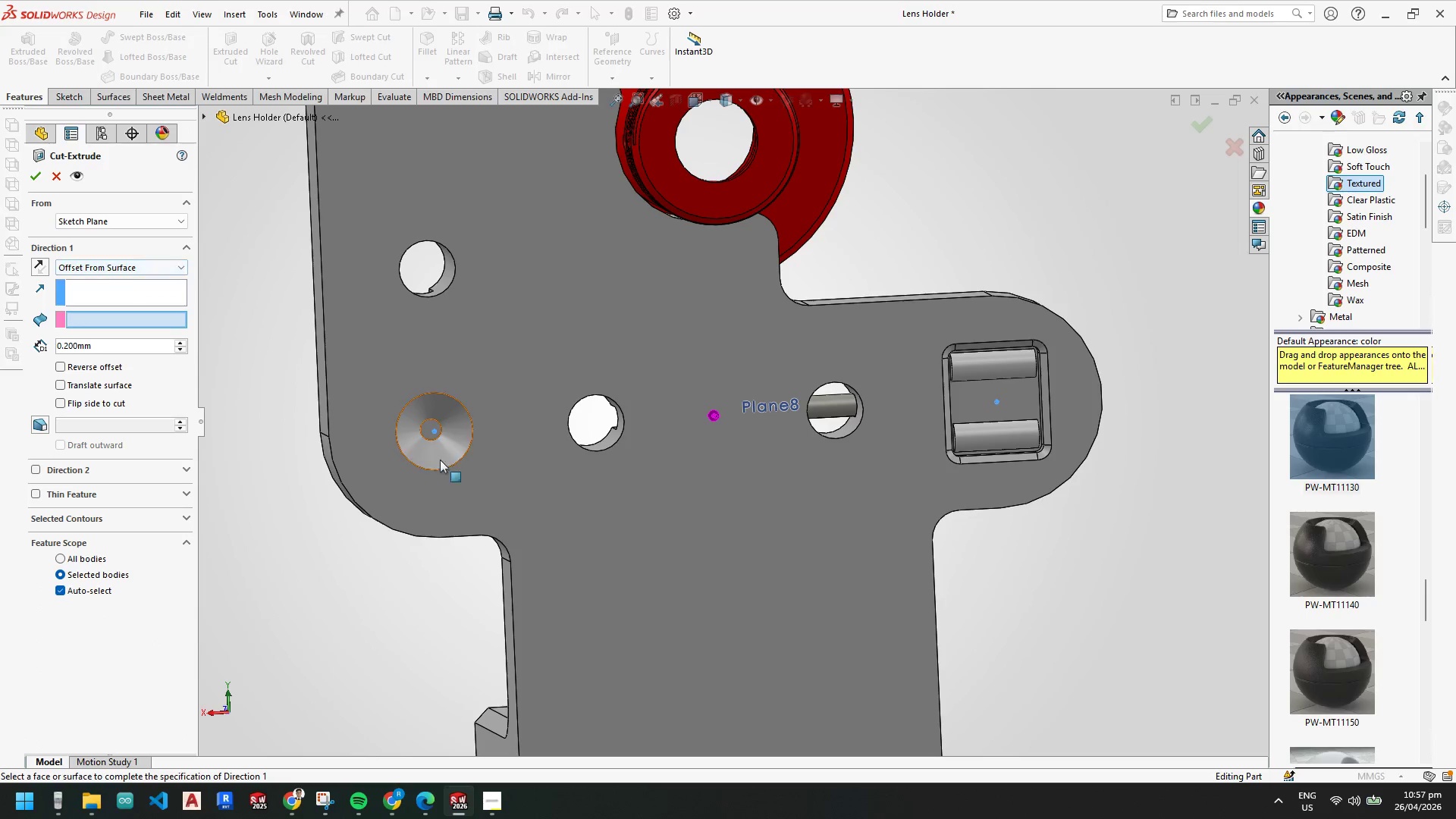 
scroll: coordinate [504, 416], scroll_direction: down, amount: 7.0
 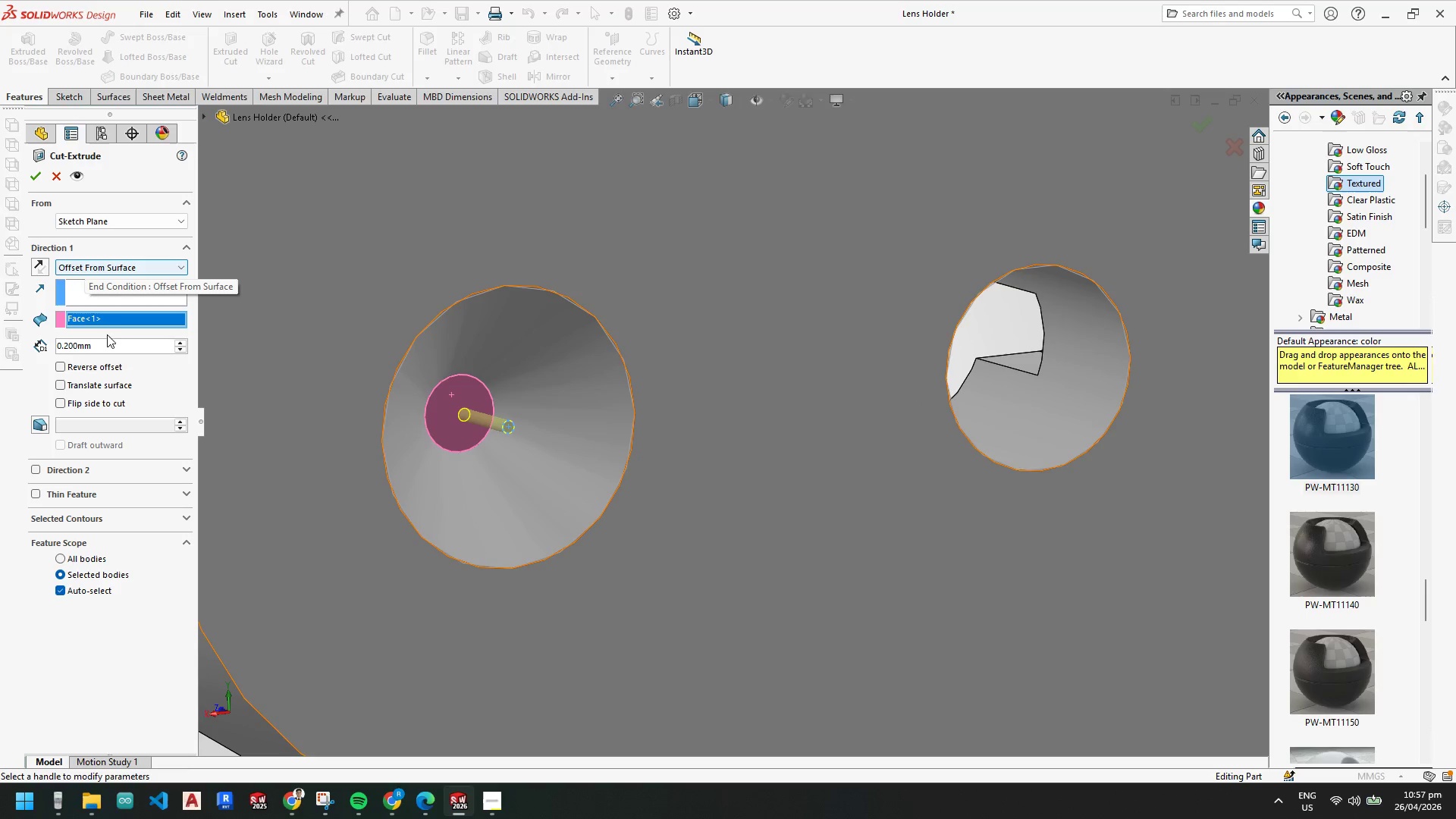 
wait(5.5)
 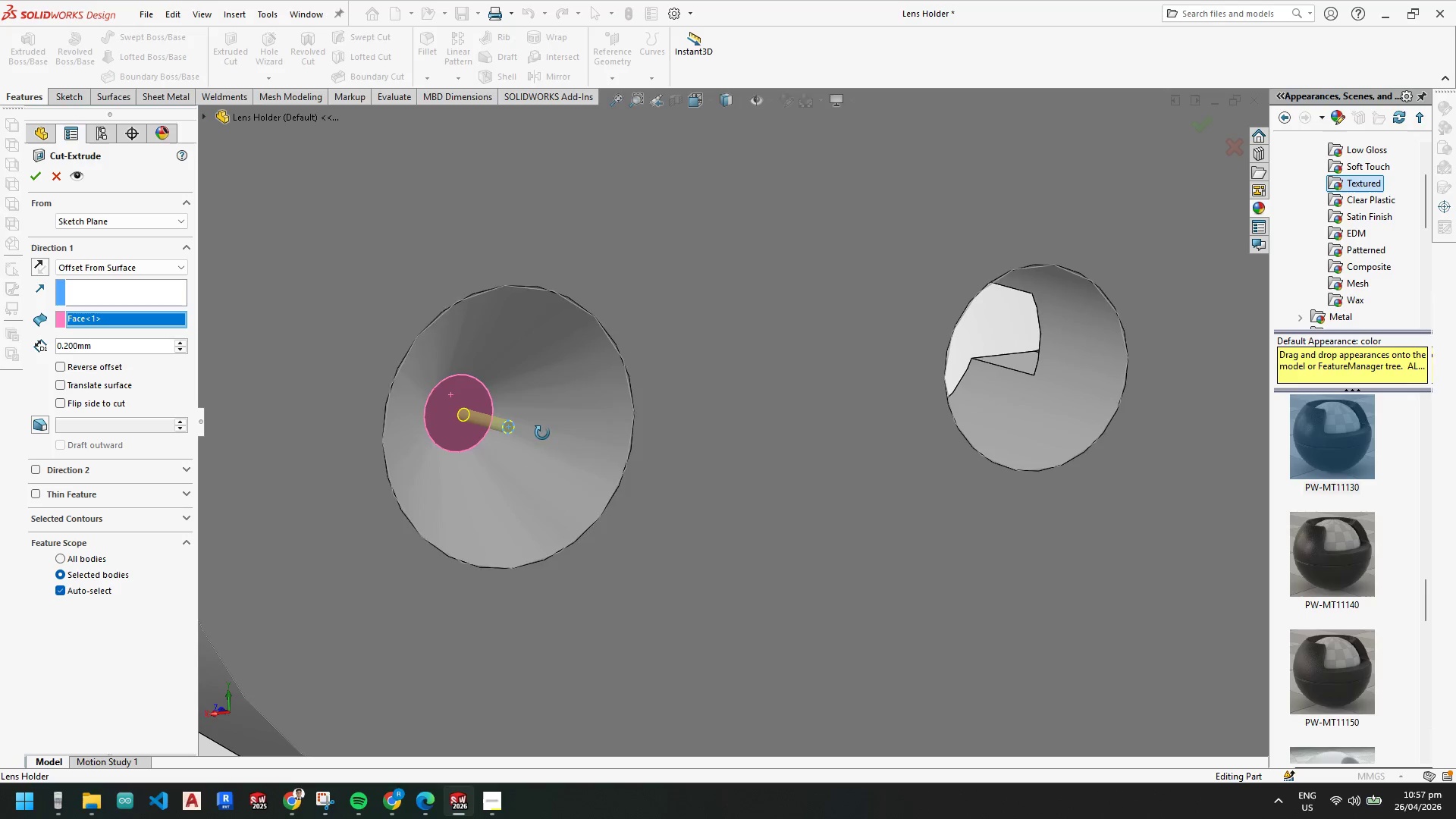 
scroll: coordinate [1175, 404], scroll_direction: up, amount: 5.0
 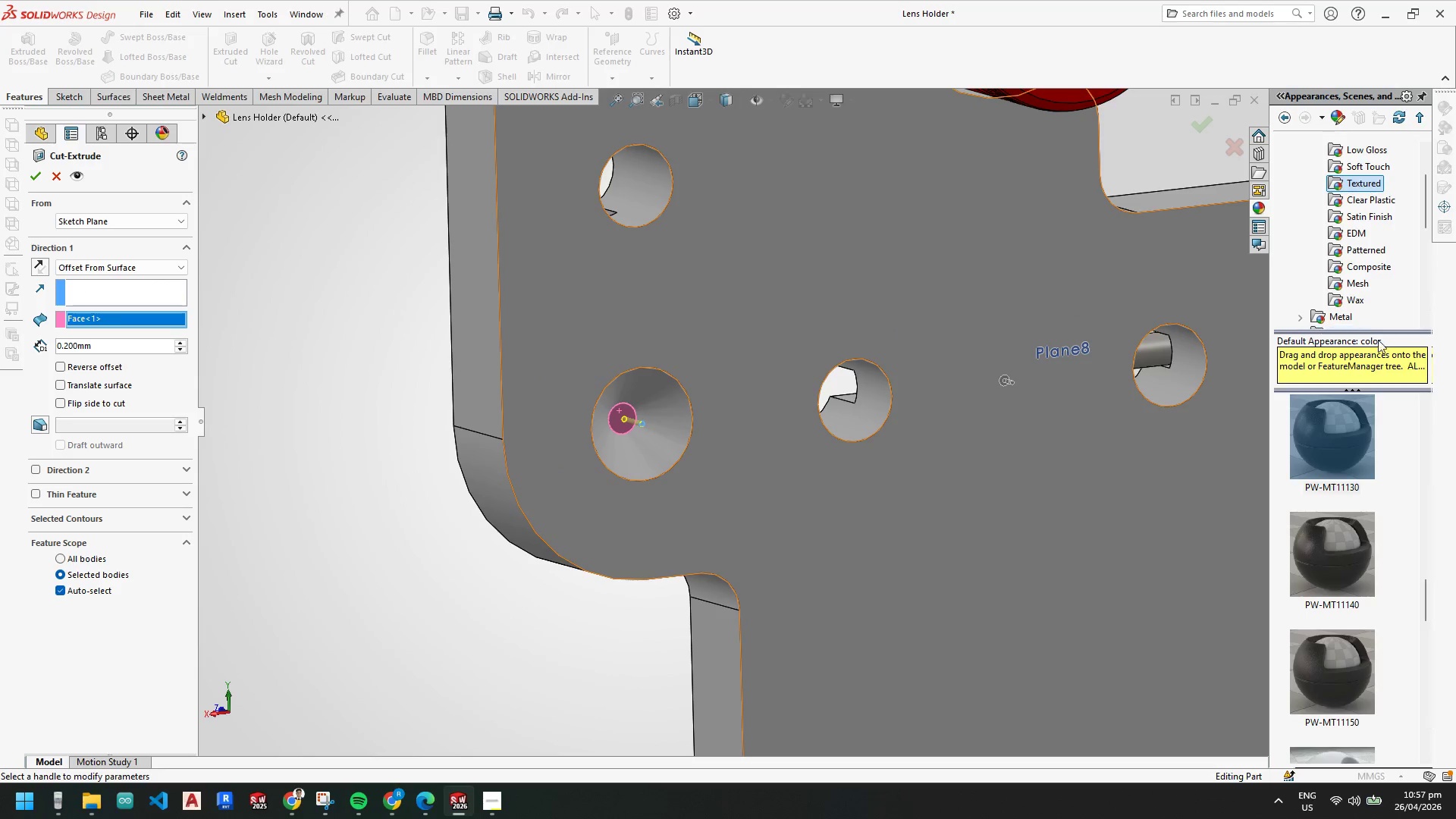 
scroll: coordinate [922, 394], scroll_direction: down, amount: 5.0
 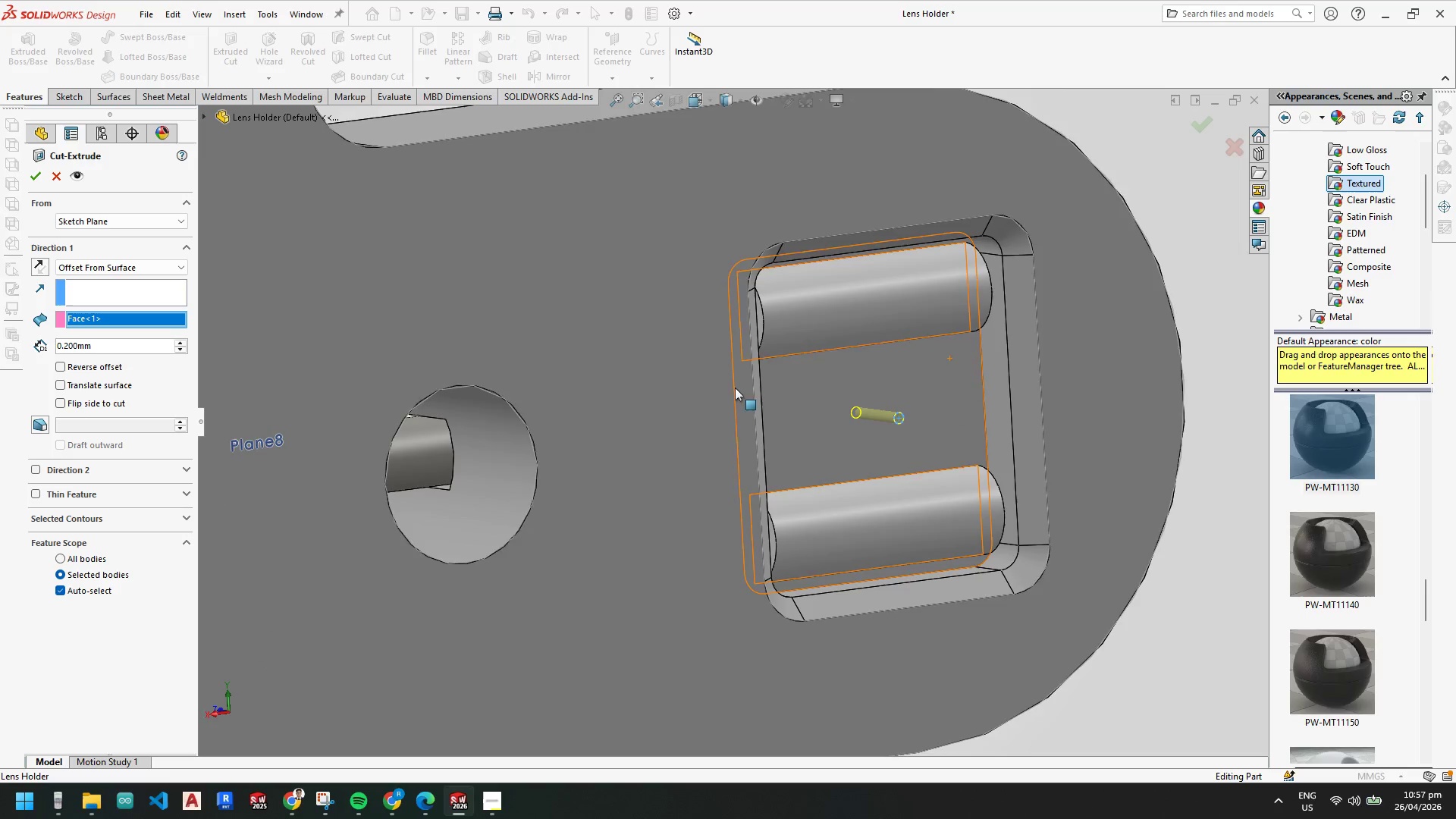 
left_click([824, 392])
 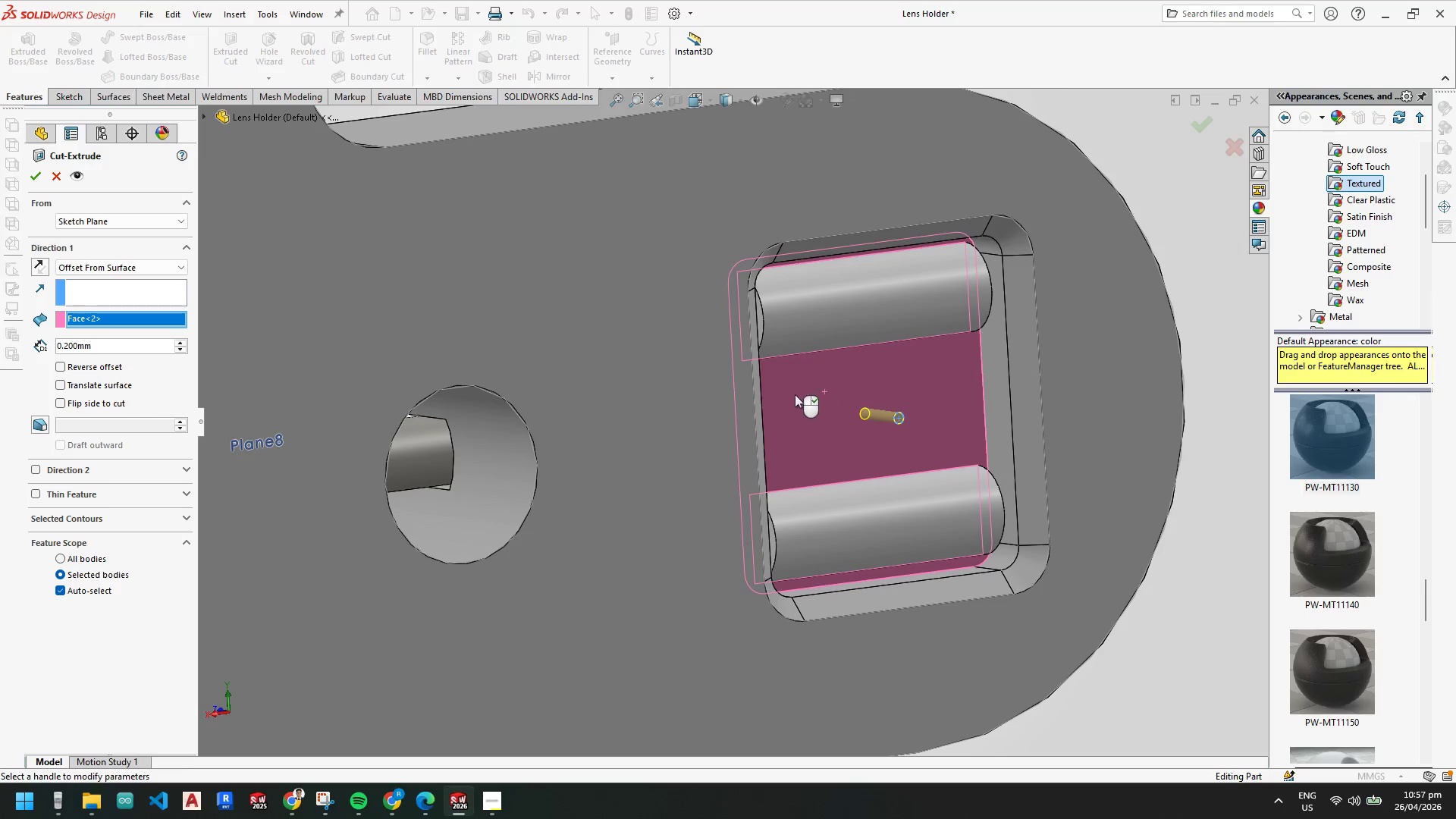 
scroll: coordinate [824, 400], scroll_direction: down, amount: 2.0
 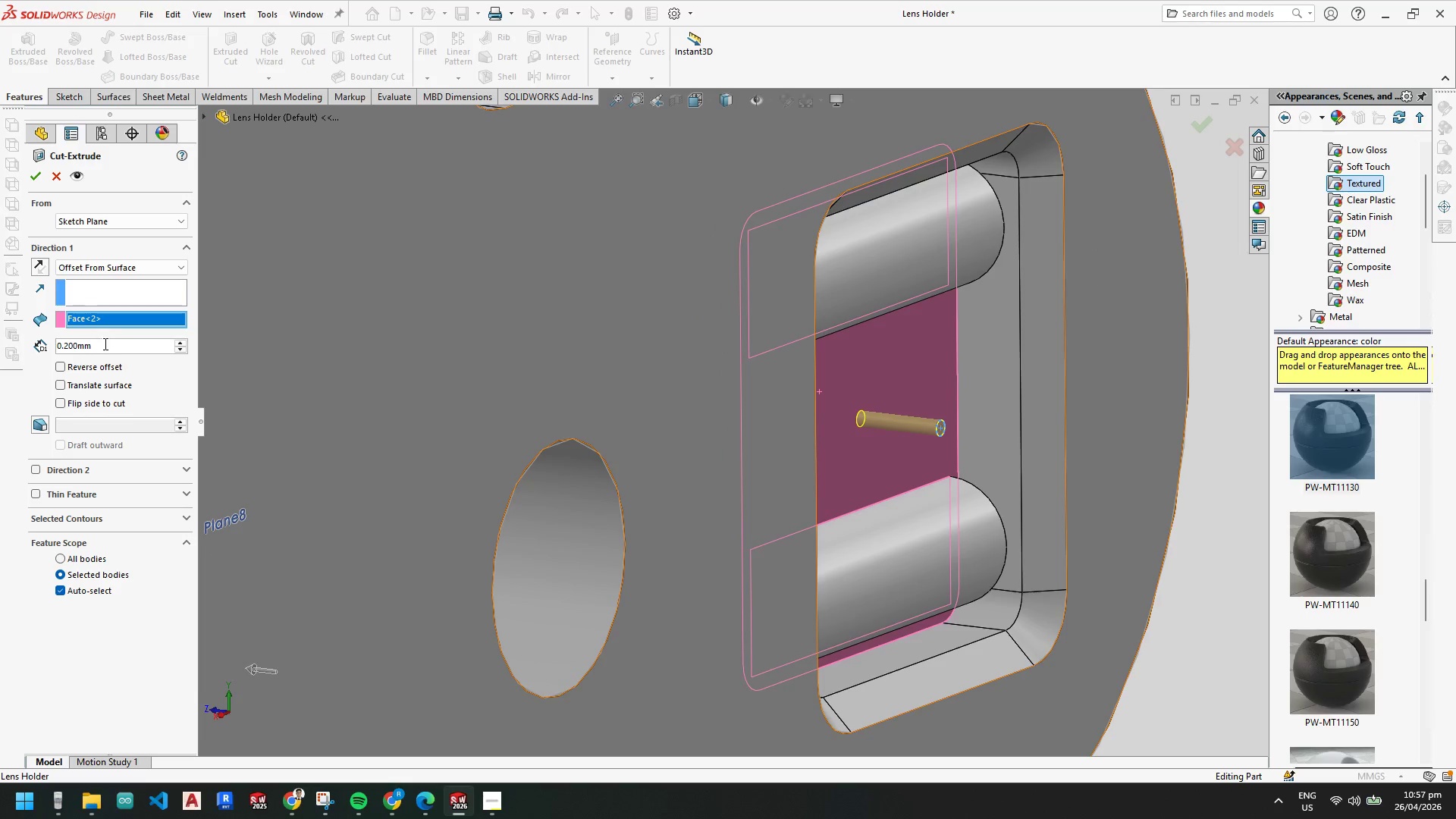 
left_click([38, 267])
 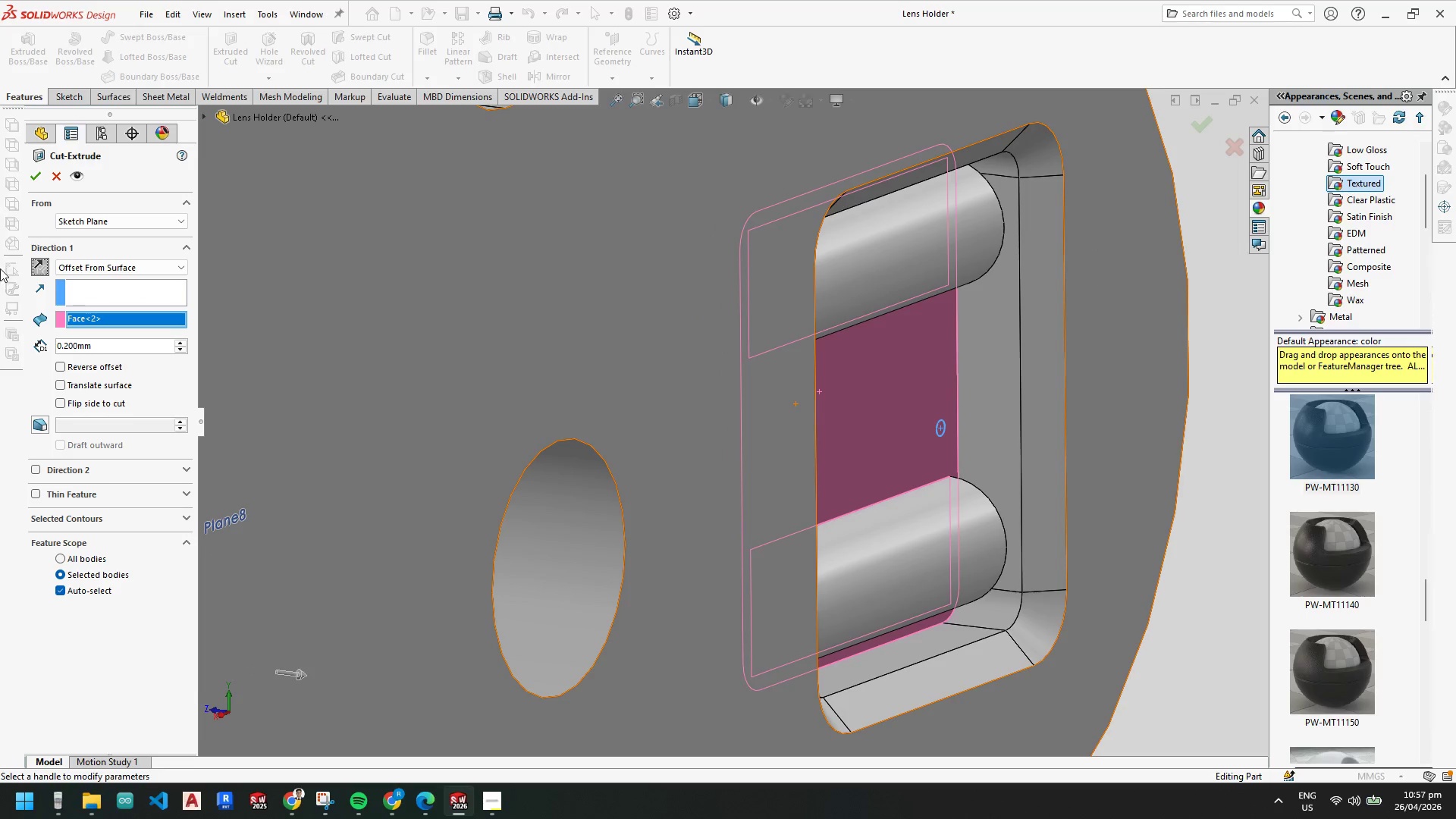 
left_click([32, 267])
 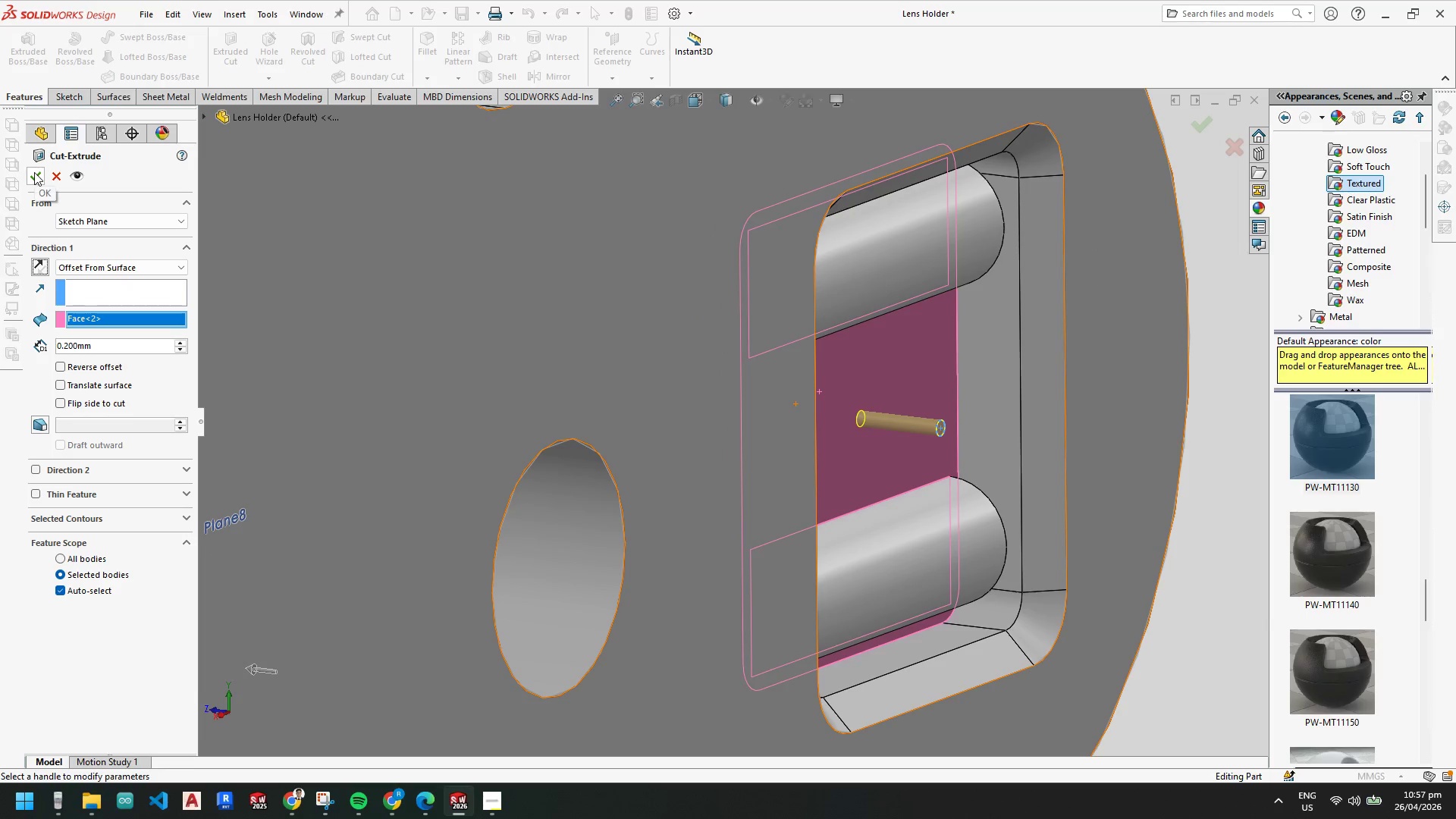 
left_click([34, 172])
 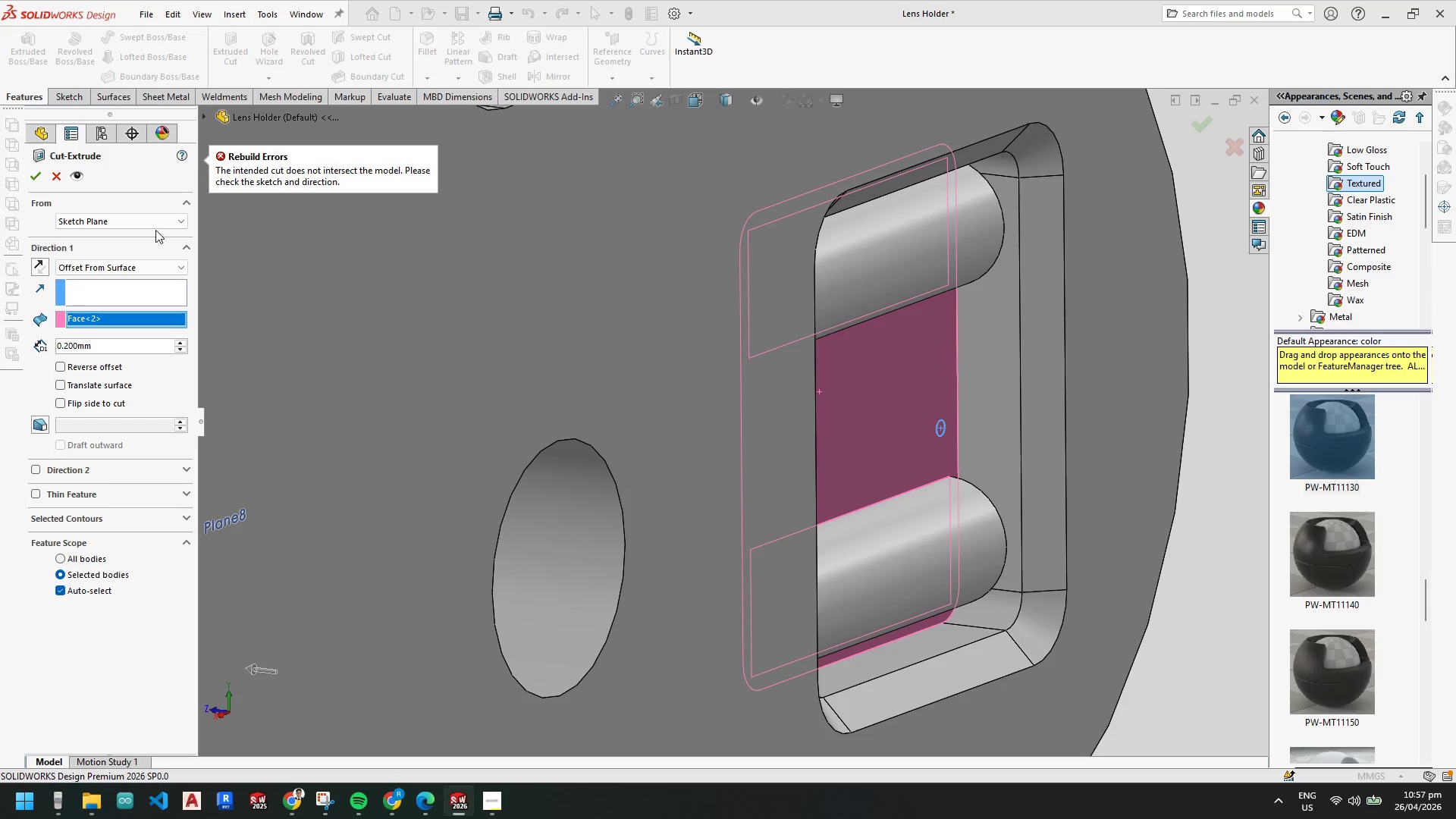 
scroll: coordinate [563, 544], scroll_direction: up, amount: 6.0
 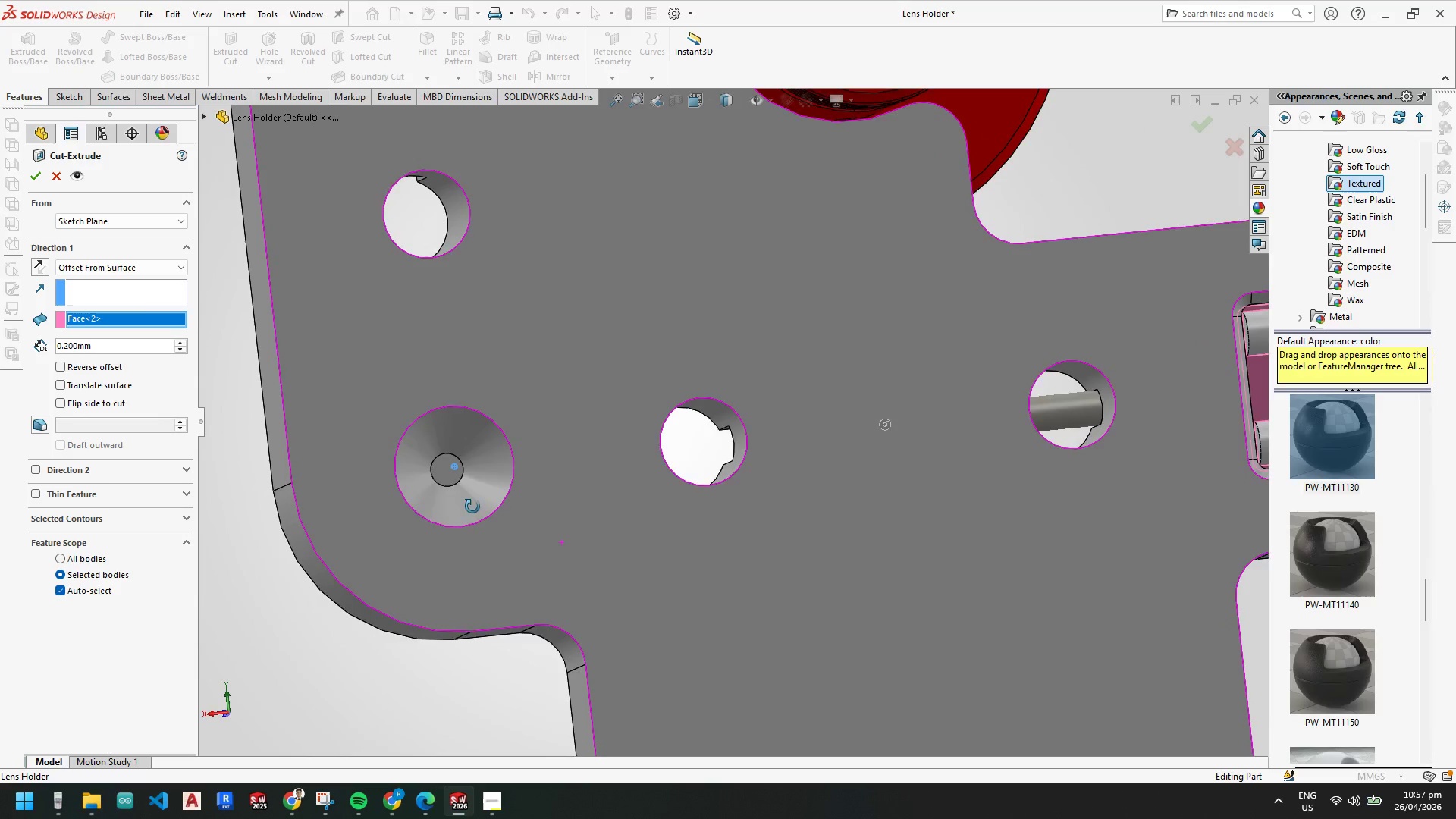 
scroll: coordinate [987, 427], scroll_direction: none, amount: 0.0
 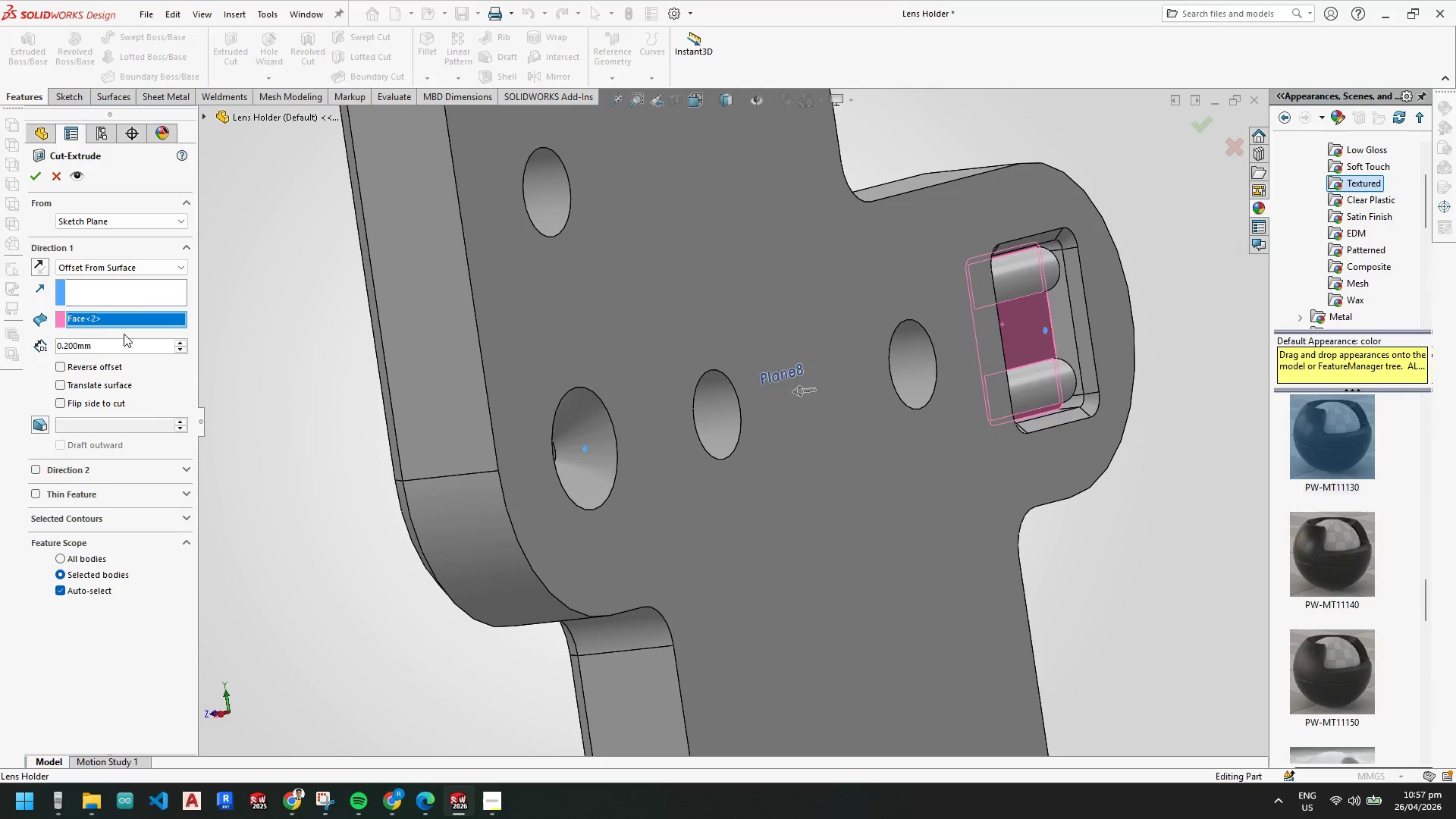 
left_click([71, 266])
 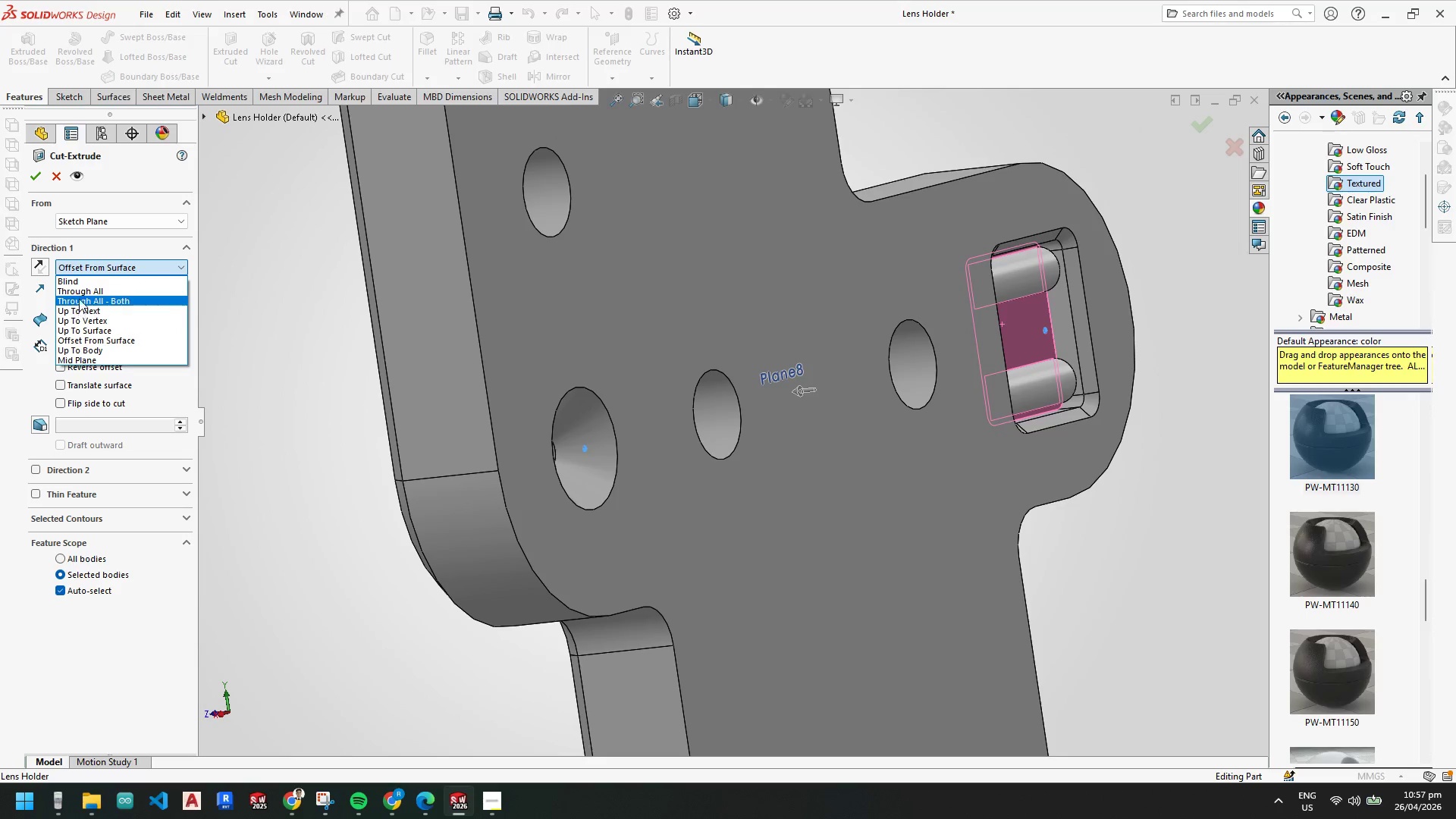 
left_click([79, 282])
 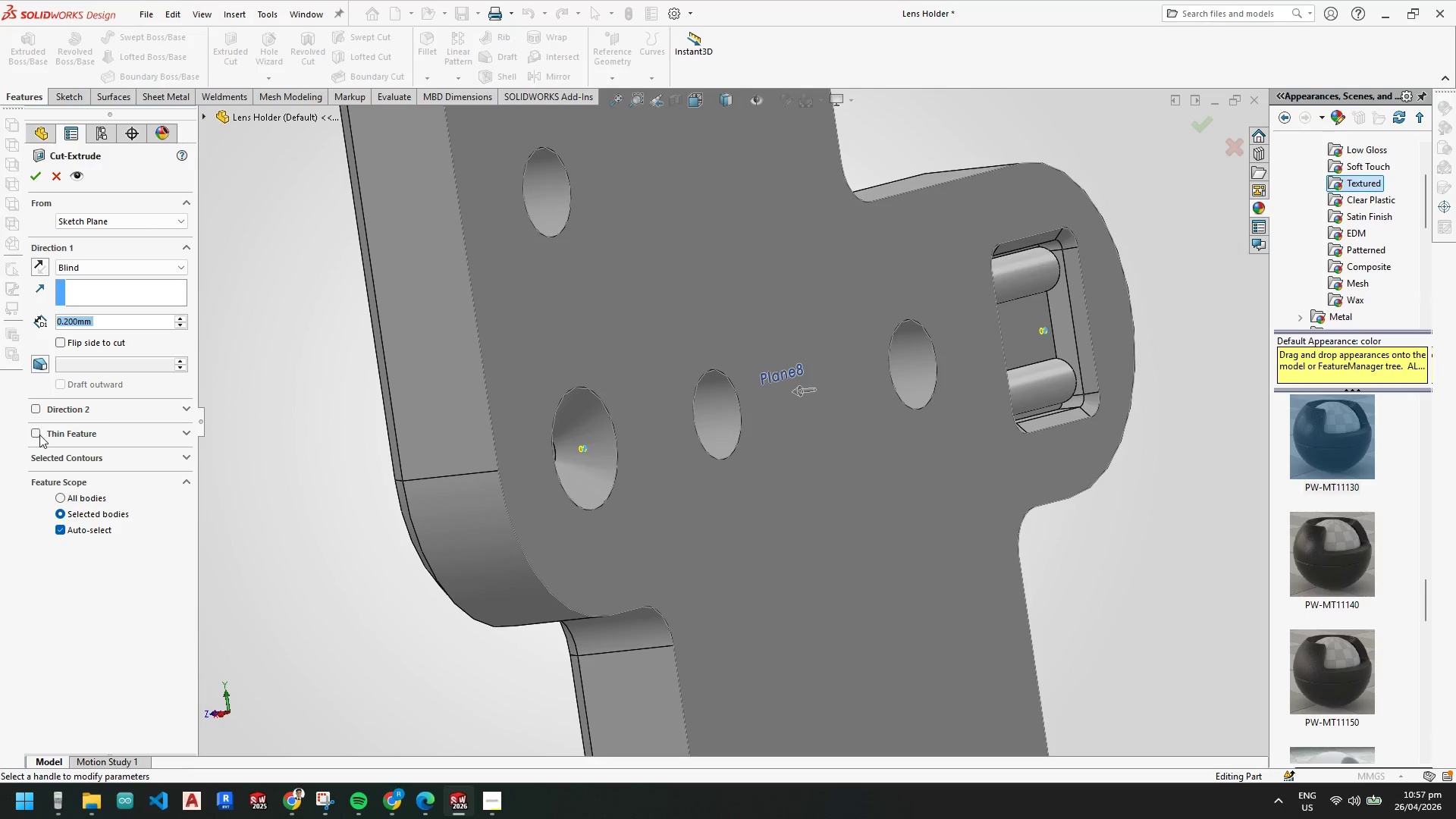 
wait(10.38)
 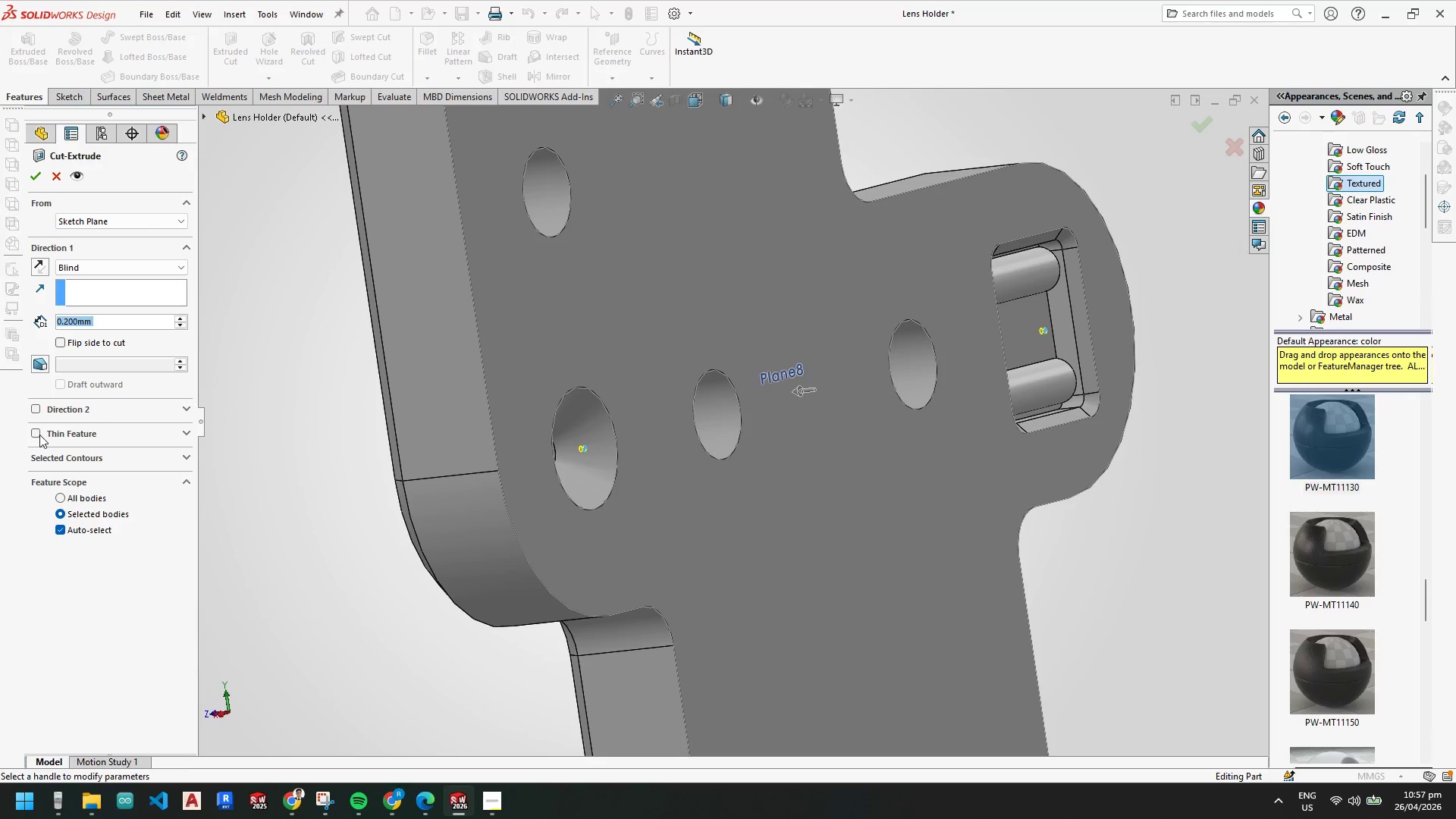 
key(Numpad5)
 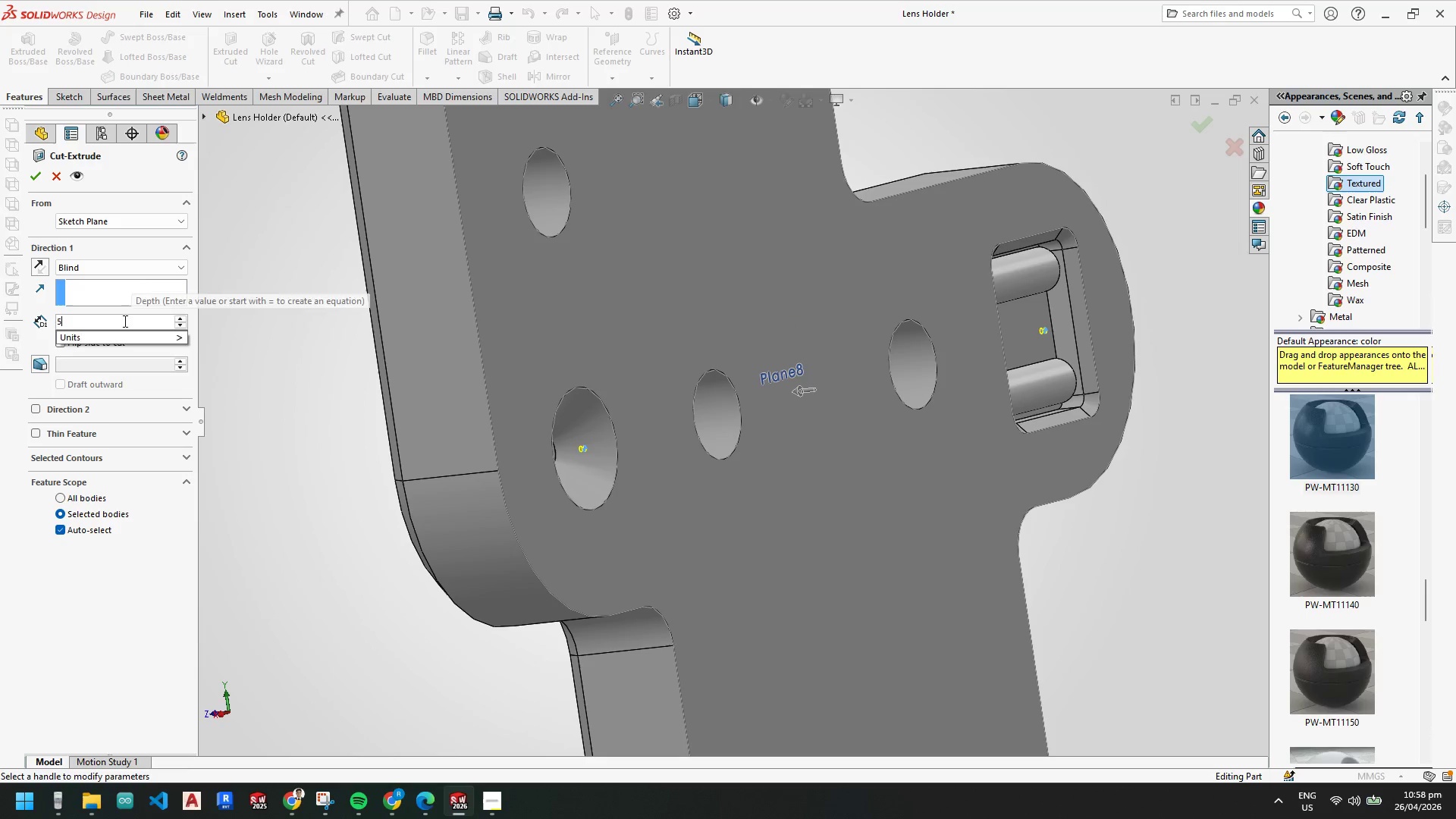 
key(NumpadEnter)
 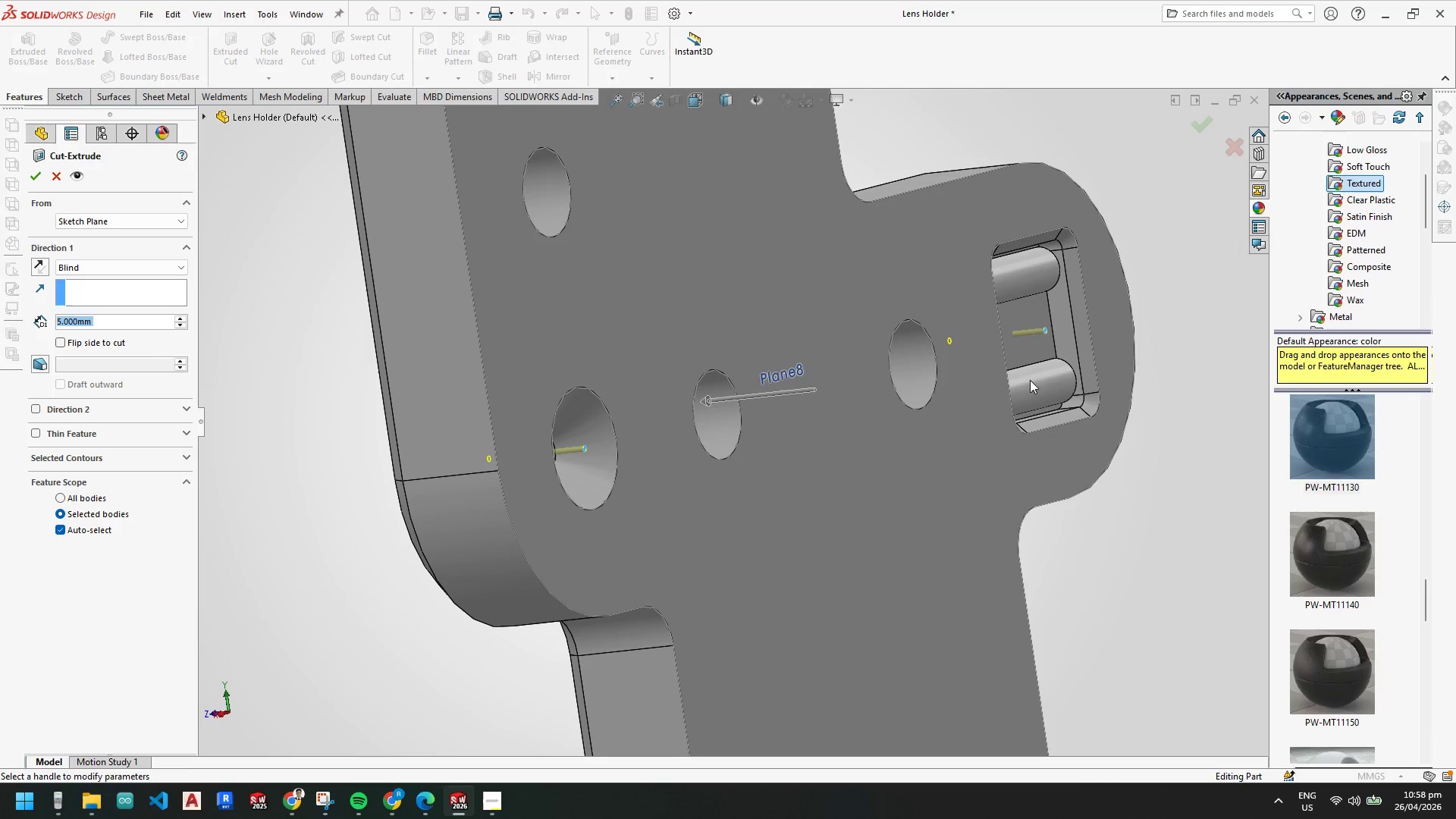 
scroll: coordinate [1088, 476], scroll_direction: down, amount: 2.0
 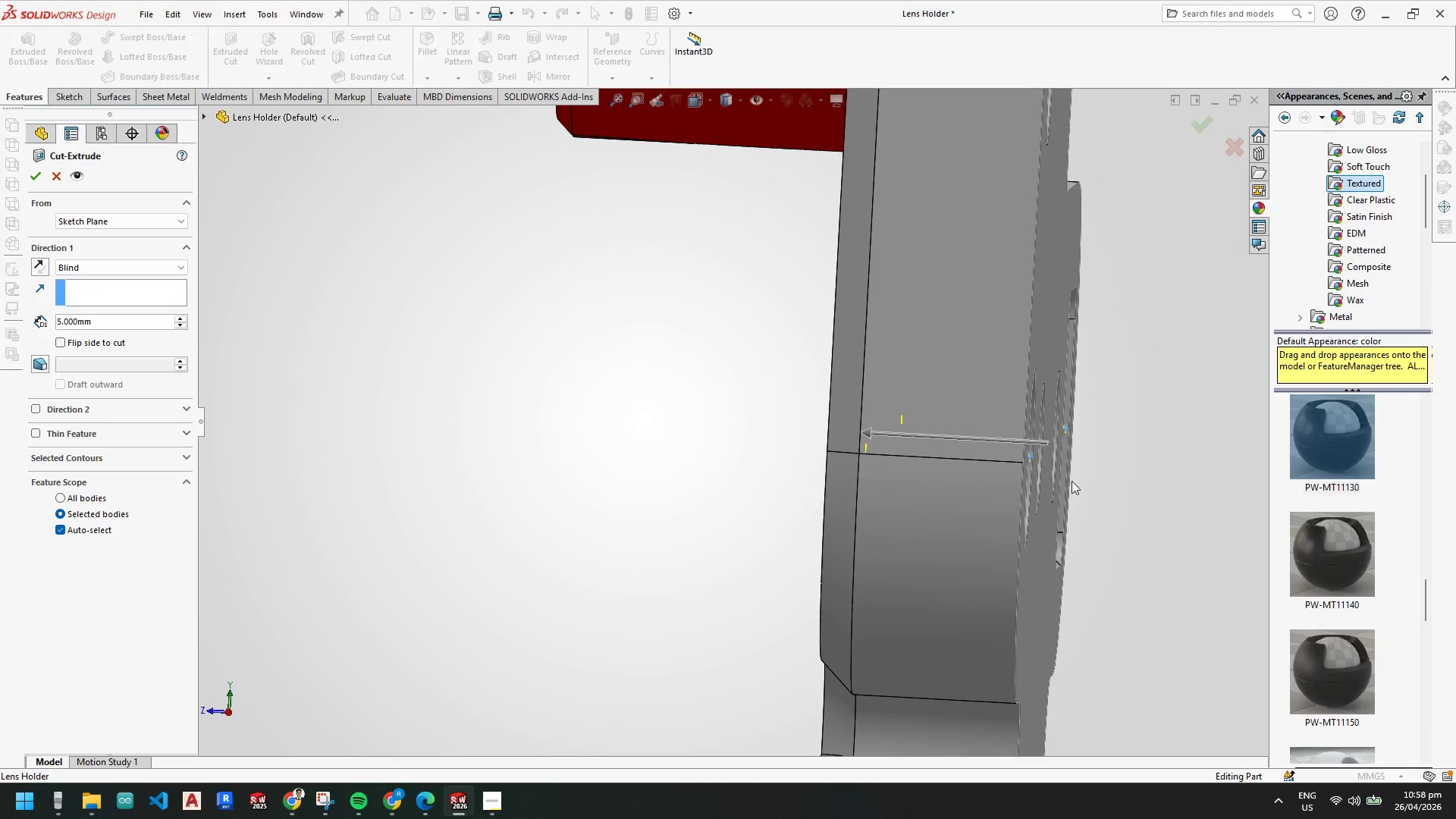 
left_click_drag(start_coordinate=[112, 327], to_coordinate=[40, 323])
 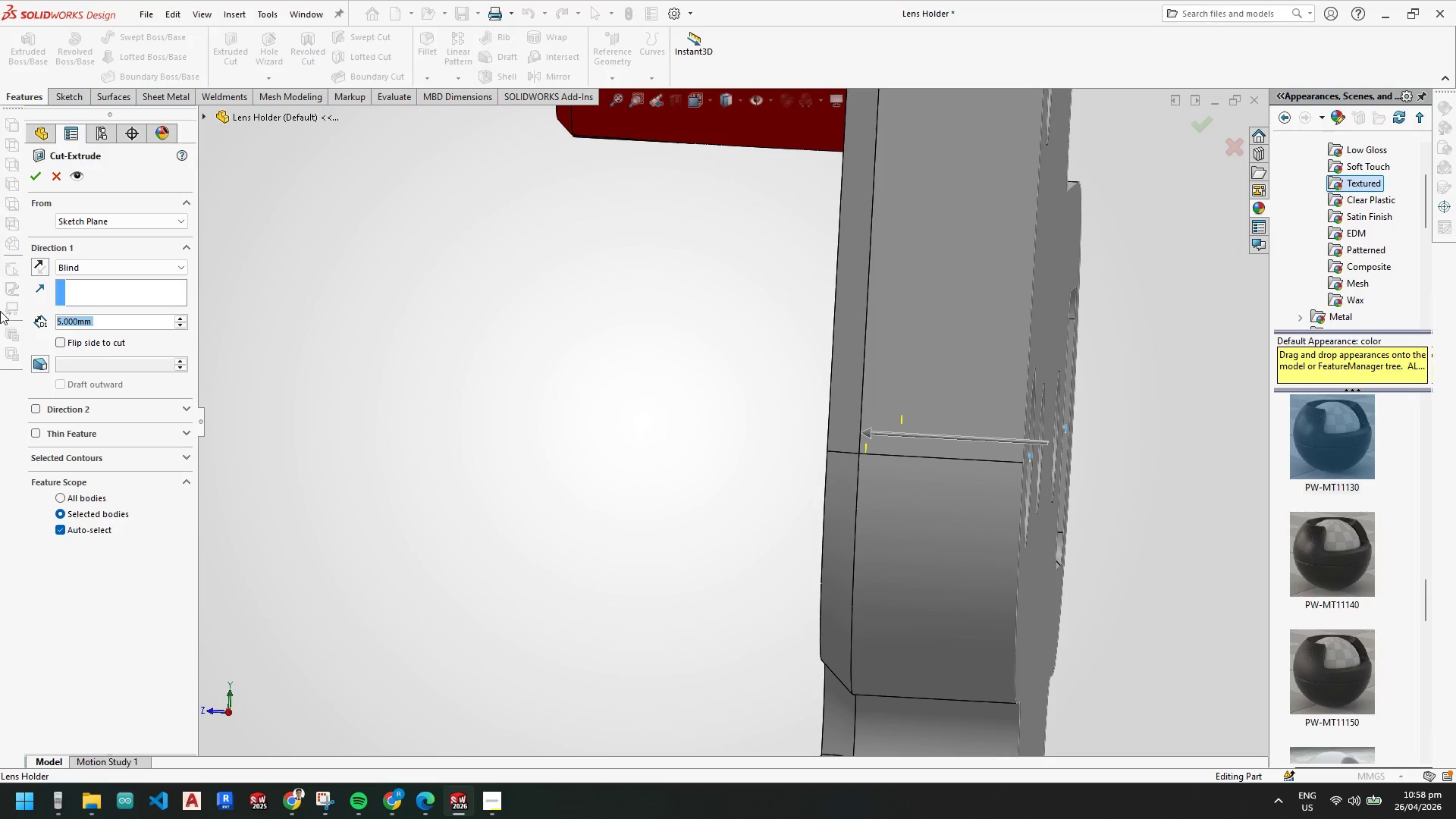 
key(Numpad2)
 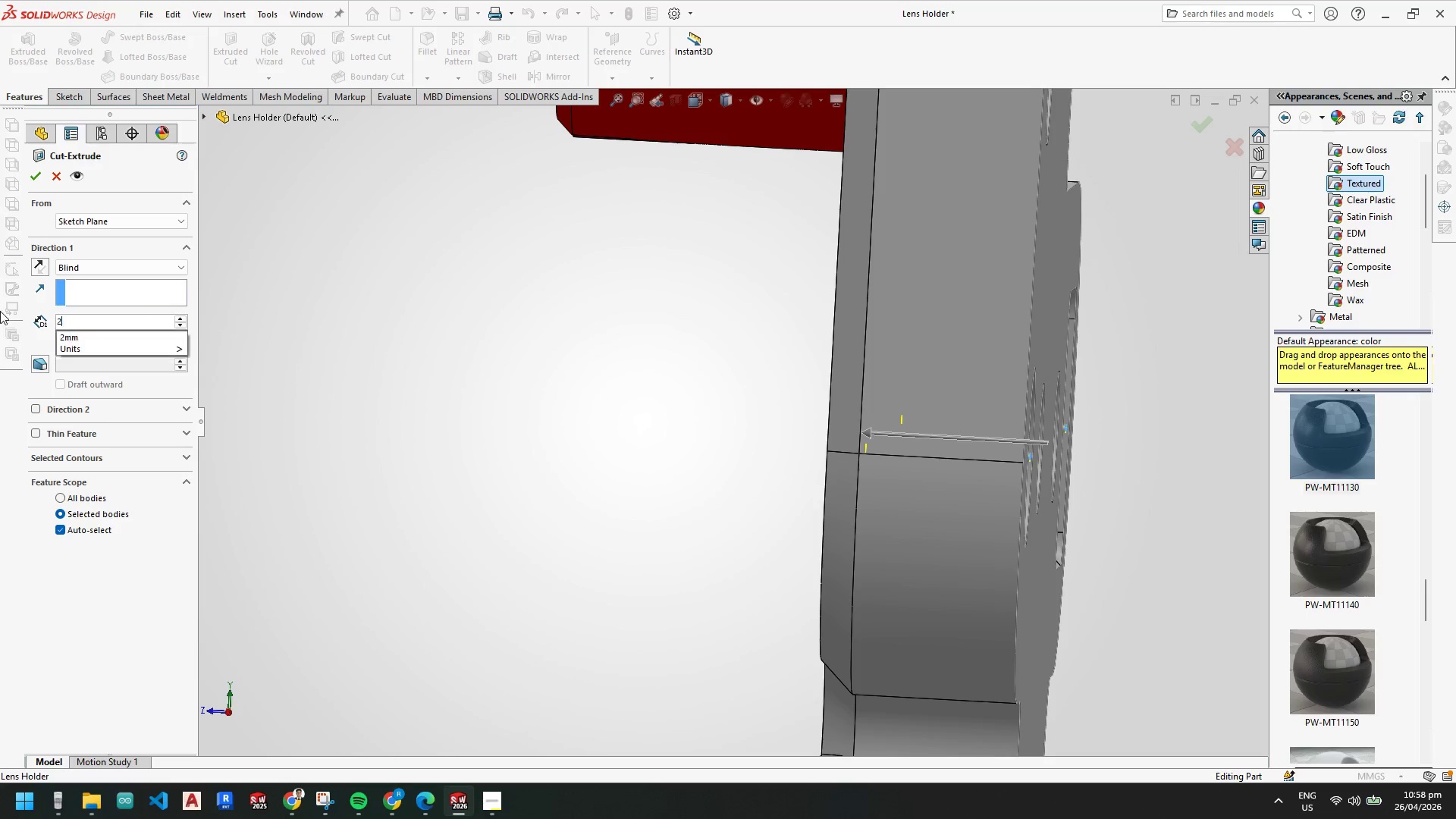 
key(NumpadEnter)
 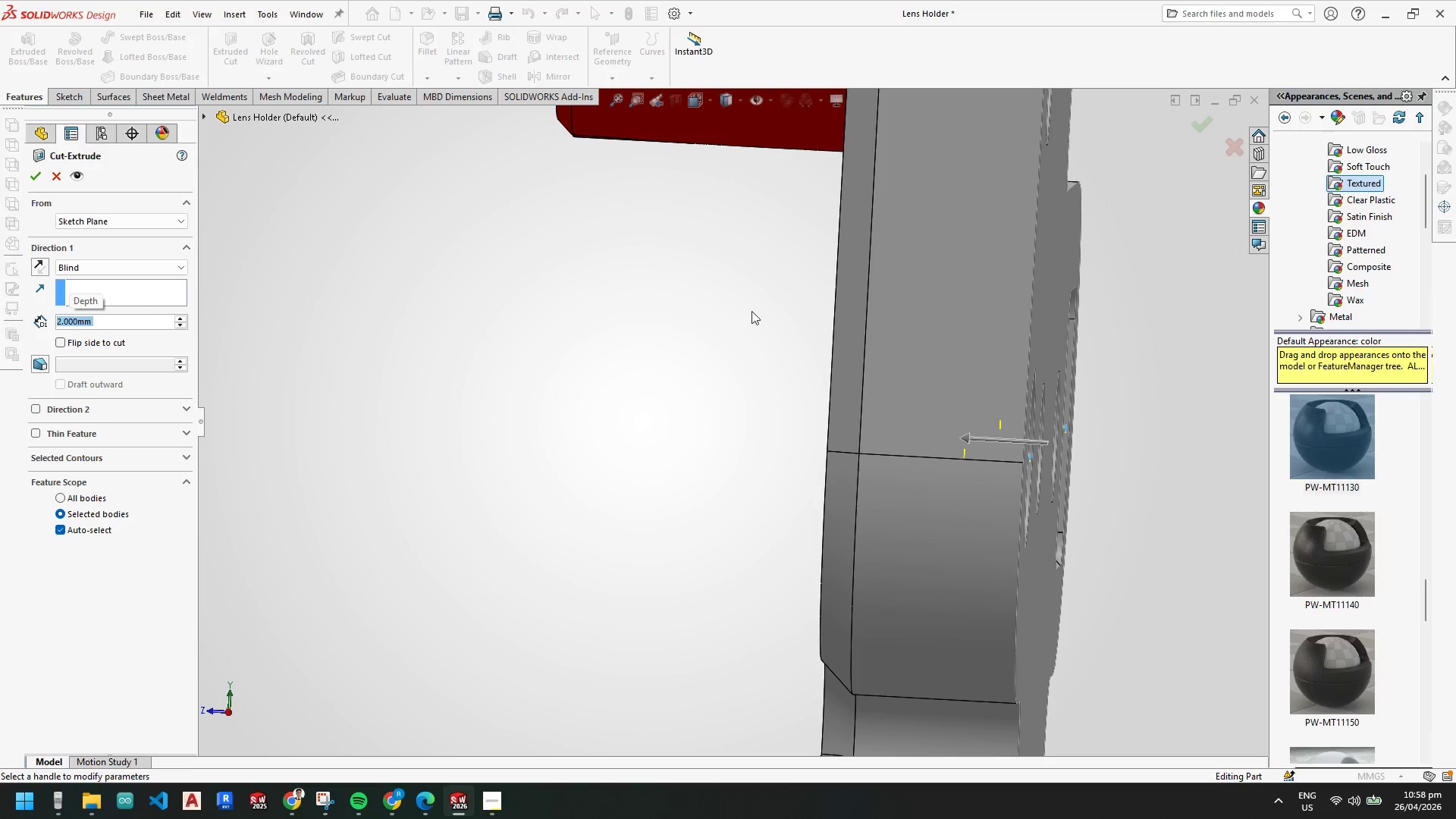 
scroll: coordinate [857, 410], scroll_direction: none, amount: 0.0
 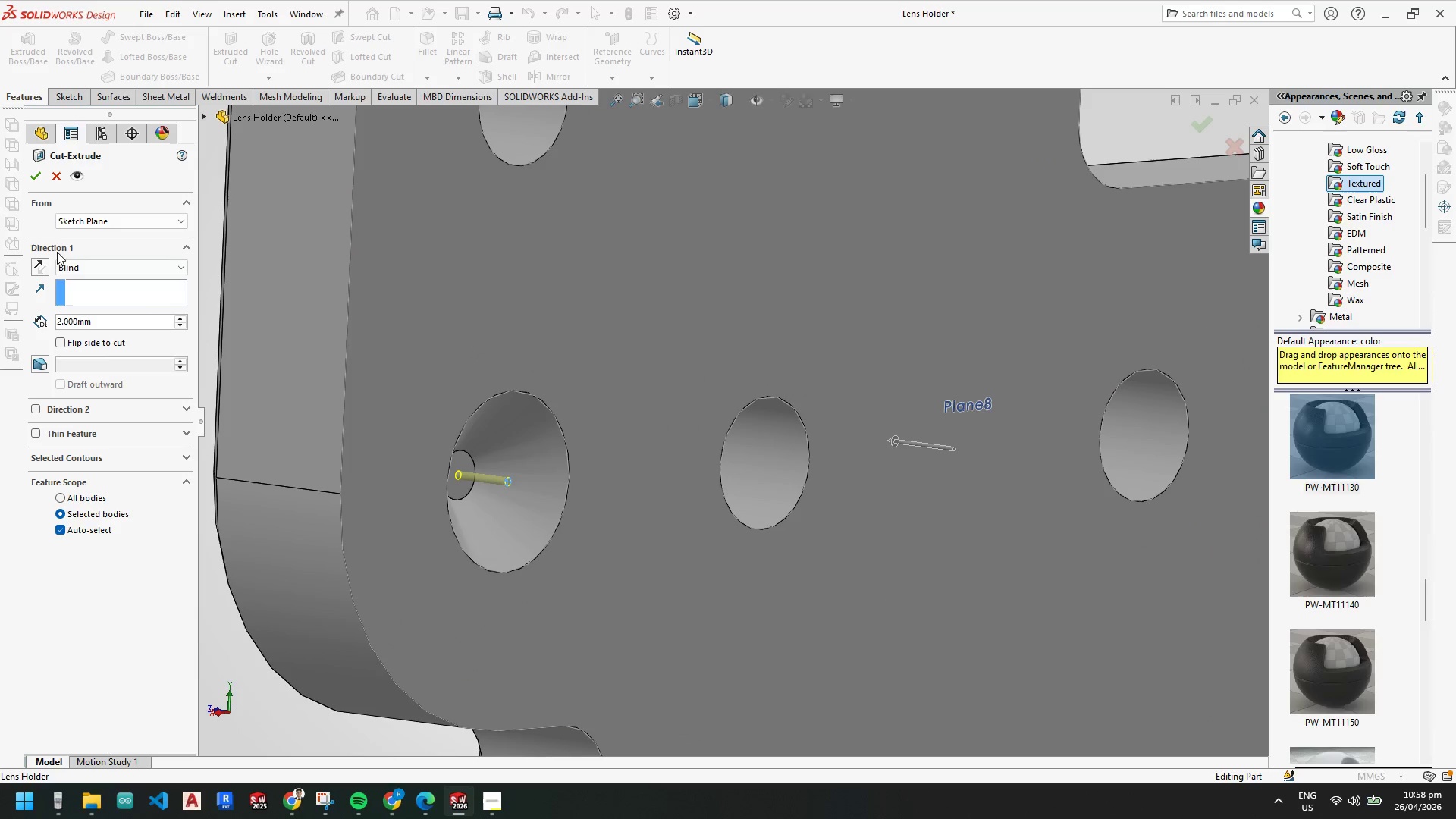 
left_click([33, 176])
 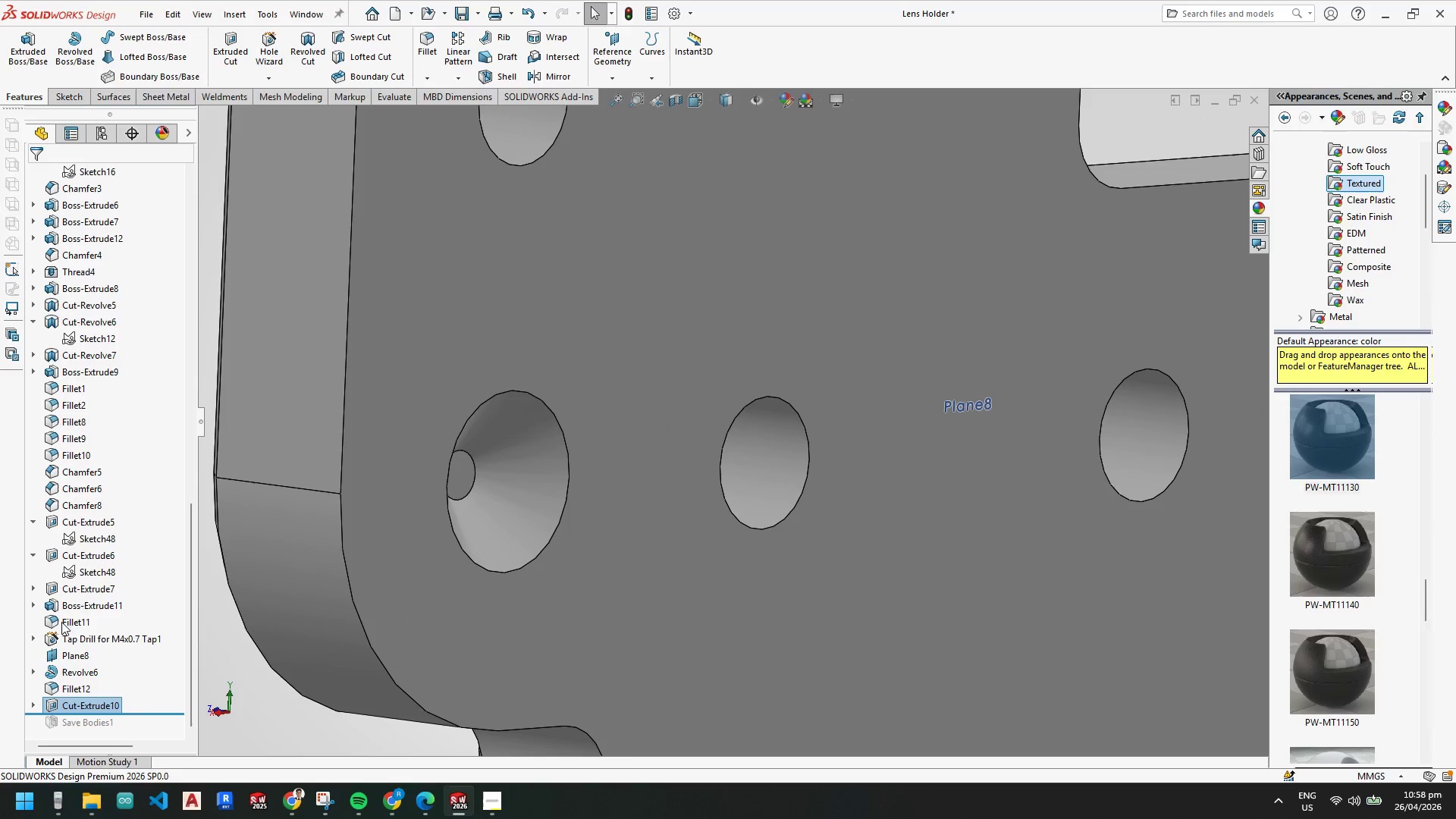 
scroll: coordinate [1041, 442], scroll_direction: up, amount: 1.0
 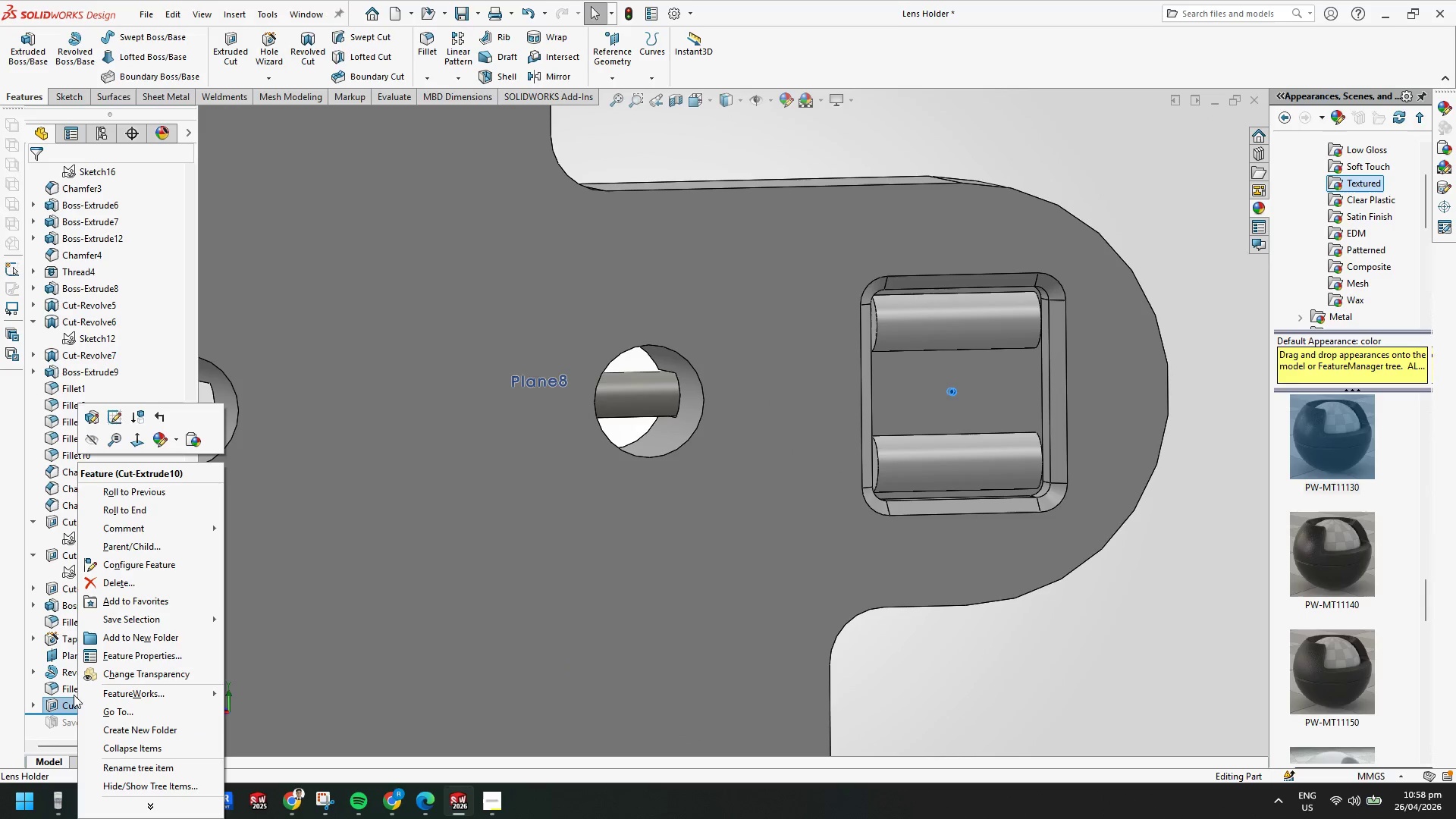 
left_click([92, 419])
 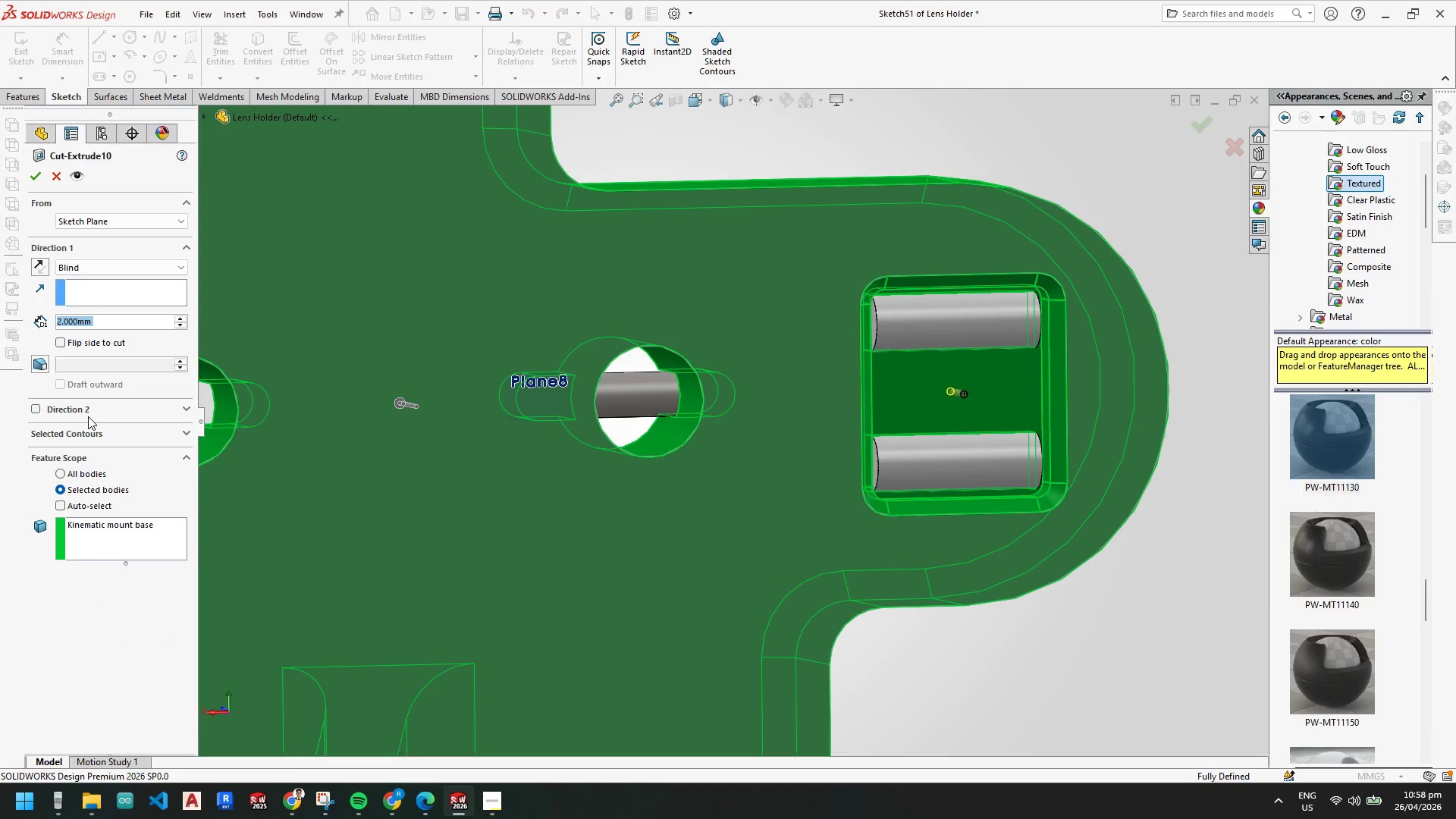 
key(Numpad2)
 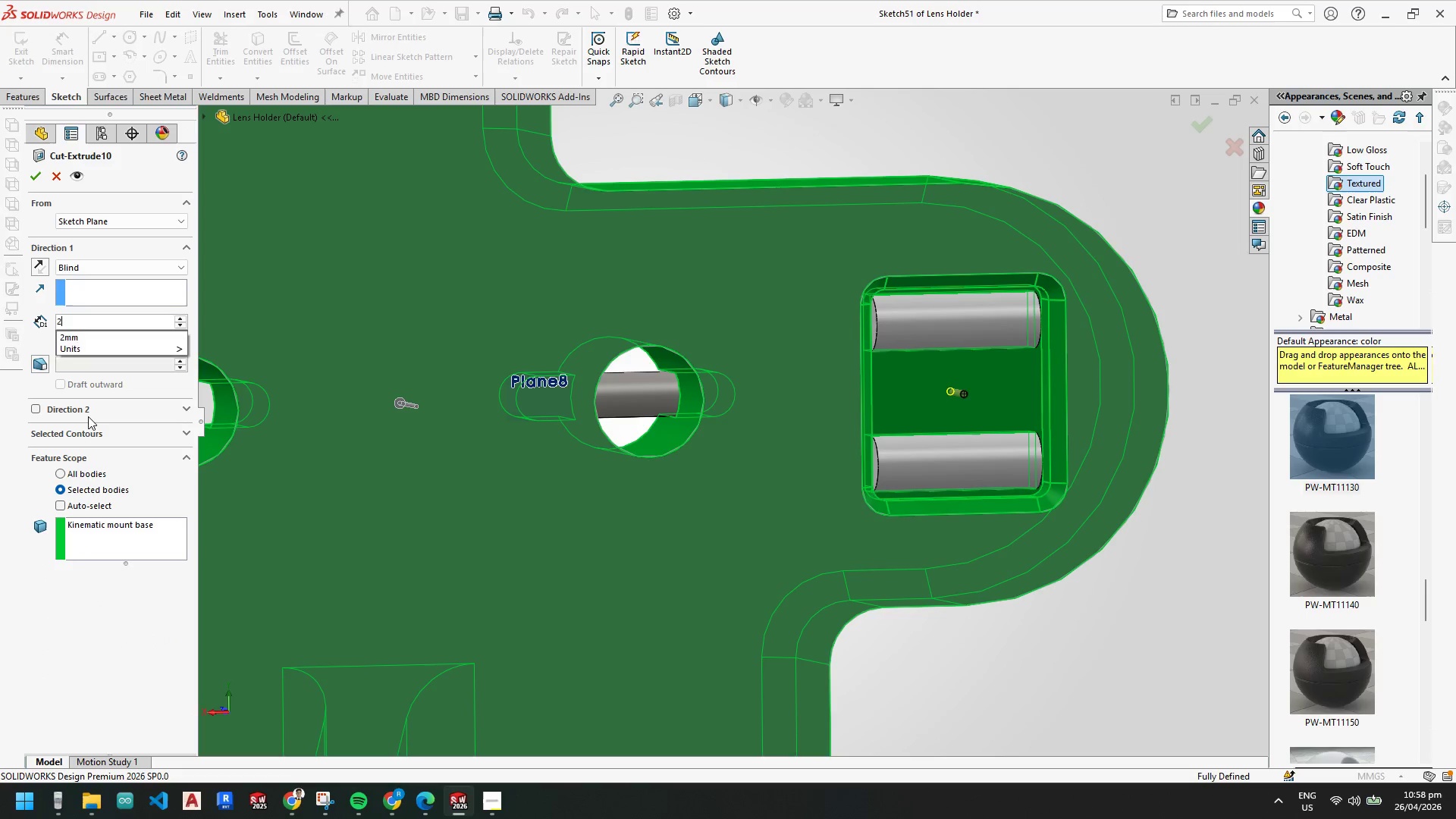 
key(NumpadDecimal)
 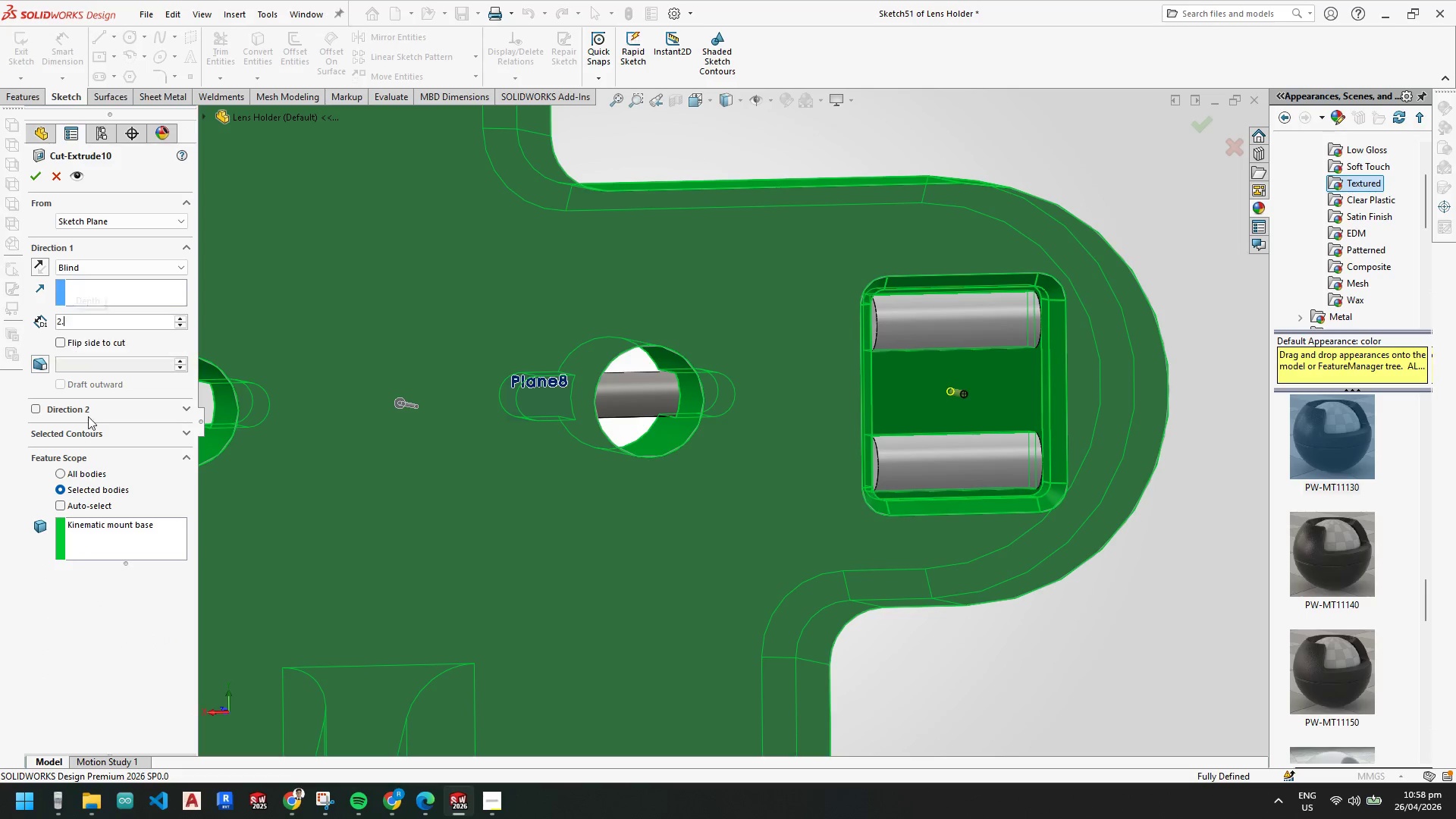 
key(Numpad5)
 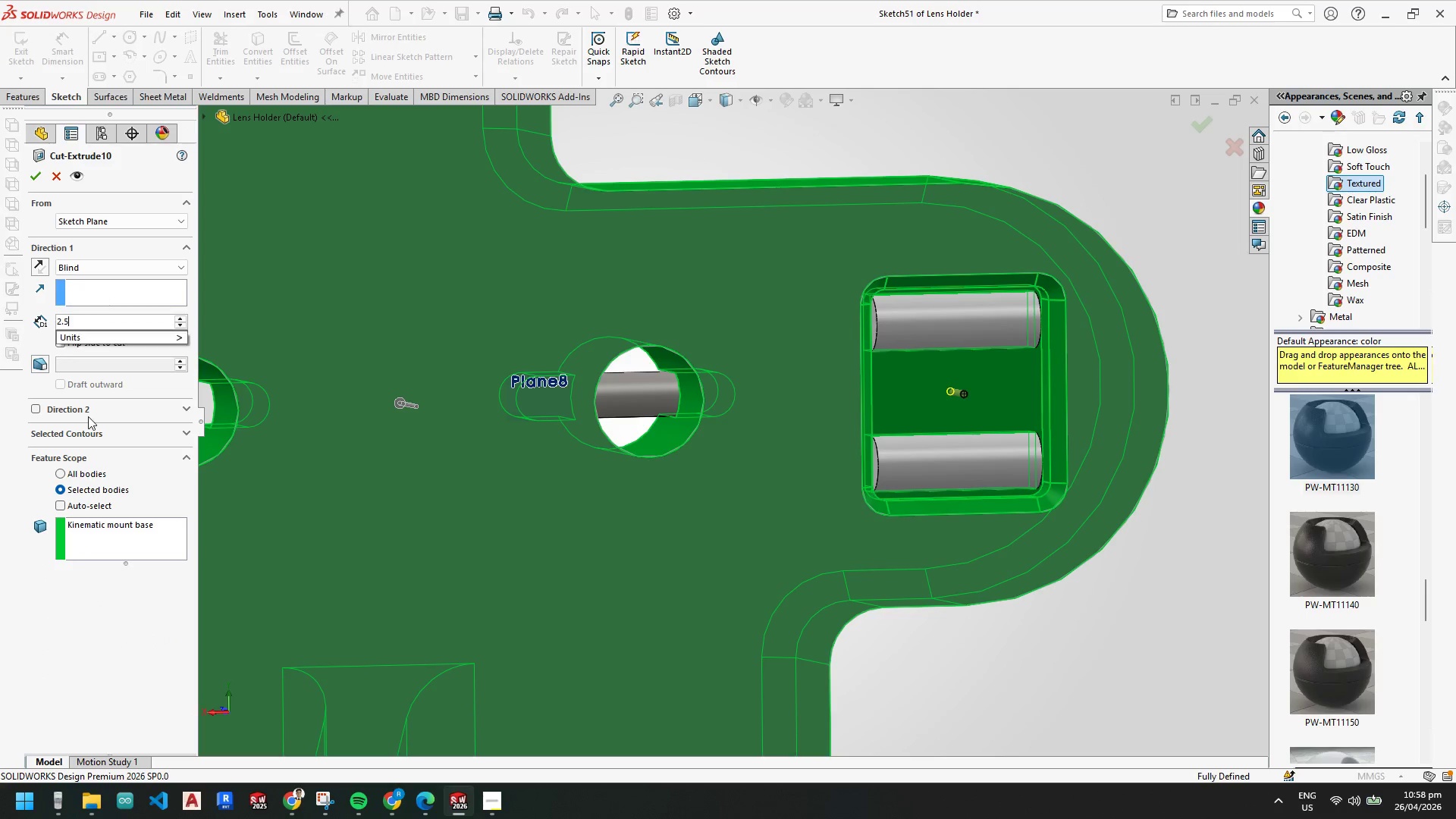 
key(NumpadEnter)
 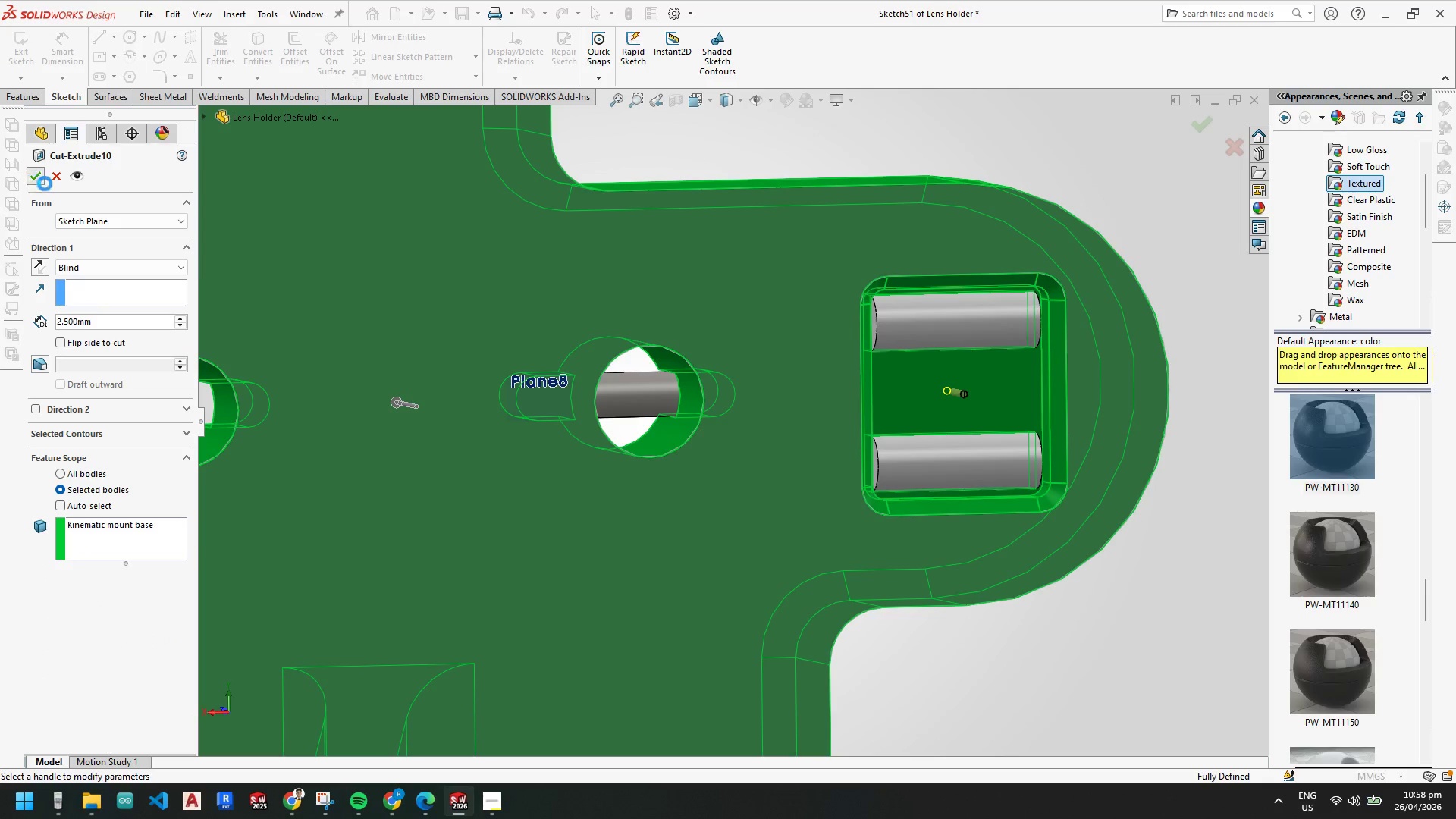 
scroll: coordinate [344, 402], scroll_direction: up, amount: 1.0
 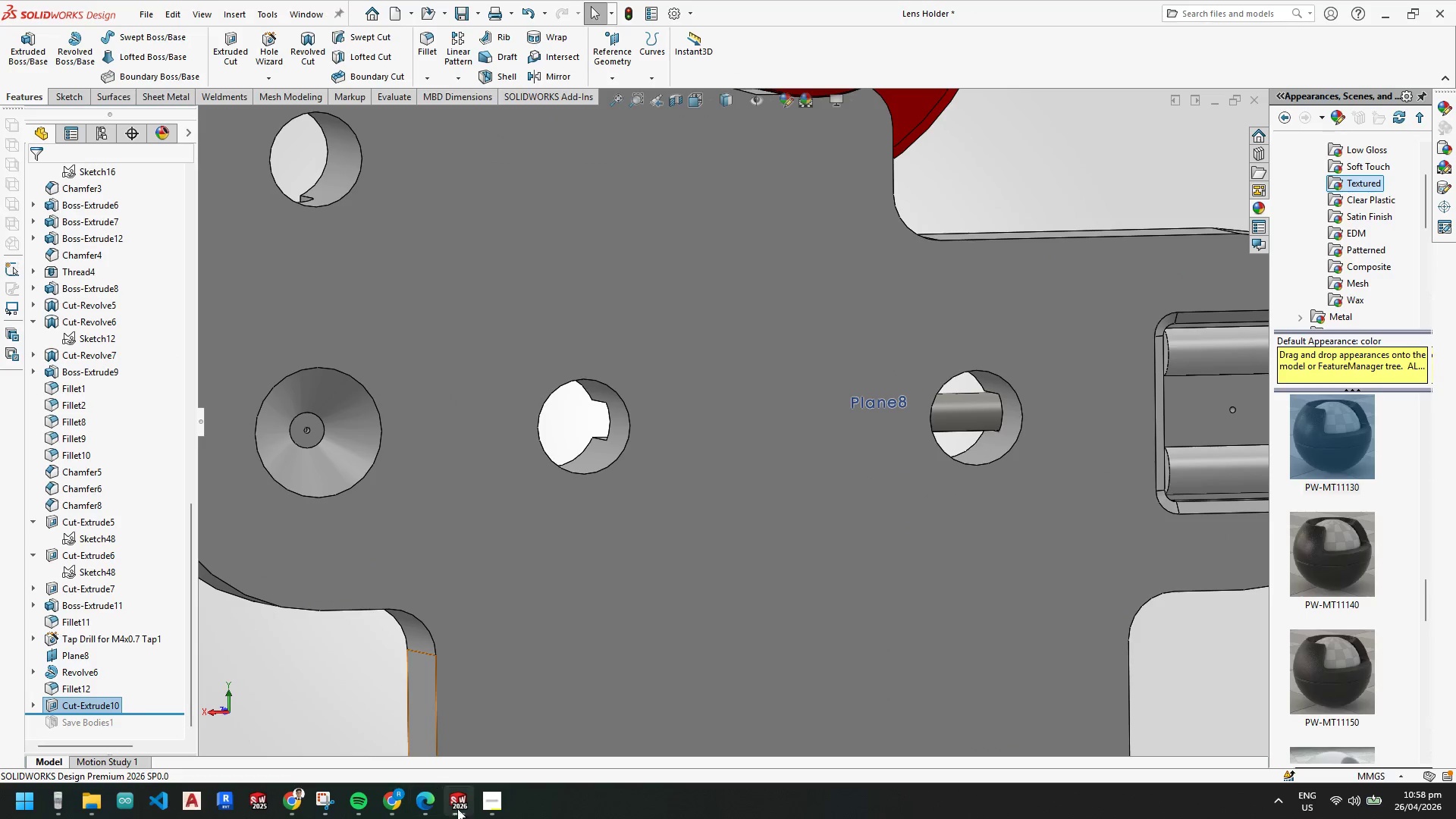 
key(Control+S)
 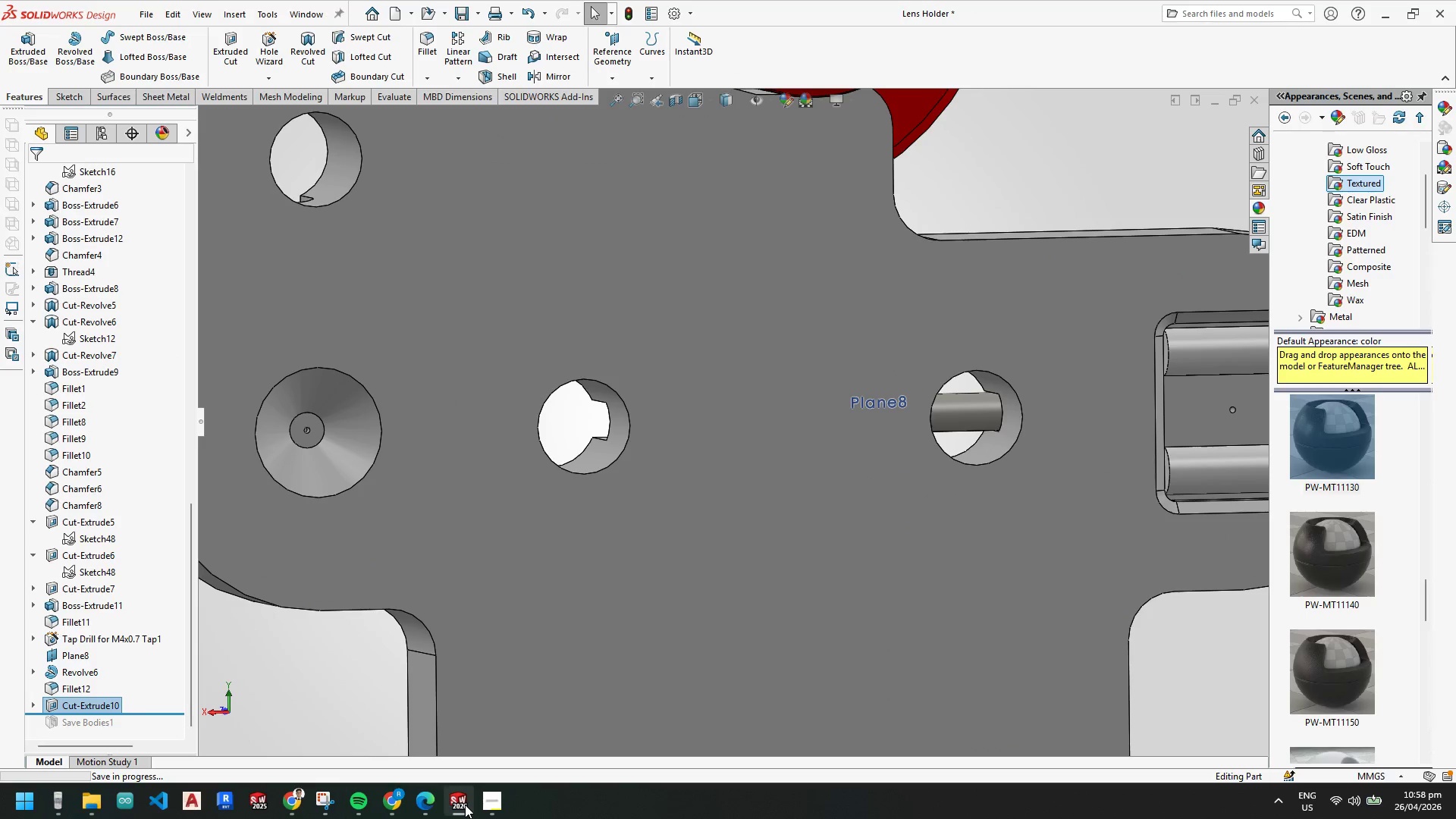 
mouse_move([457, 793])
 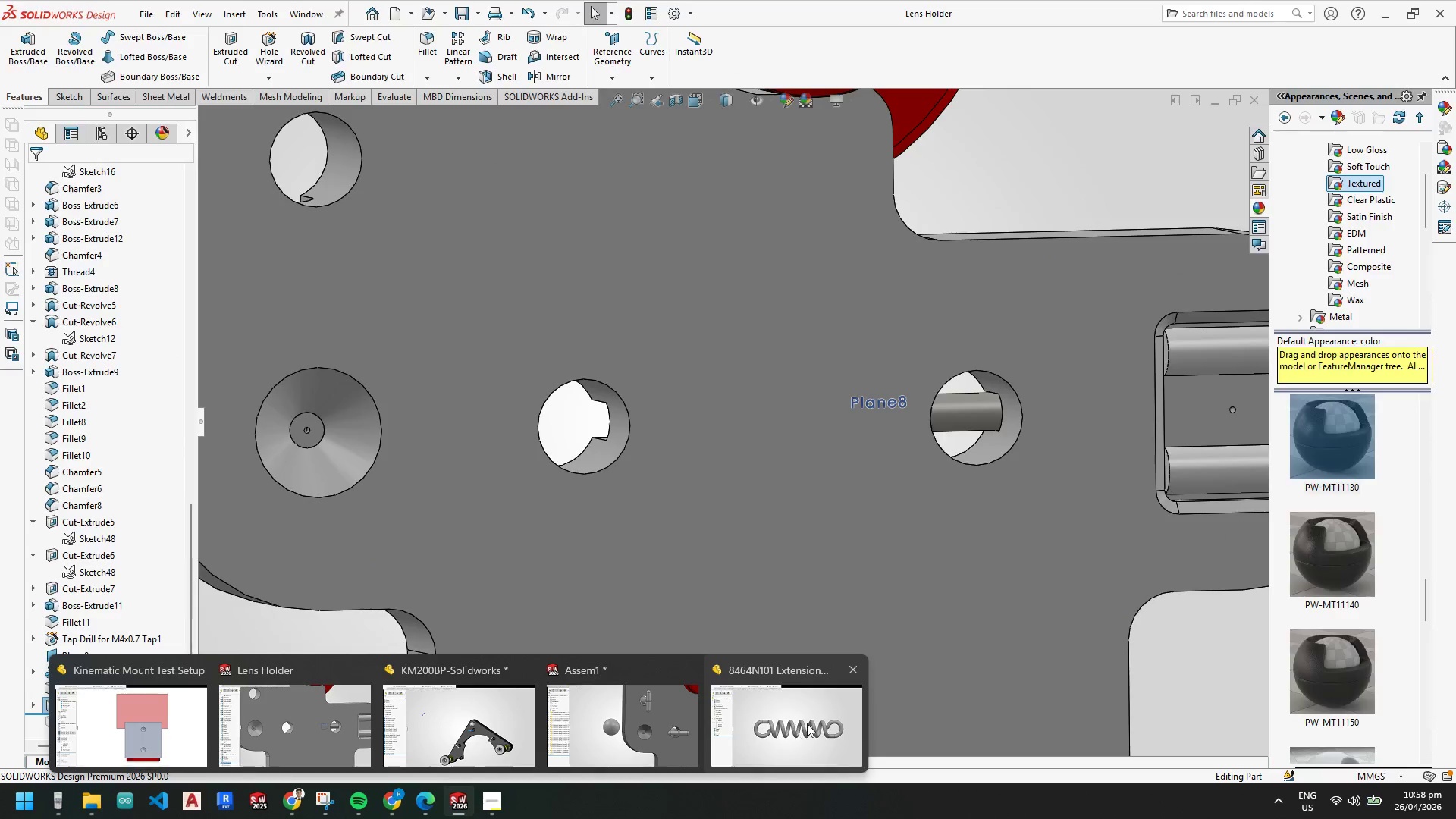 
left_click([807, 723])
 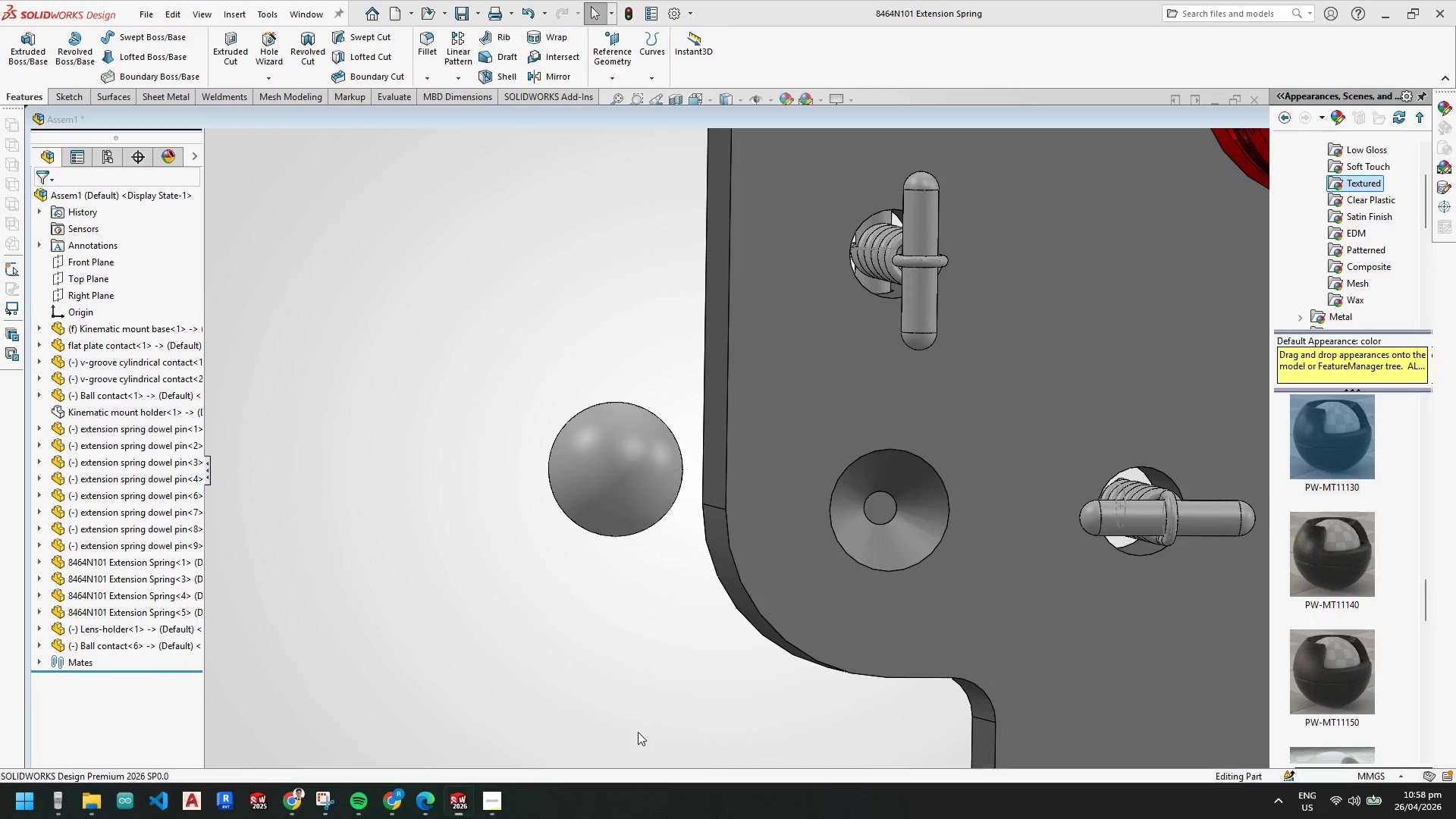 
left_click([142, 83])
 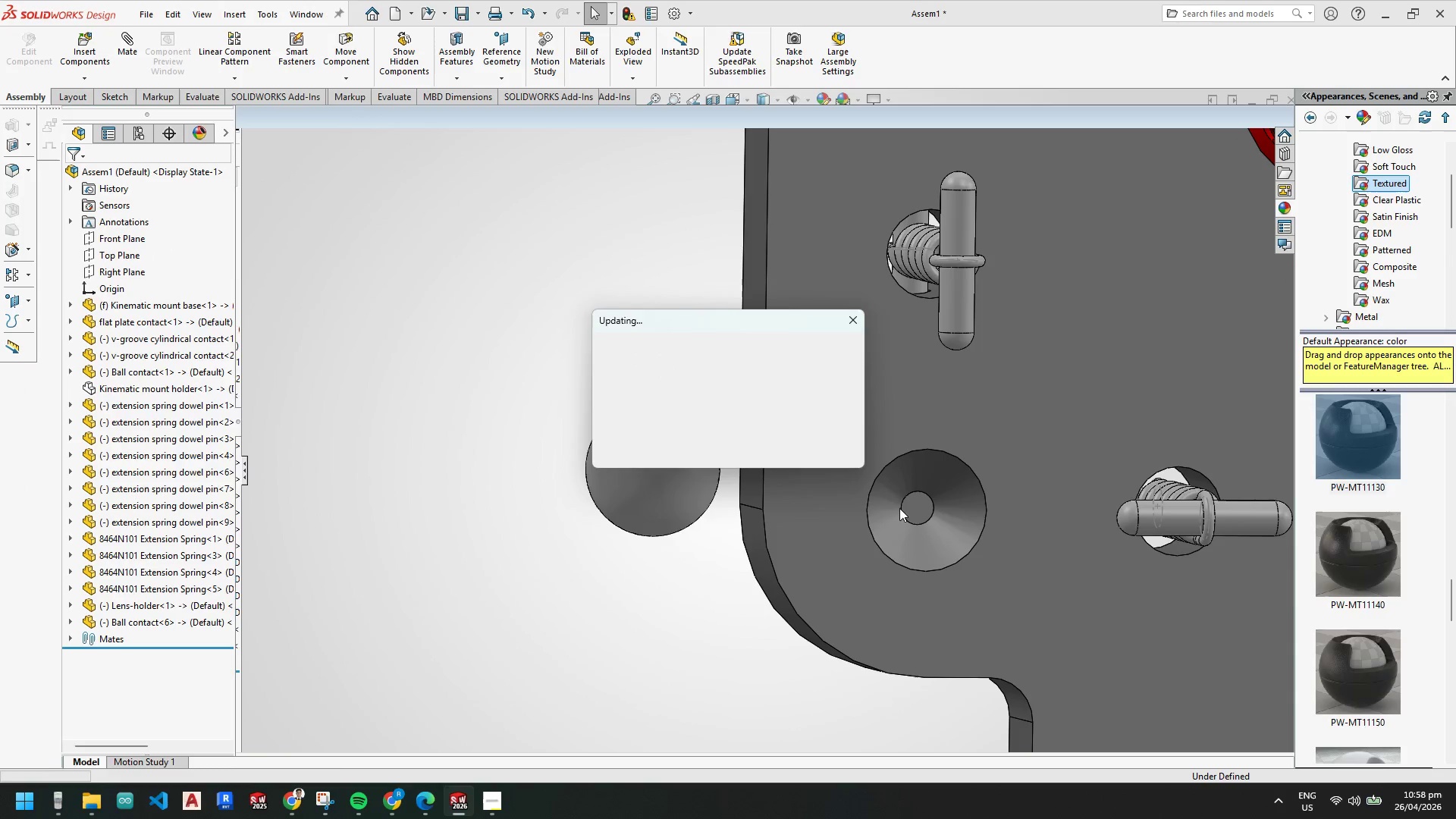 
scroll: coordinate [911, 505], scroll_direction: down, amount: 7.0
 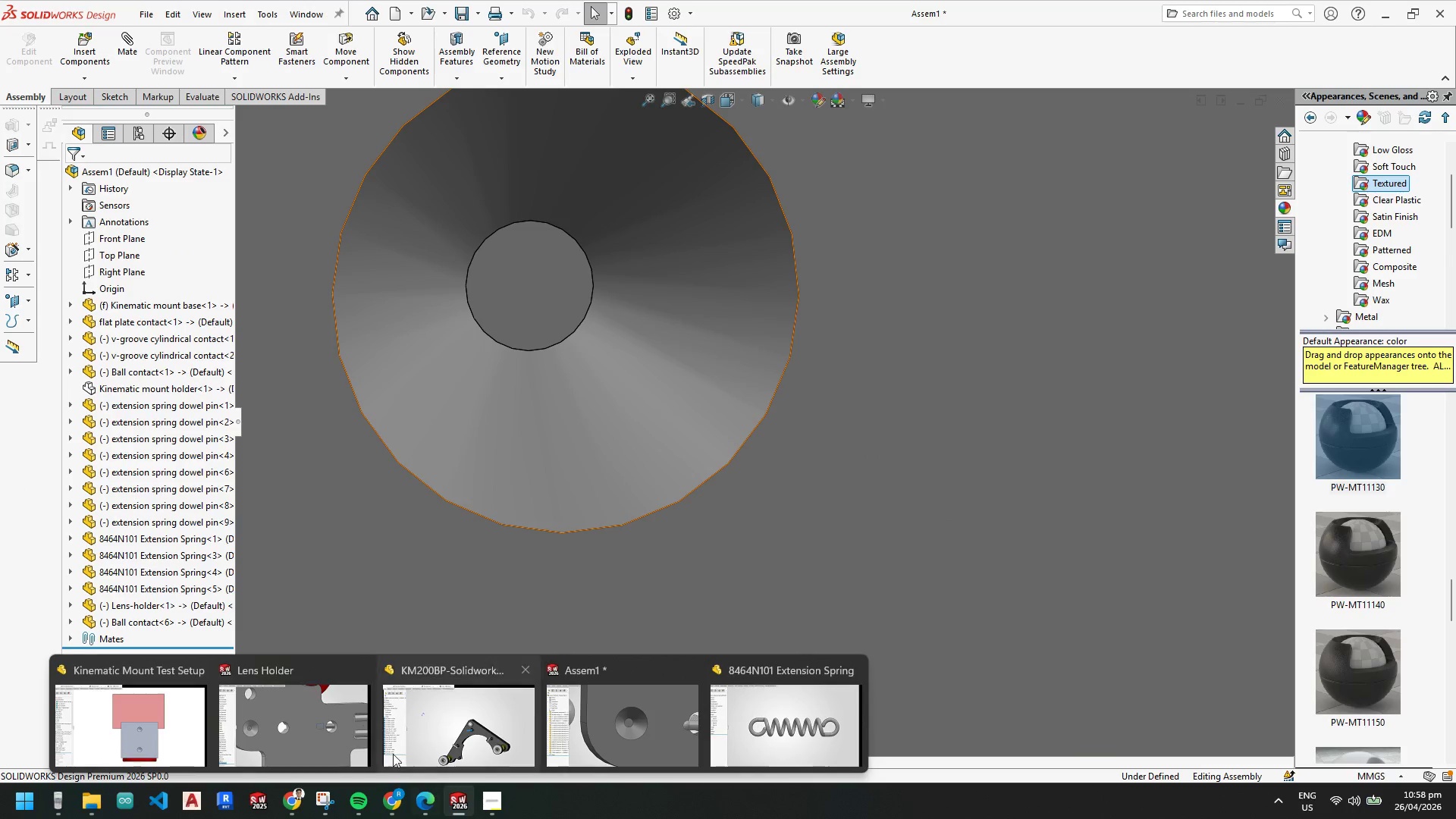 
left_click([312, 721])
 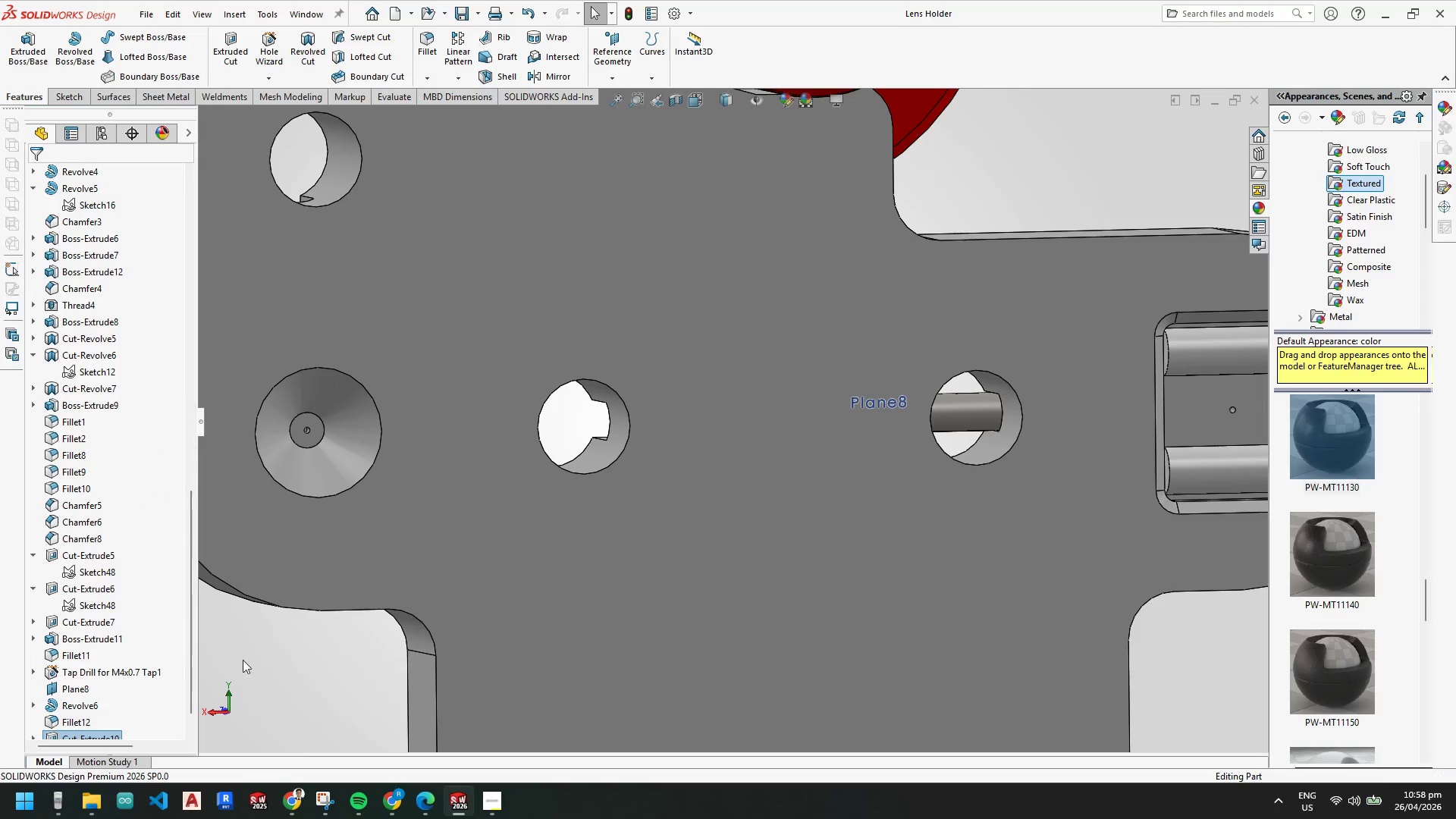 
left_click_drag(start_coordinate=[142, 714], to_coordinate=[141, 744])
 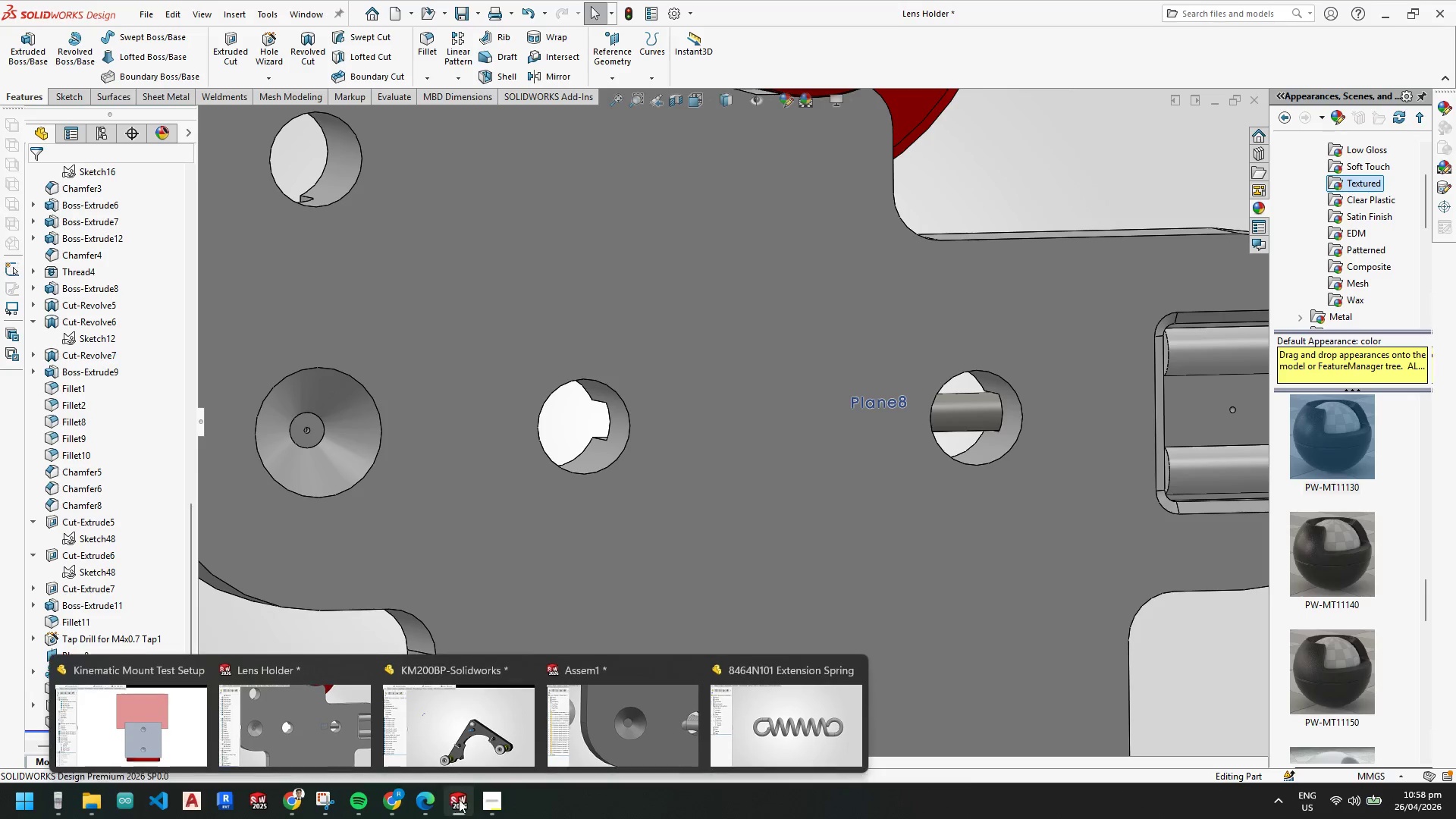 
scroll: coordinate [116, 689], scroll_direction: down, amount: 5.0
 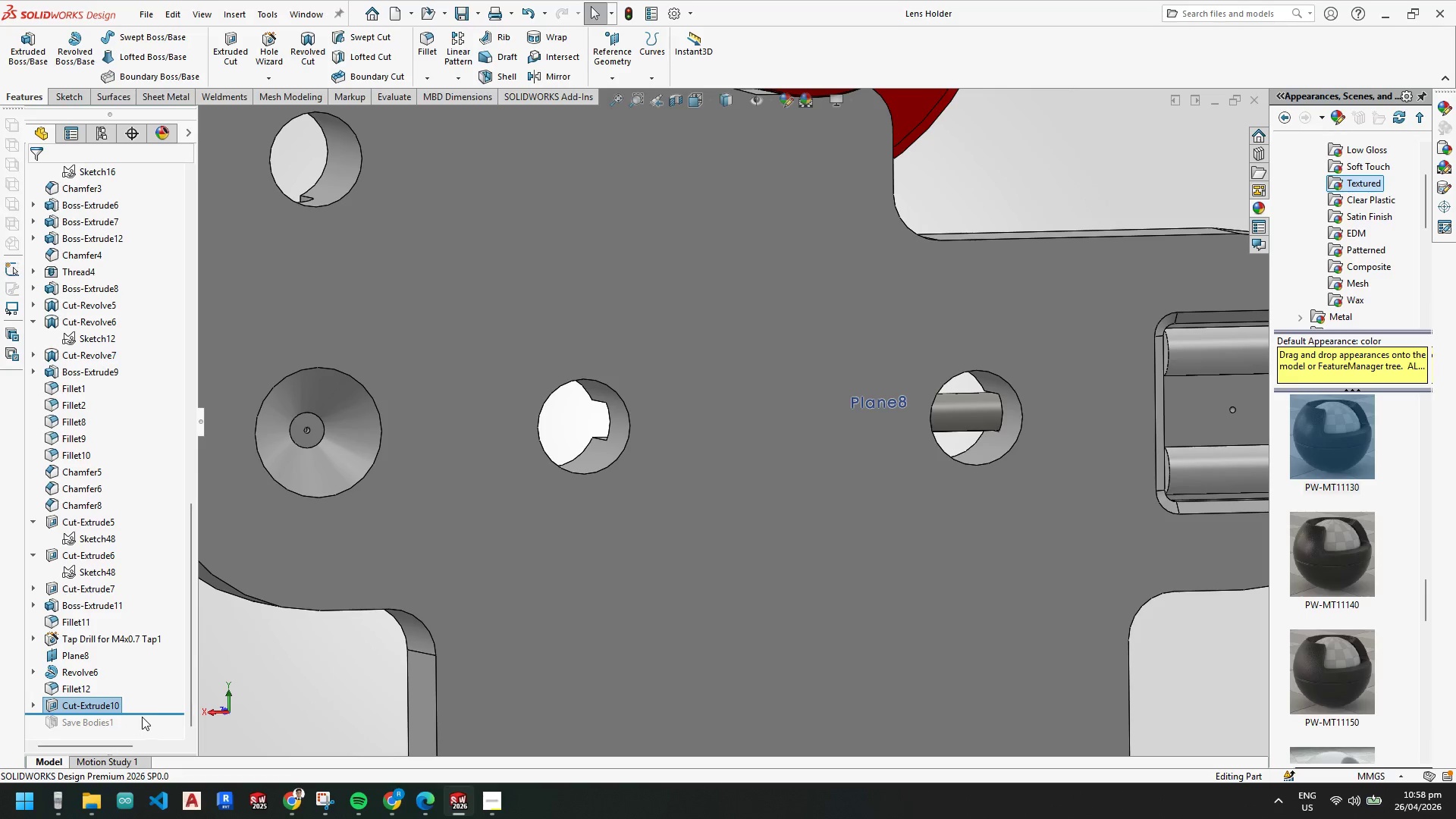 
left_click([617, 733])
 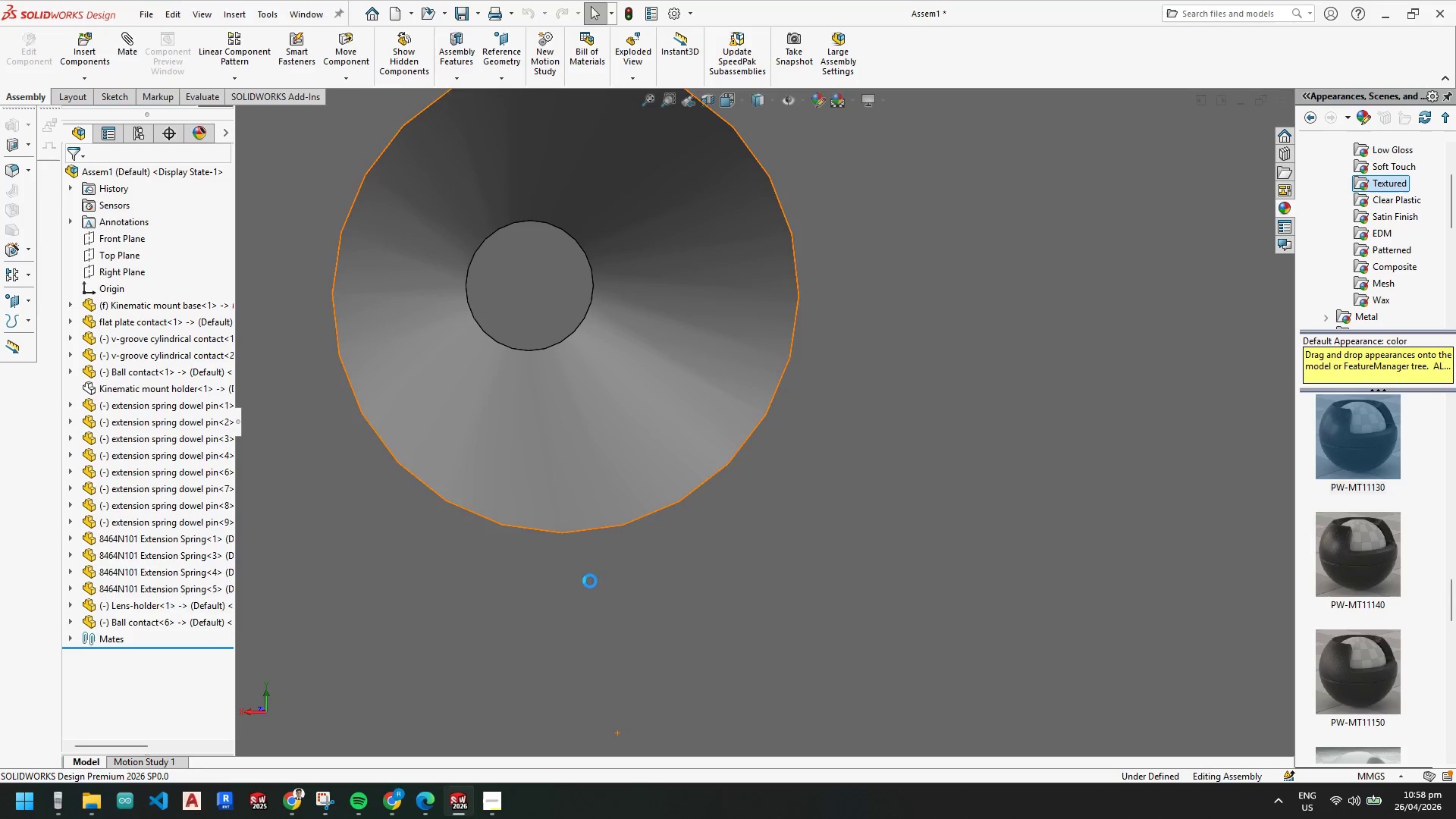 
left_click([457, 817])
 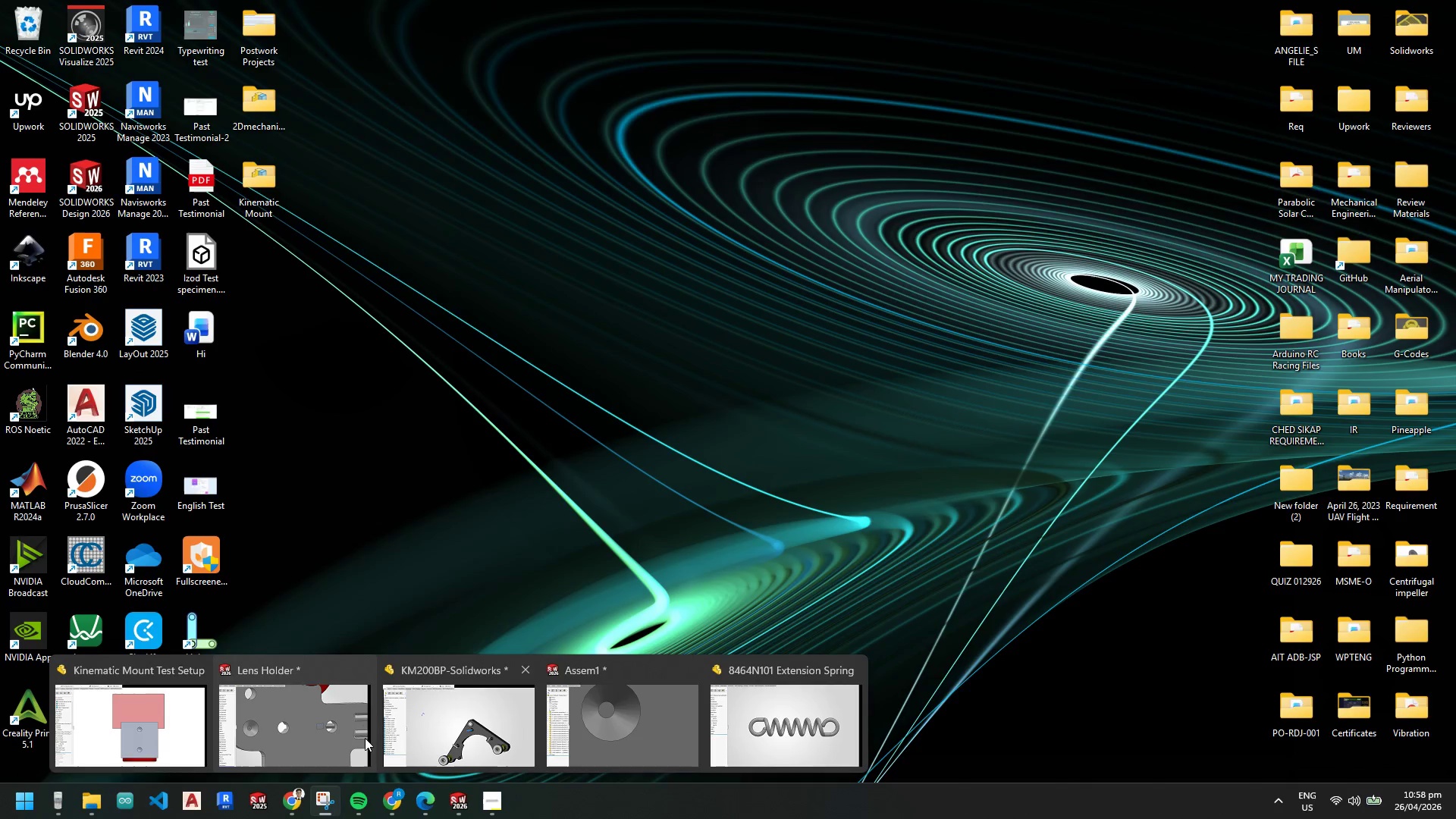 
scroll: coordinate [588, 562], scroll_direction: up, amount: 6.0
 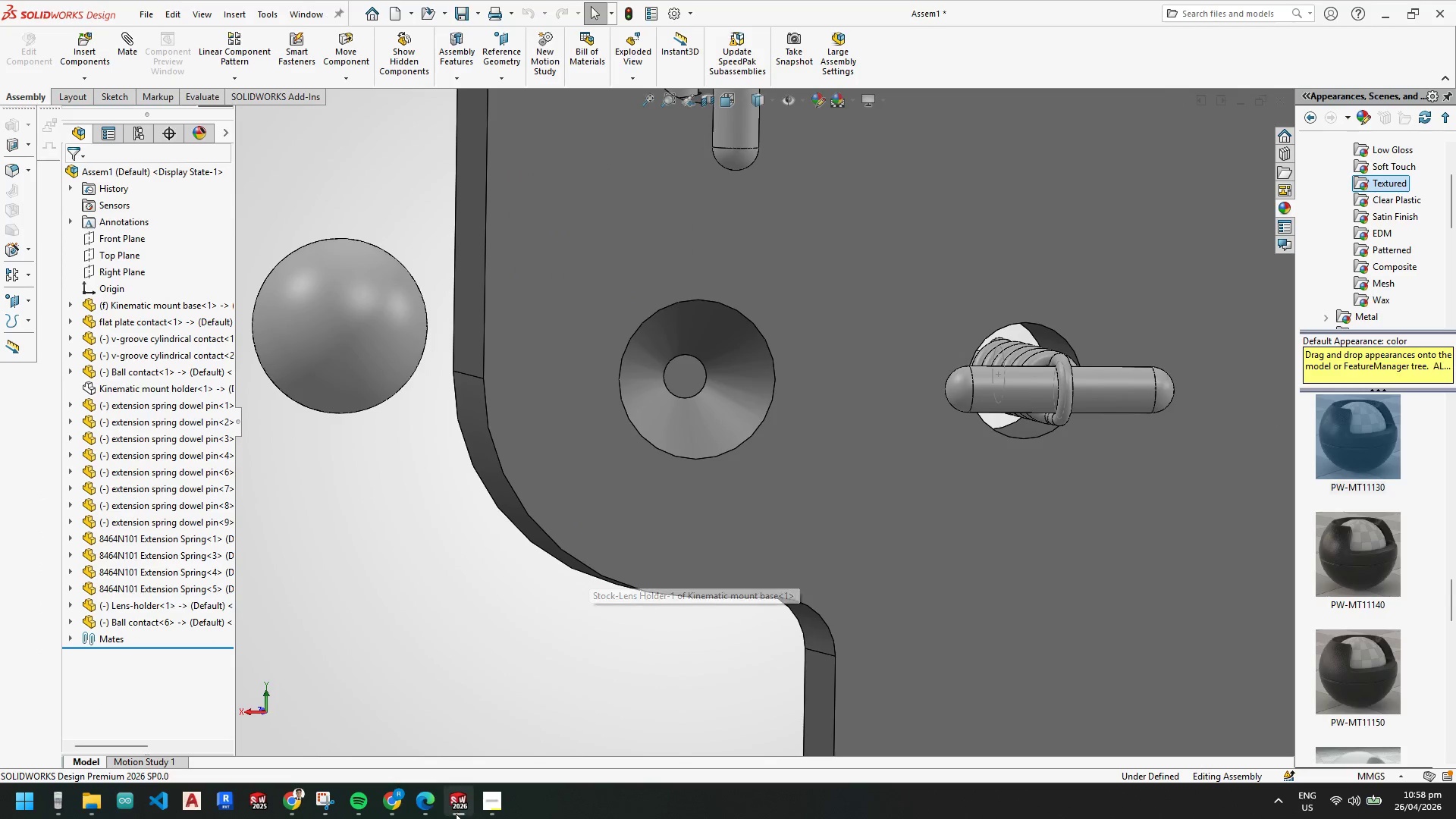 
left_click([343, 738])
 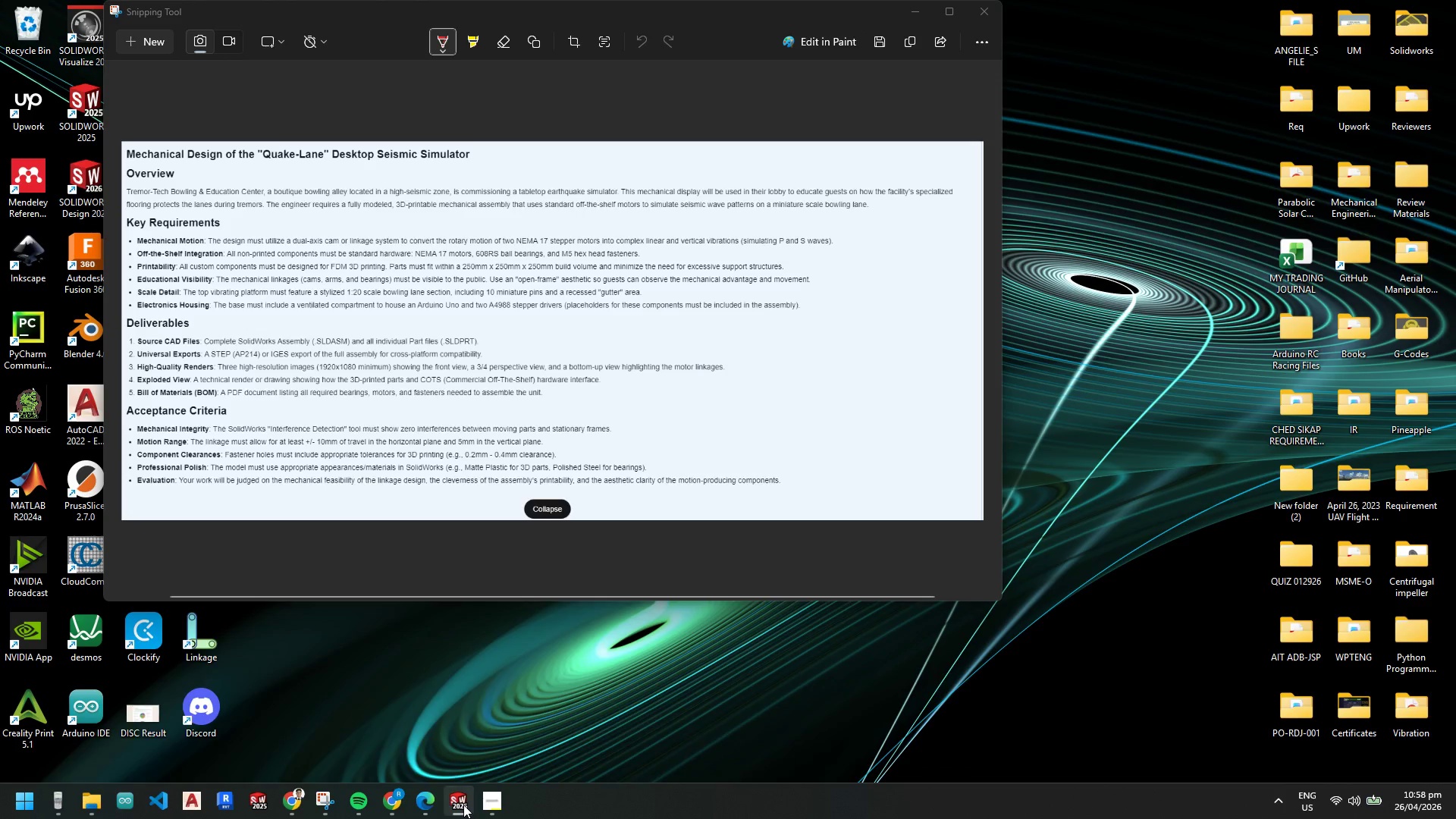 
left_click([345, 735])
 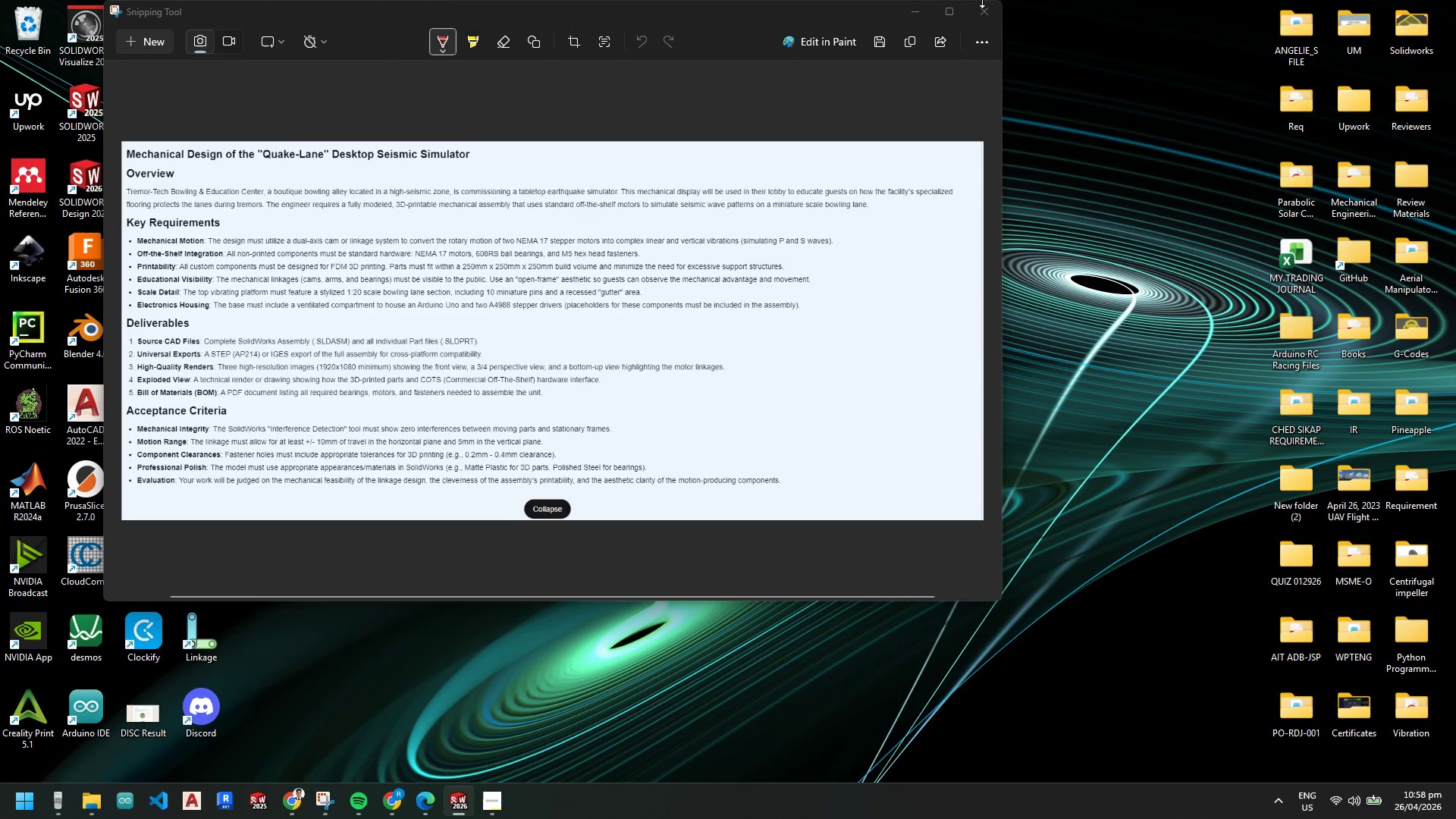 
left_click([915, 11])
 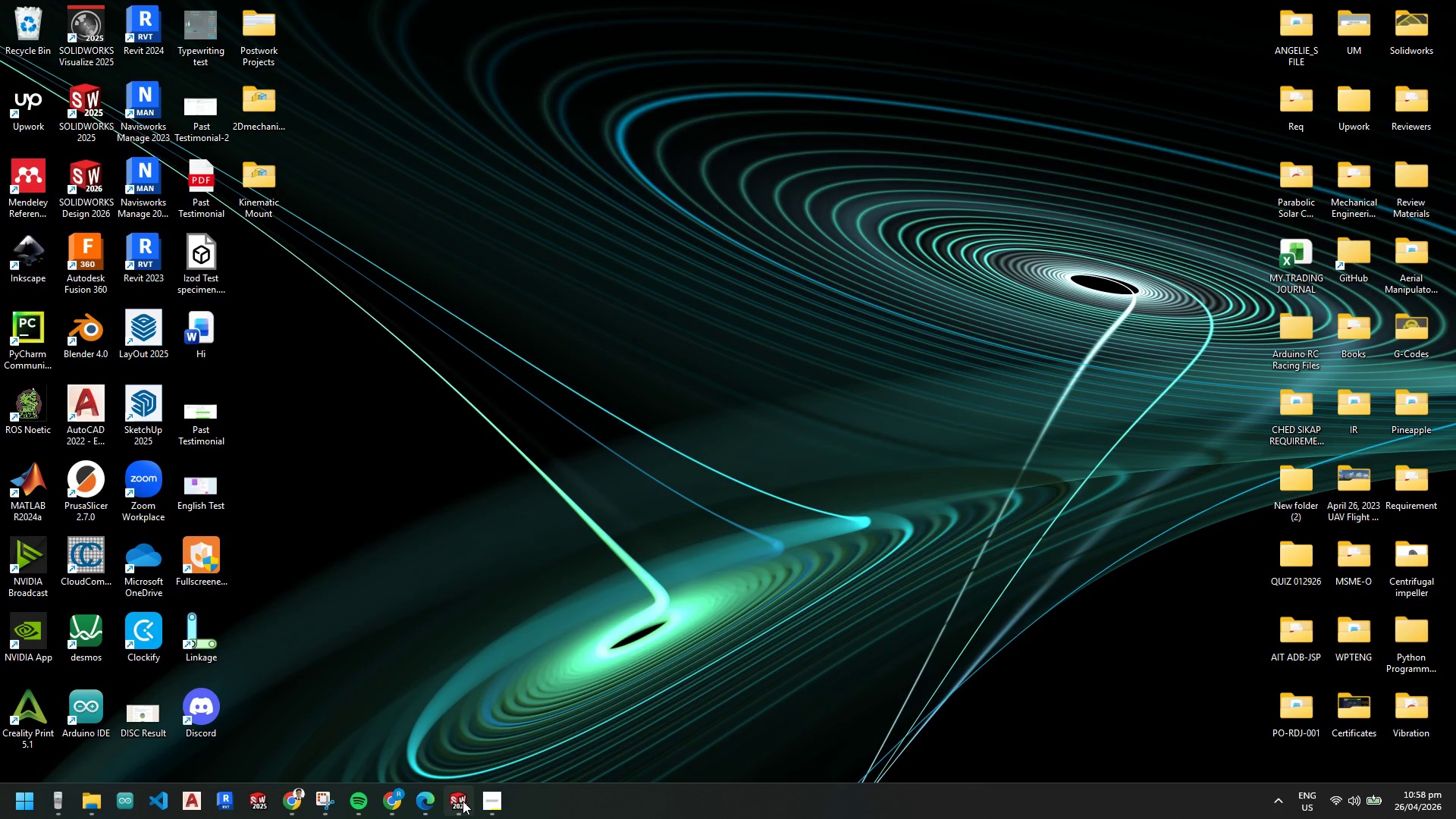 
left_click([463, 801])
 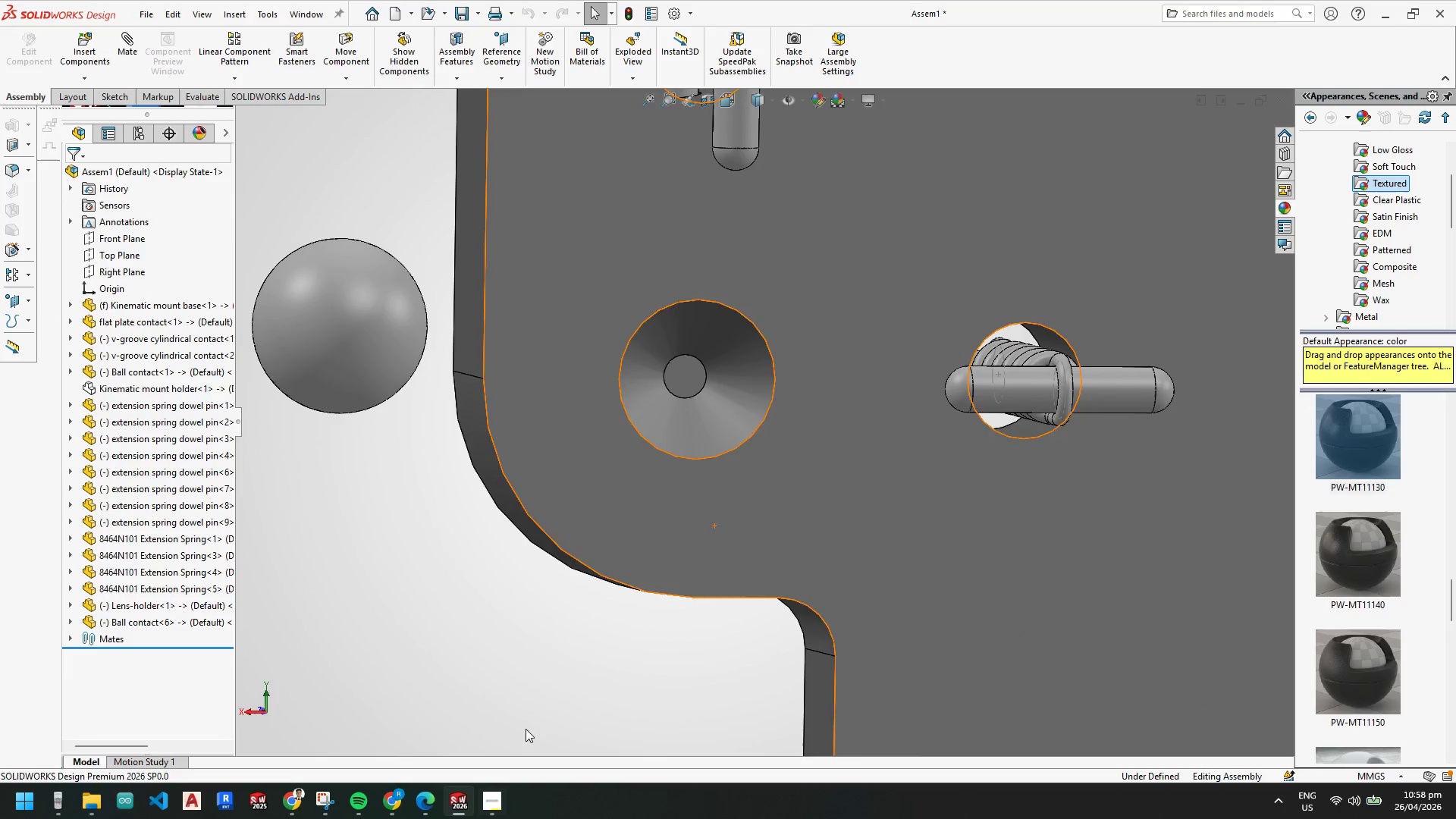 
left_click([477, 621])
 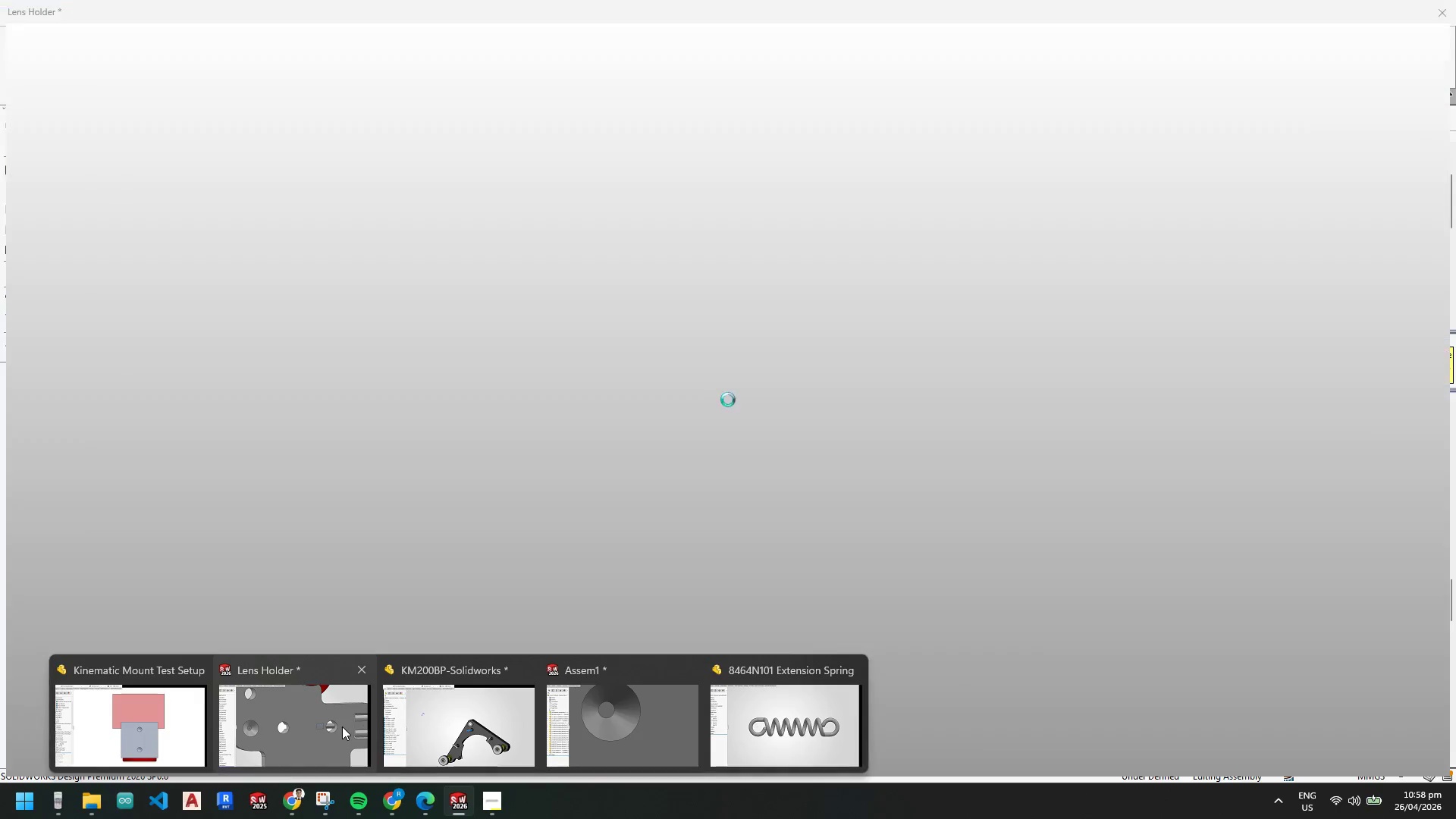 
left_click([342, 726])
 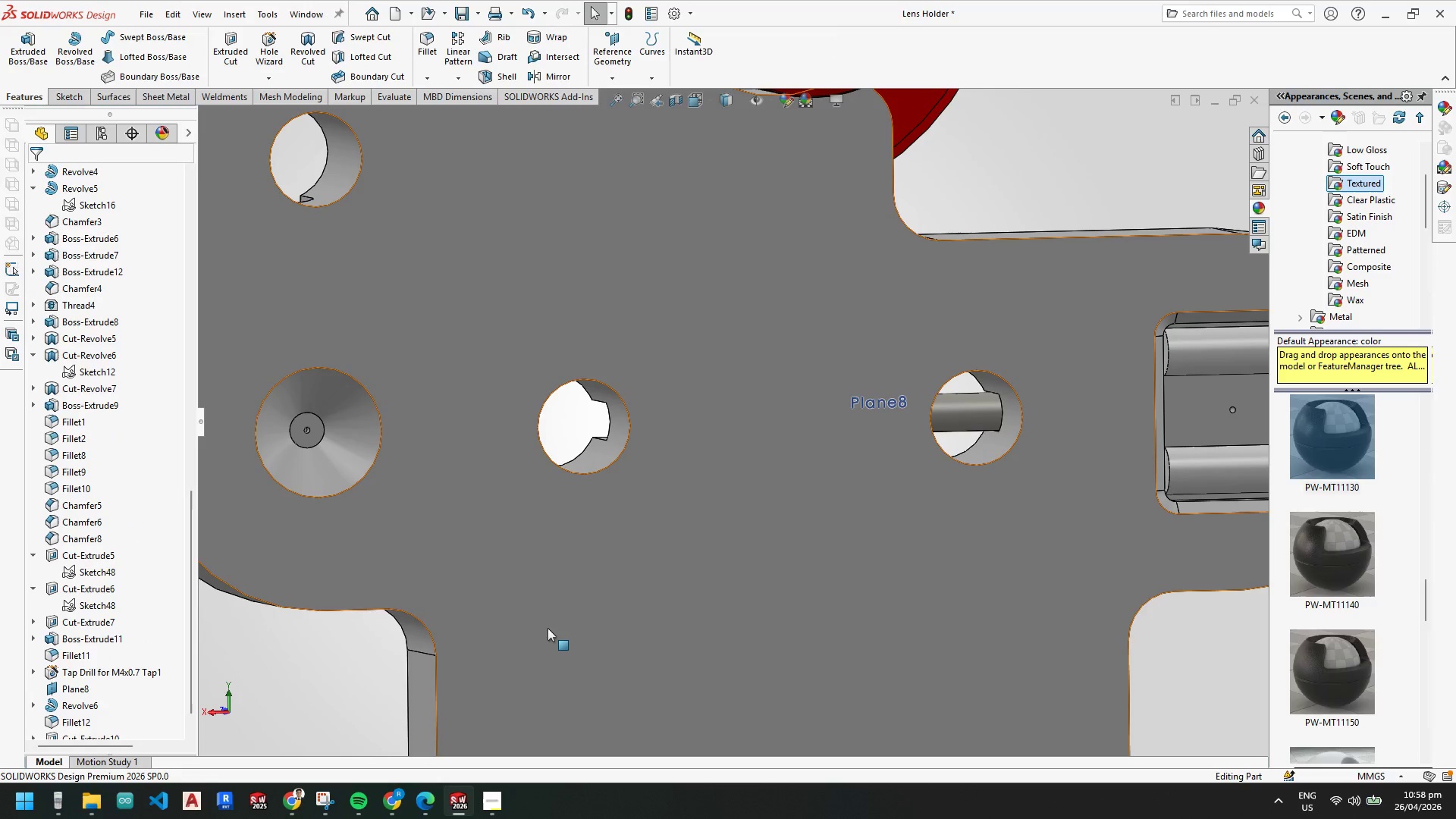 
key(Control+ControlLeft)
 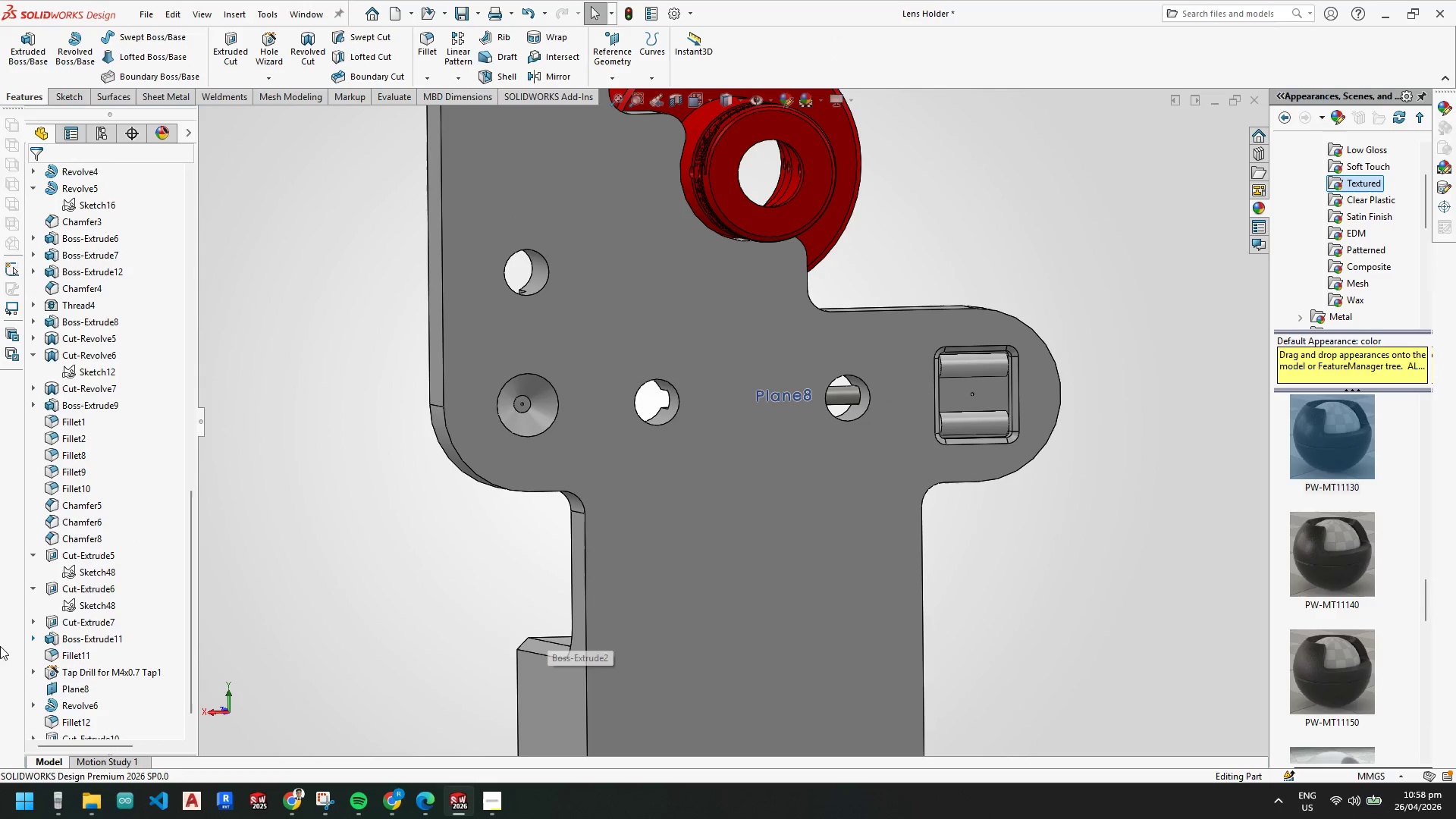 
scroll: coordinate [650, 591], scroll_direction: up, amount: 6.0
 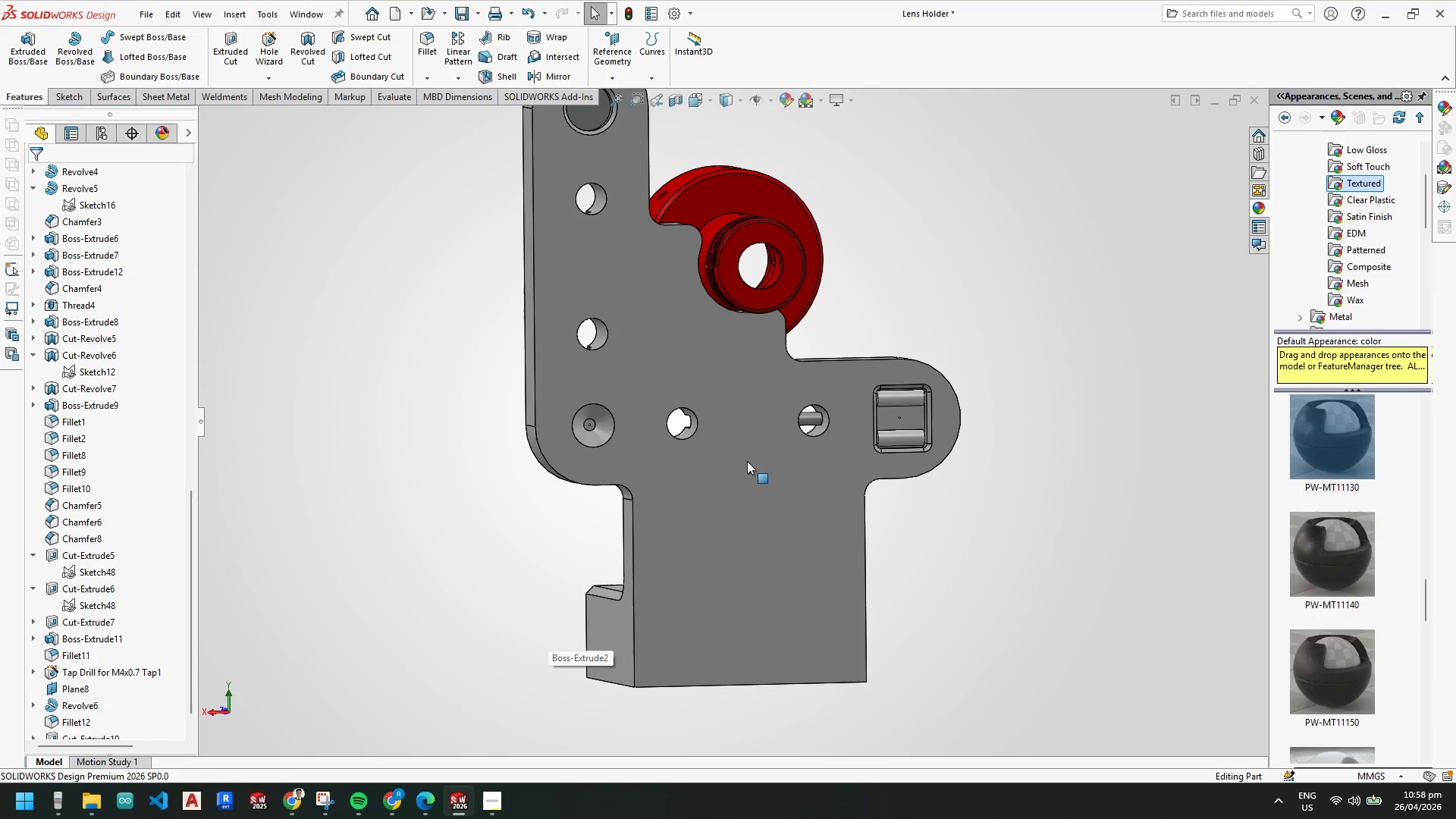 
key(Control+S)
 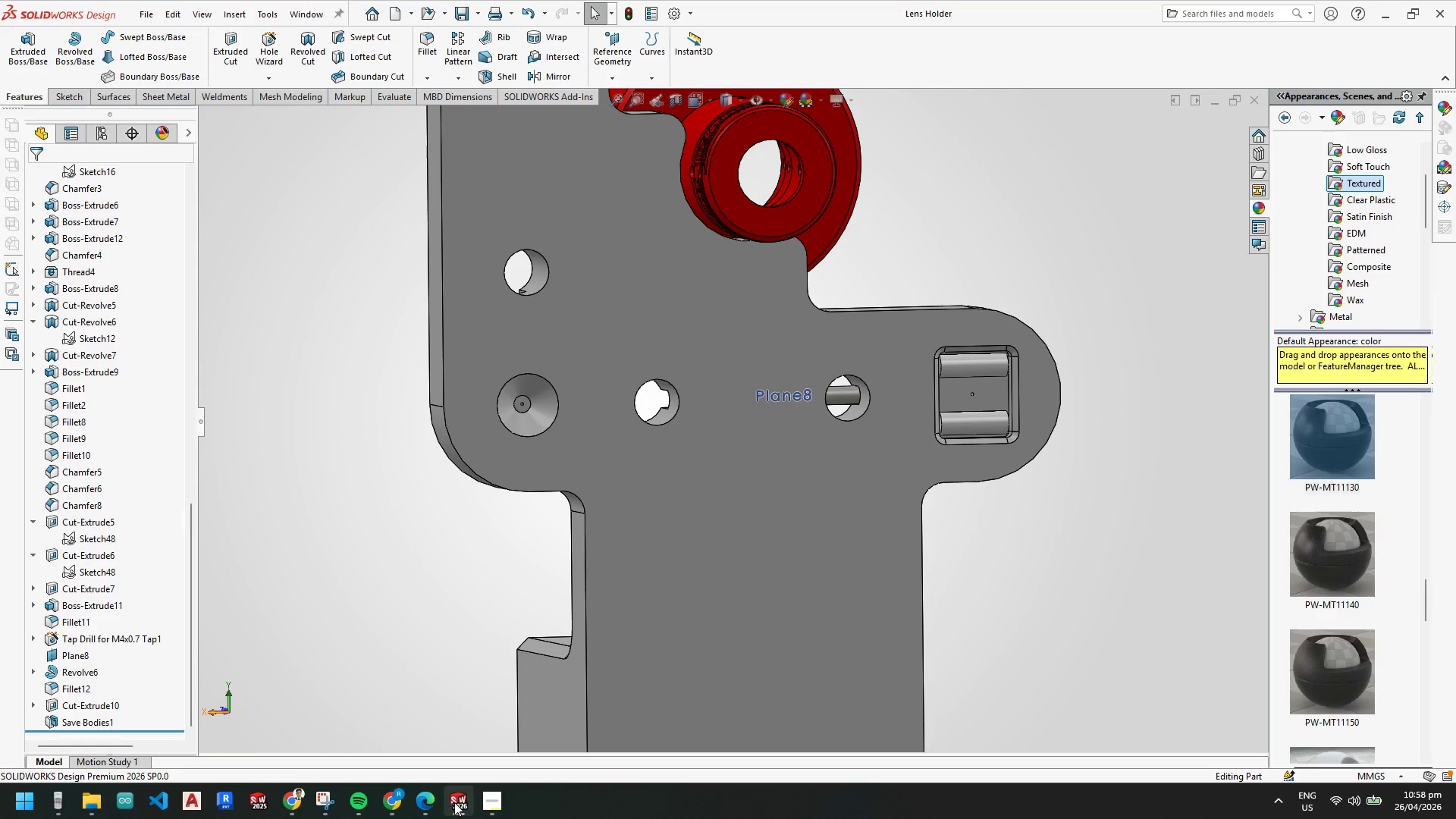 
scroll: coordinate [736, 461], scroll_direction: down, amount: 2.0
 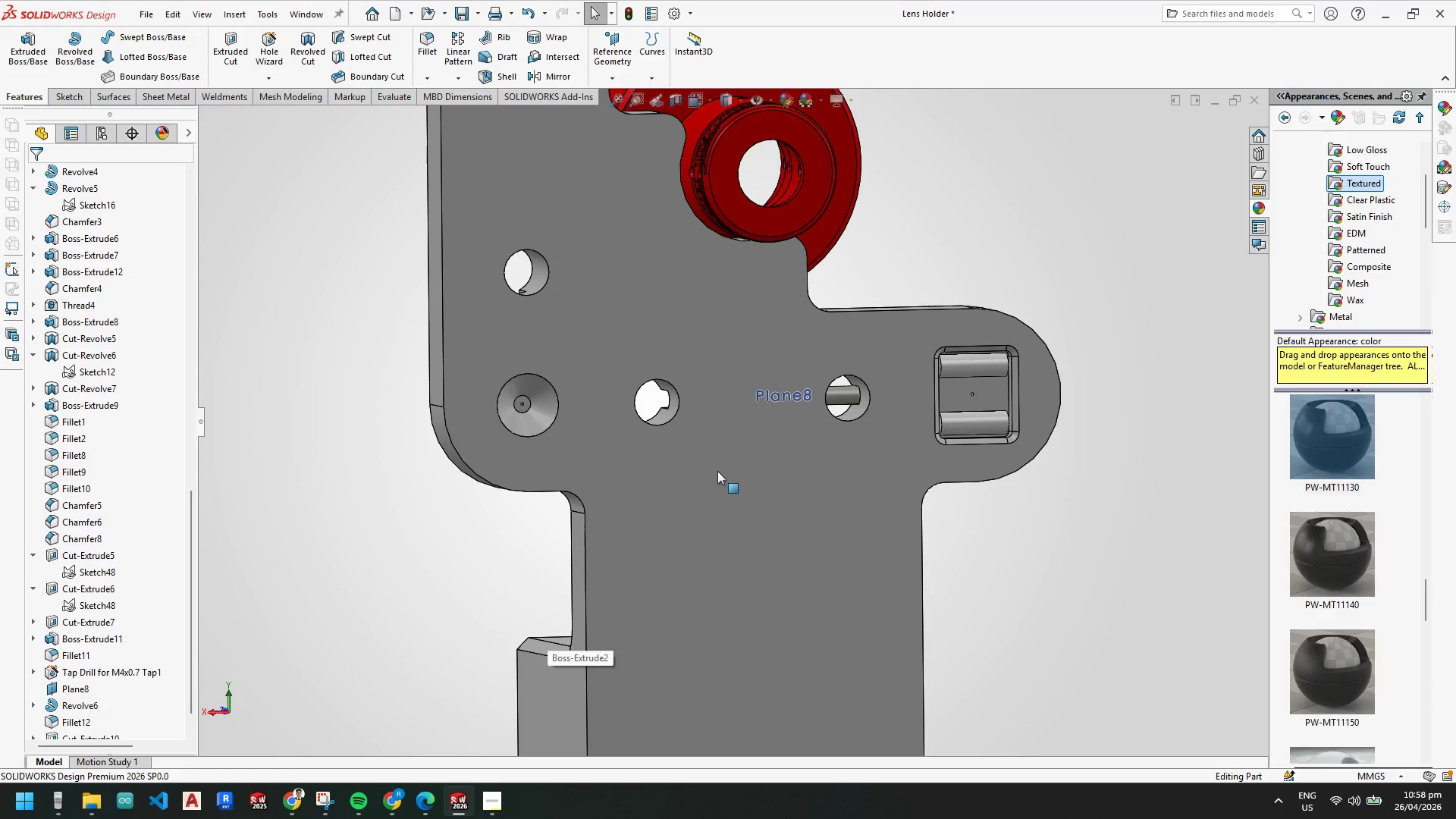 
left_click([454, 802])
 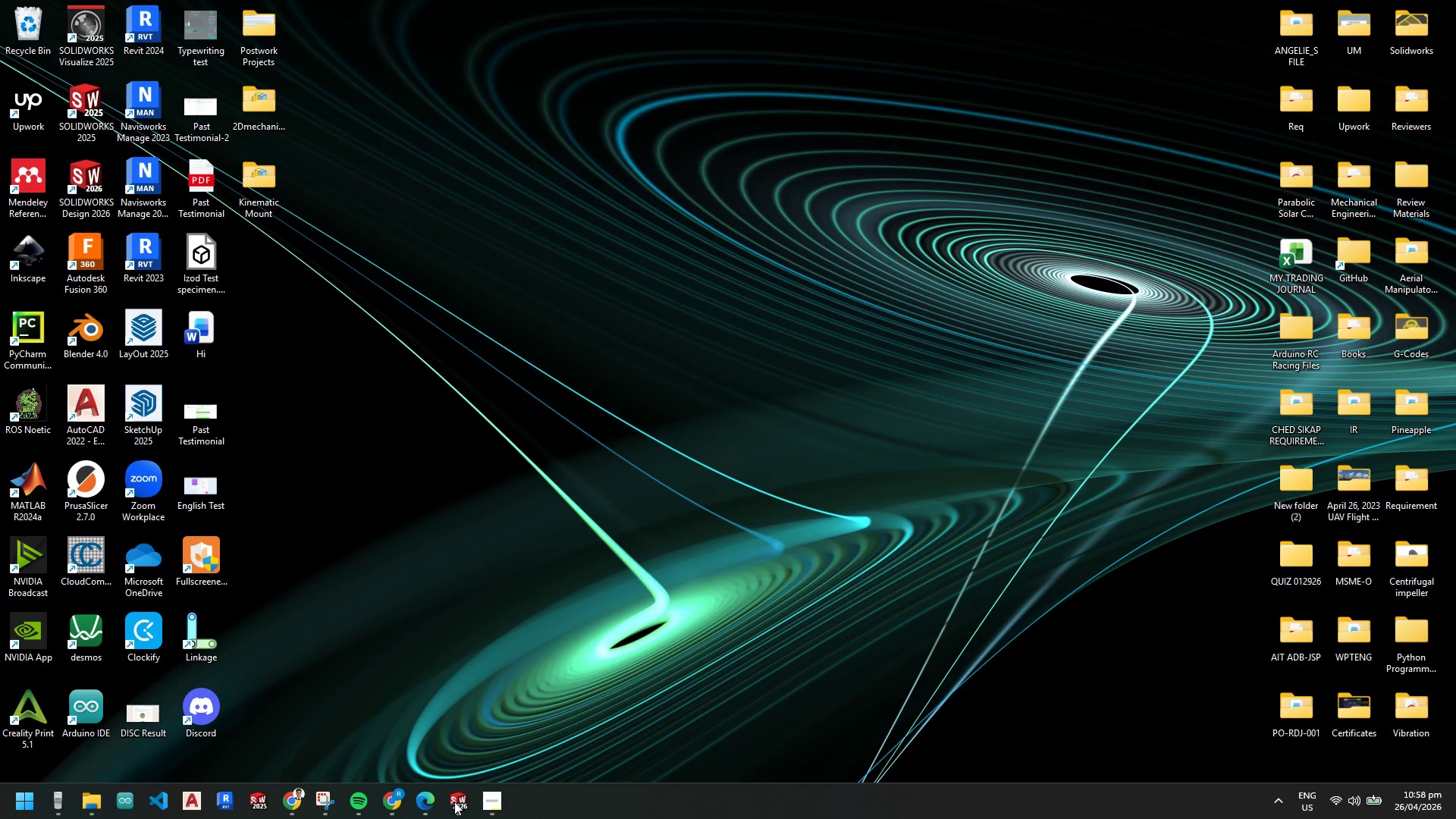 
scroll: coordinate [141, 671], scroll_direction: down, amount: 7.0
 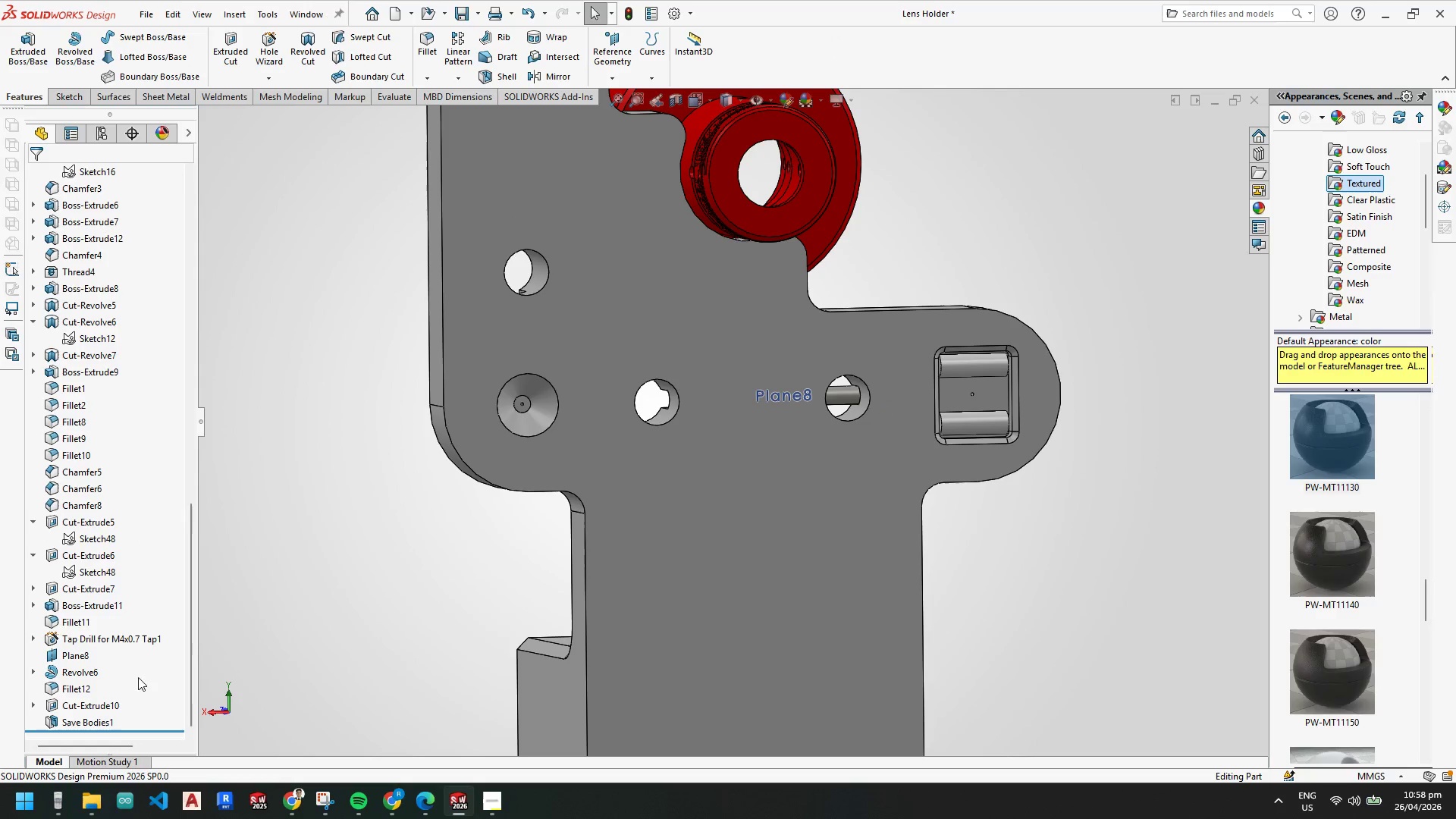 
mouse_move([466, 798])
 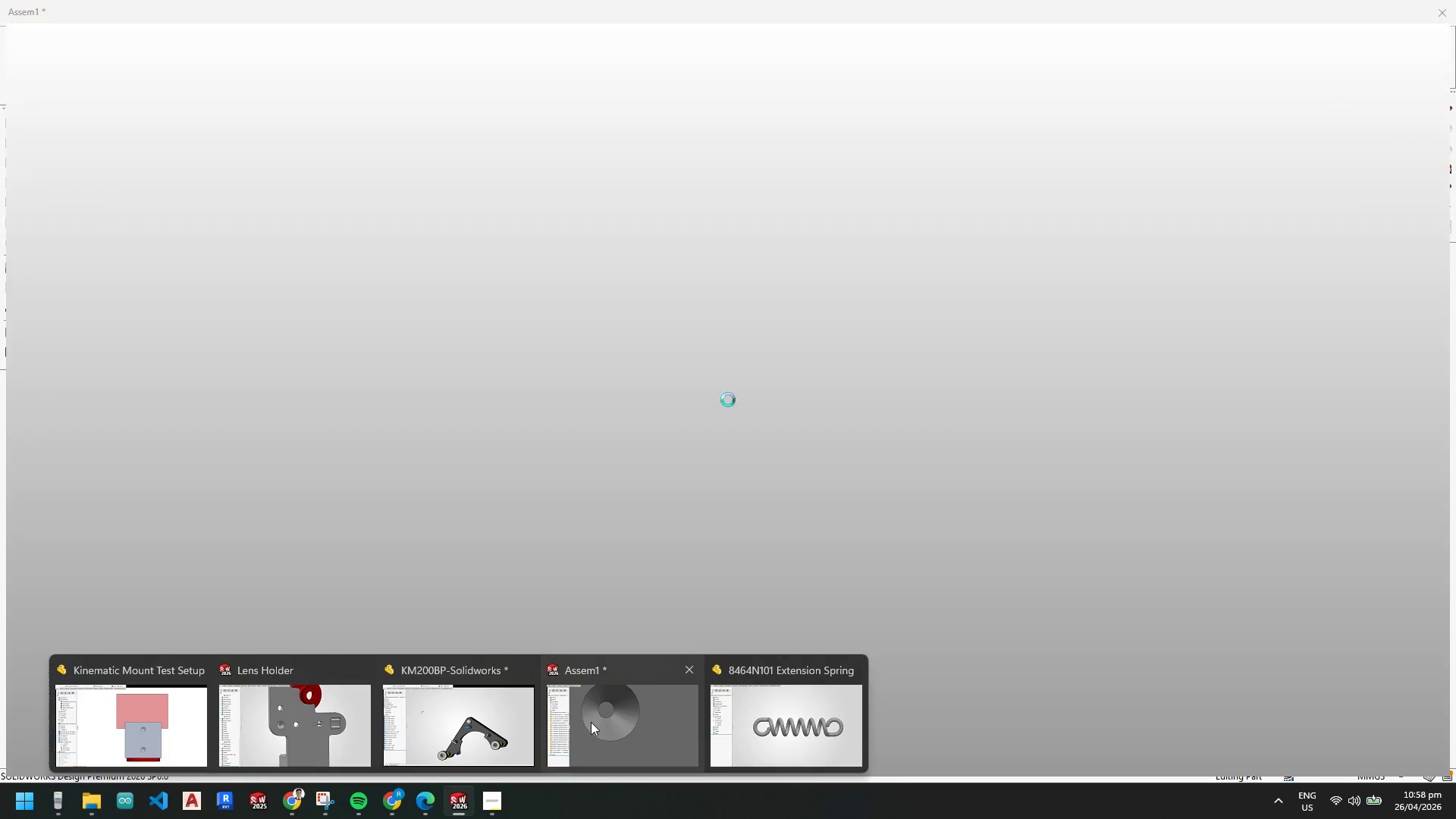 
left_click([591, 722])
 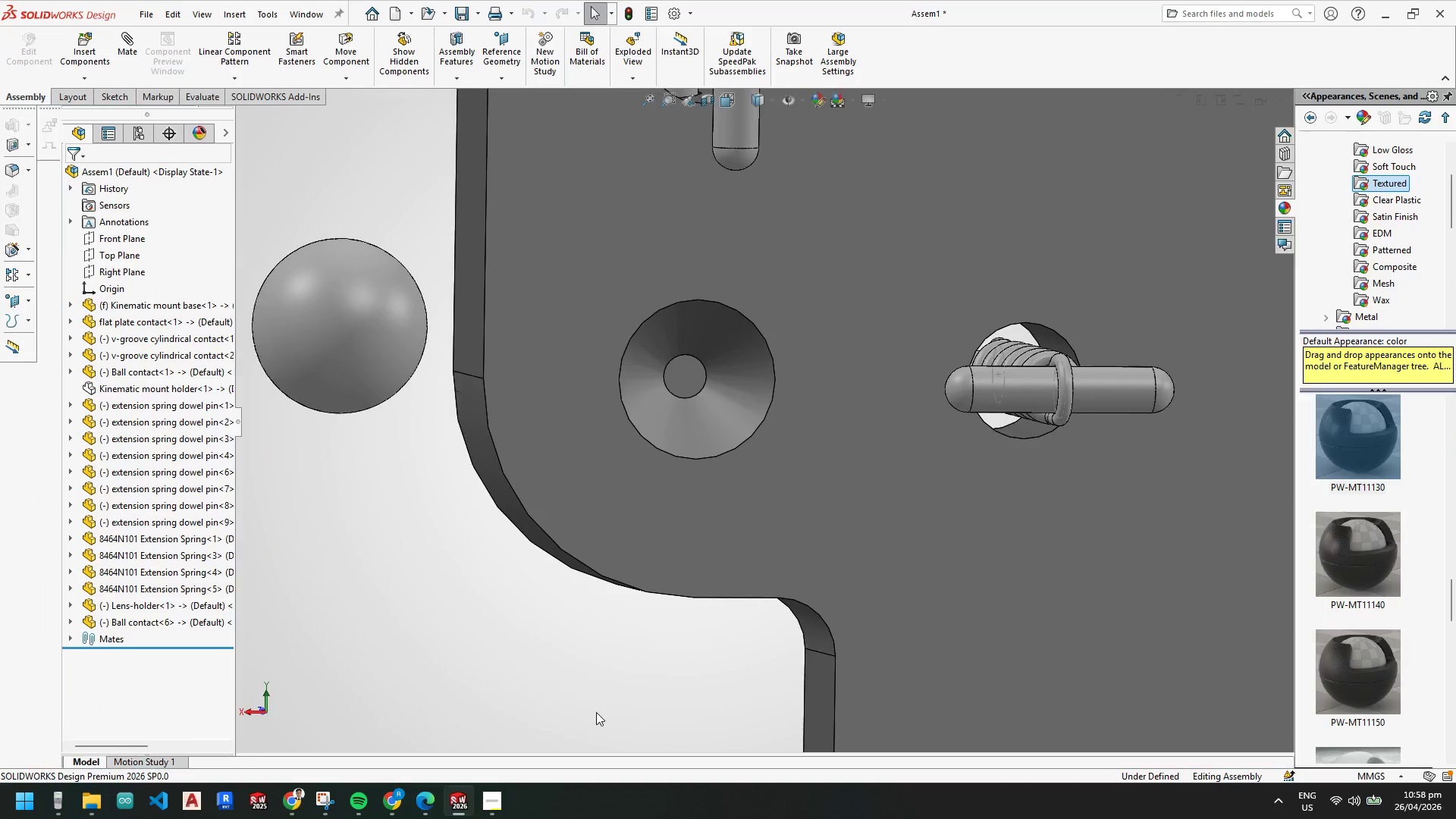 
scroll: coordinate [777, 527], scroll_direction: up, amount: 8.0
 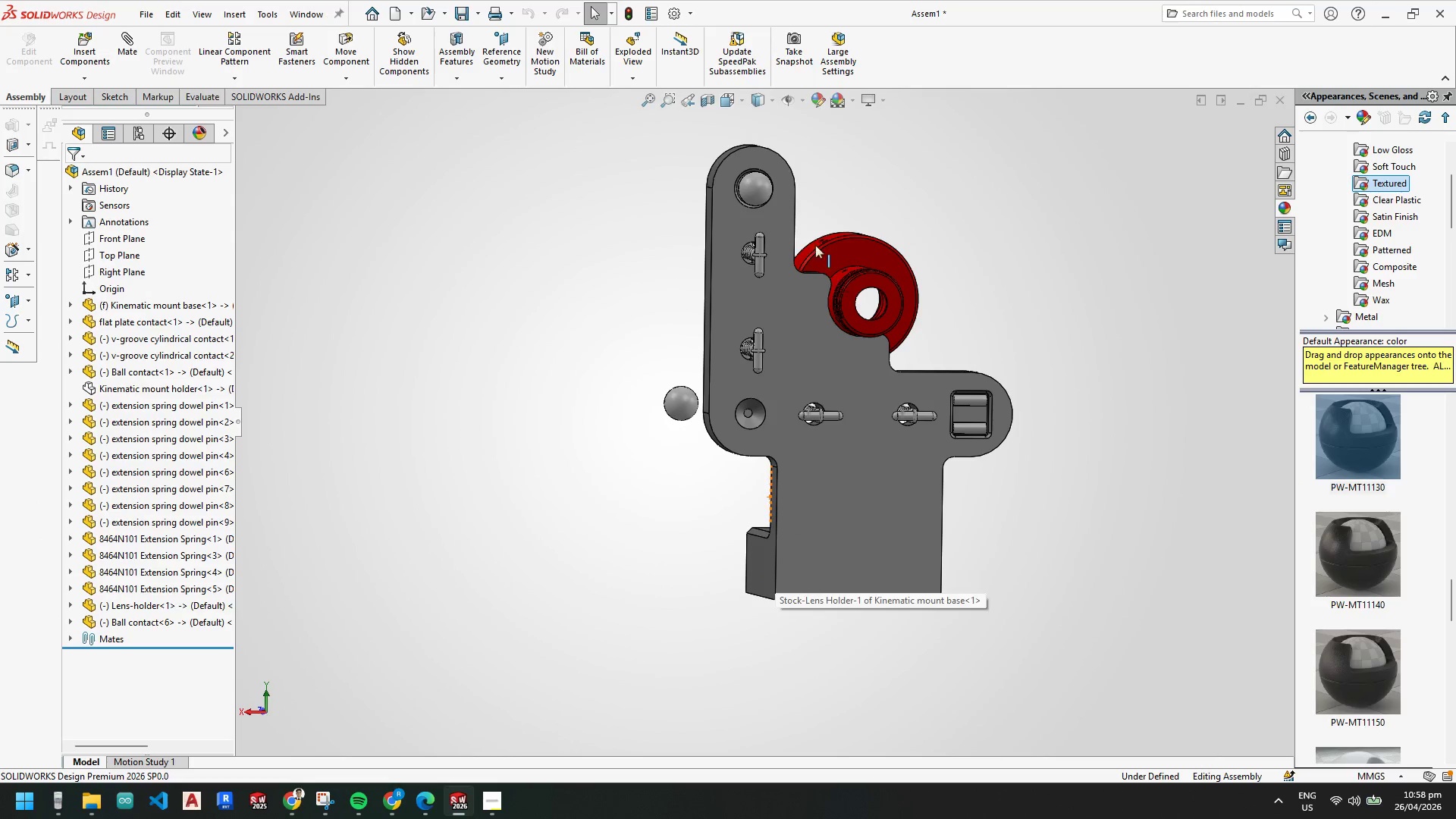 
scroll: coordinate [1053, 563], scroll_direction: down, amount: 5.0
 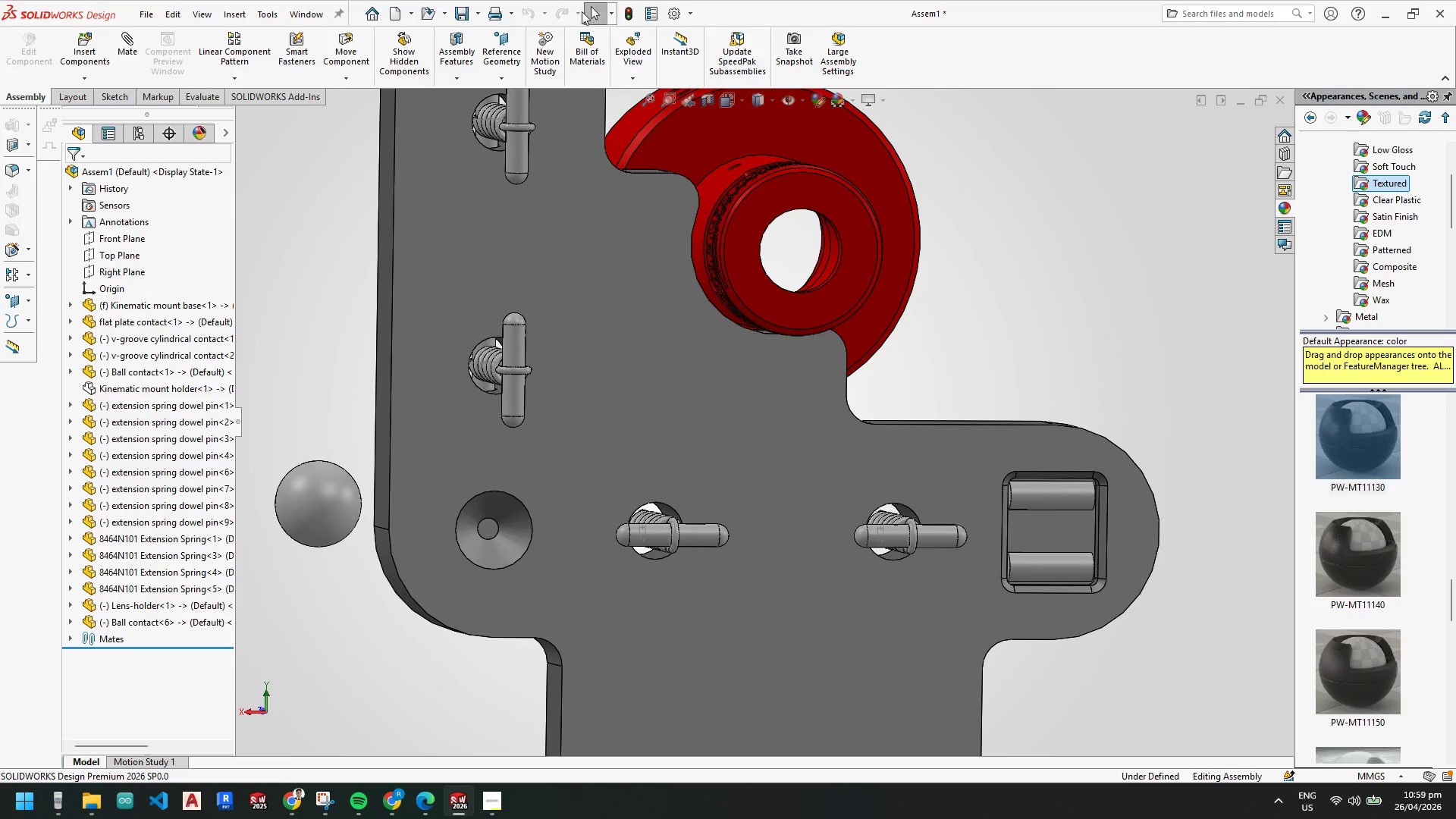 
left_click([626, 13])
 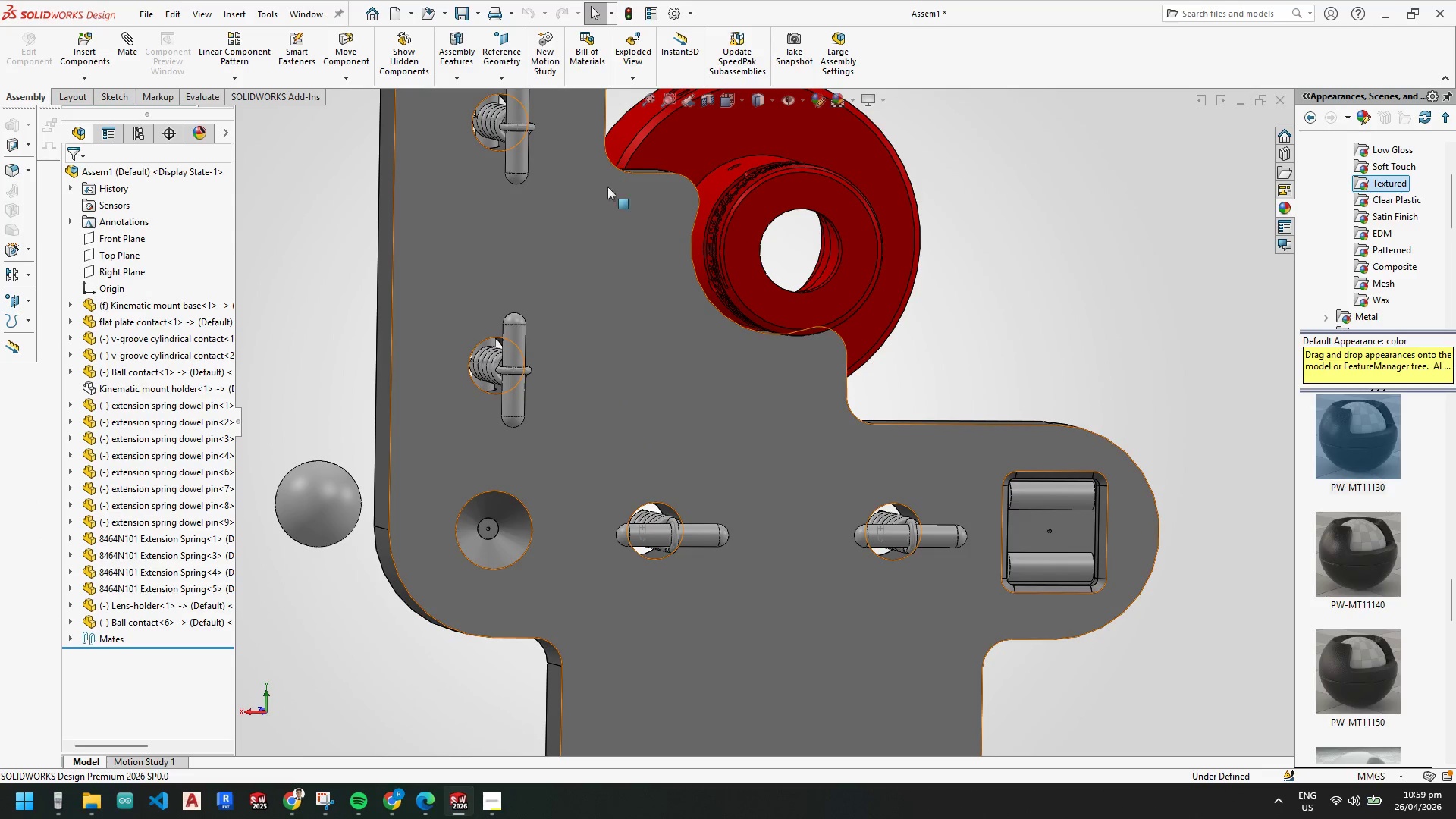 
left_click([279, 551])
 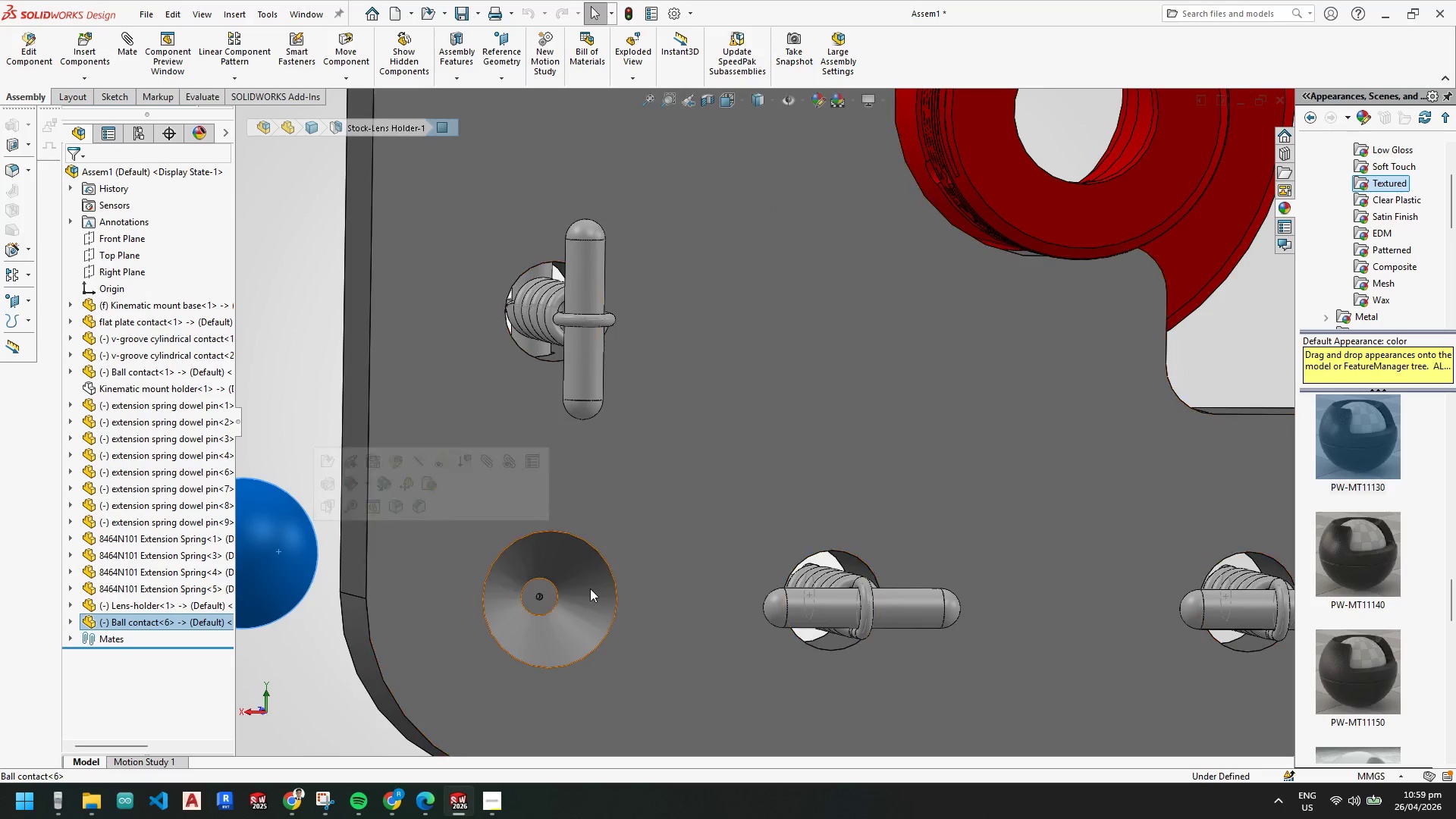 
scroll: coordinate [480, 441], scroll_direction: down, amount: 3.0
 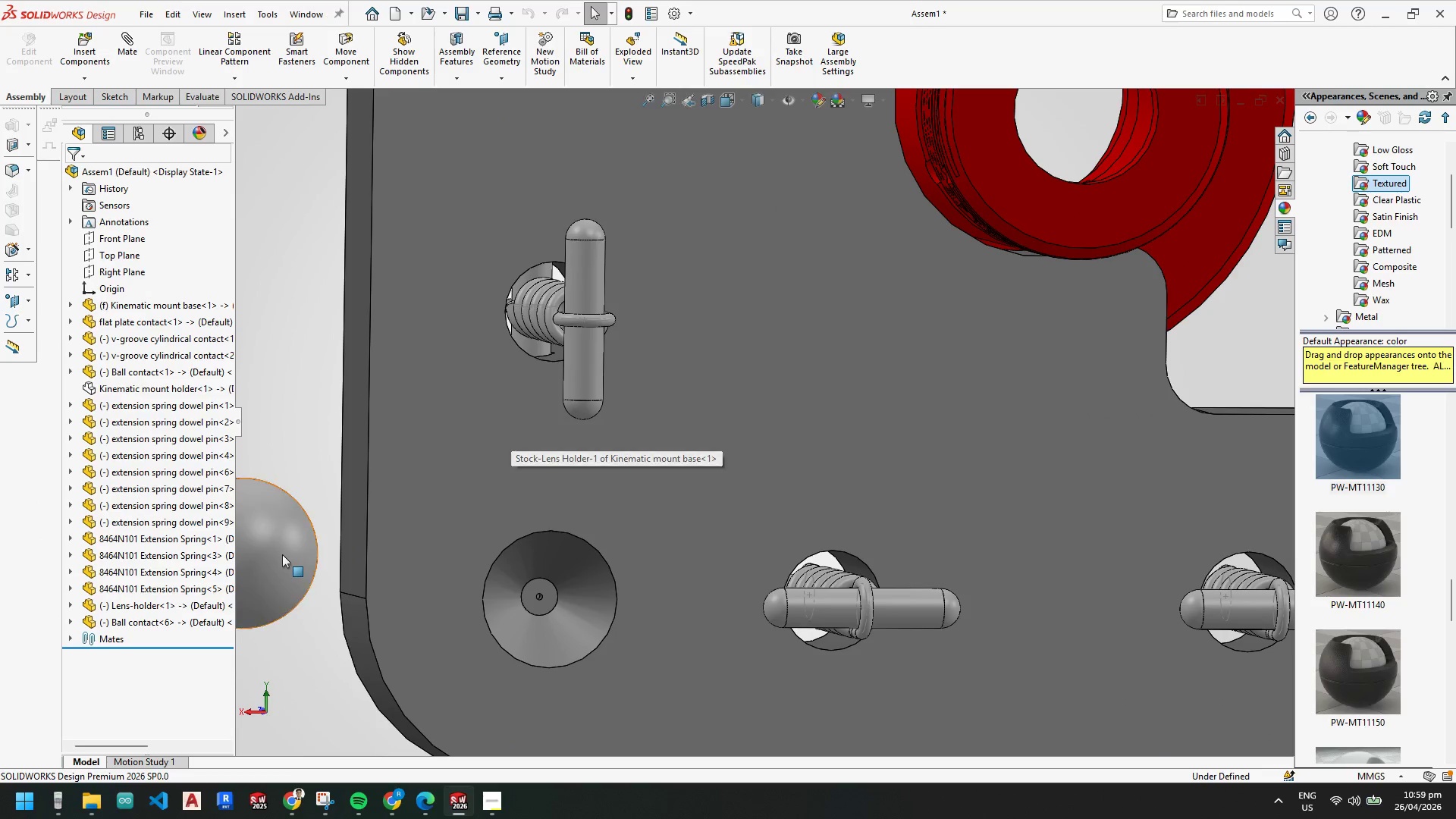 
hold_key(key=ControlLeft, duration=0.45)
left_click([542, 403])
 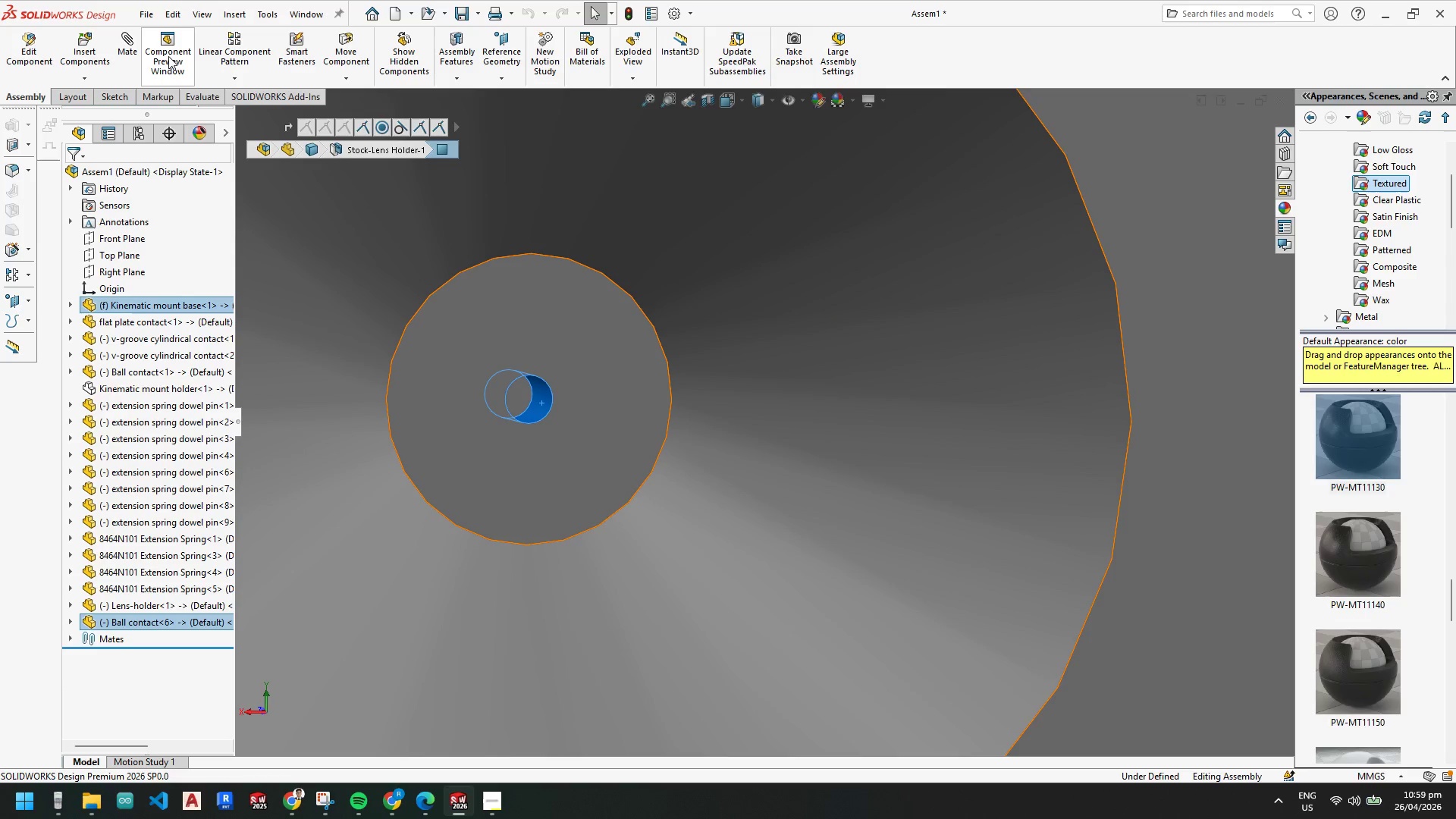 
scroll: coordinate [563, 556], scroll_direction: down, amount: 11.0
 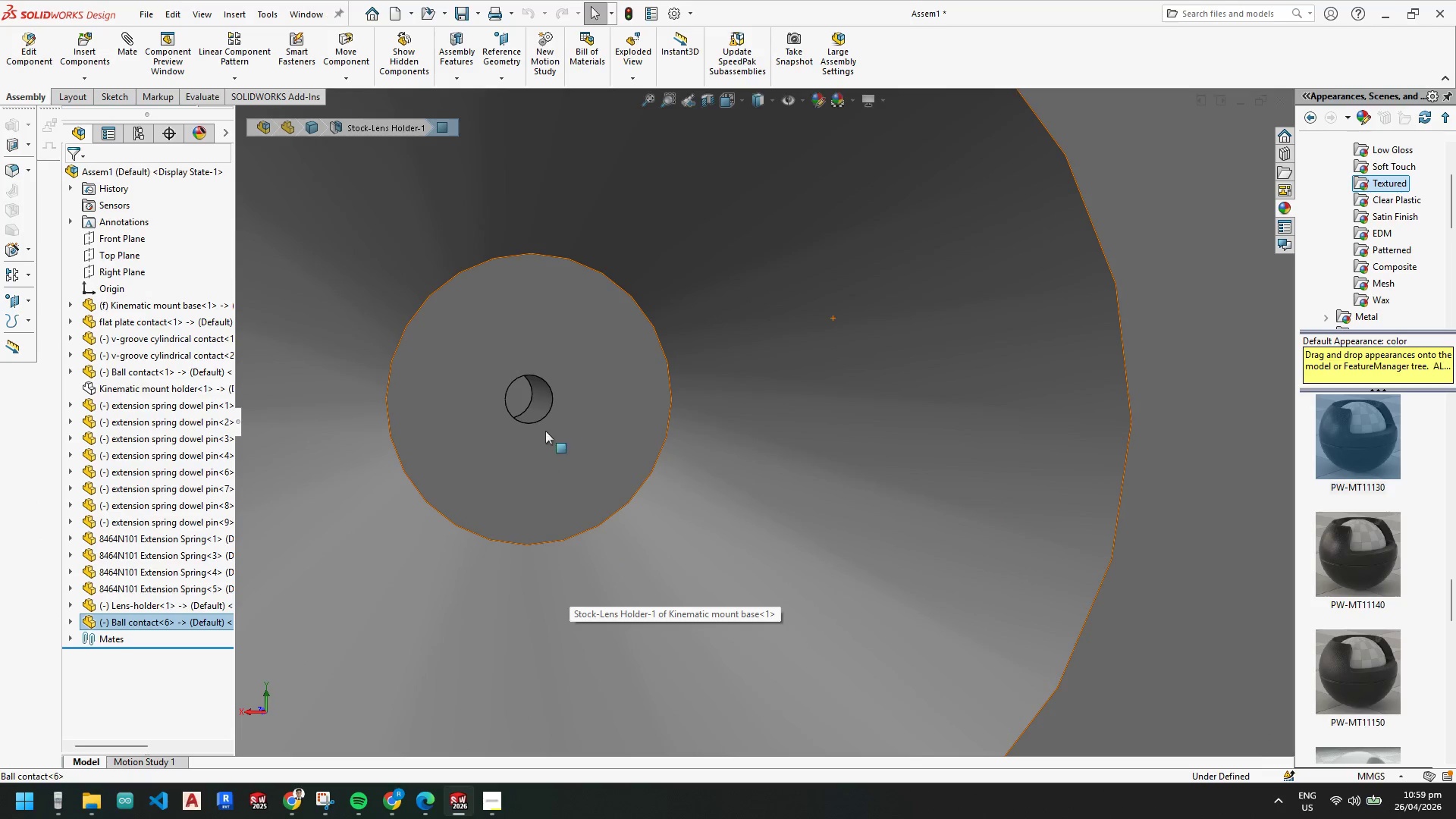 
left_click_drag(start_coordinate=[134, 45], to_coordinate=[130, 45])
 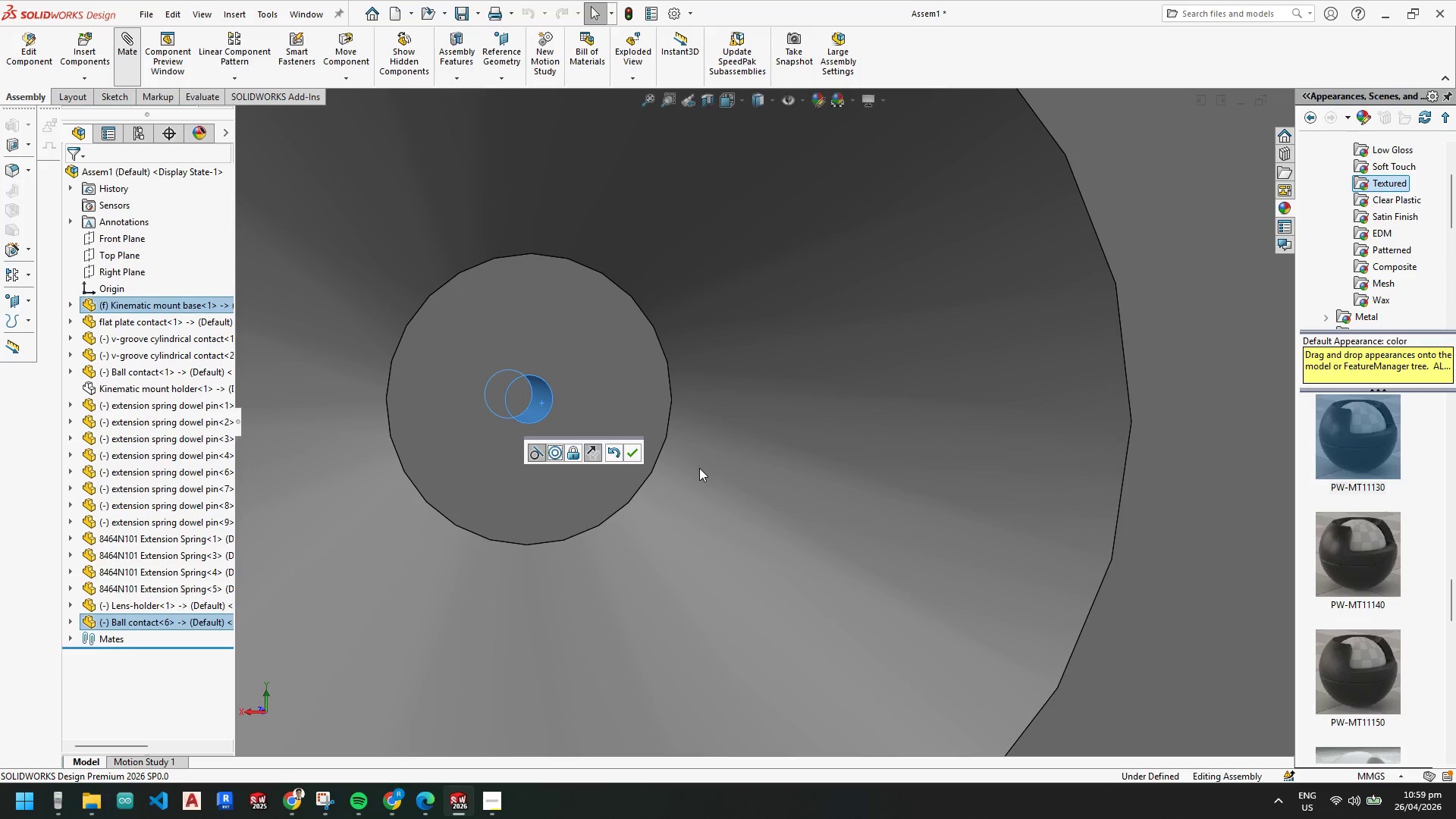 
scroll: coordinate [655, 495], scroll_direction: up, amount: 11.0
 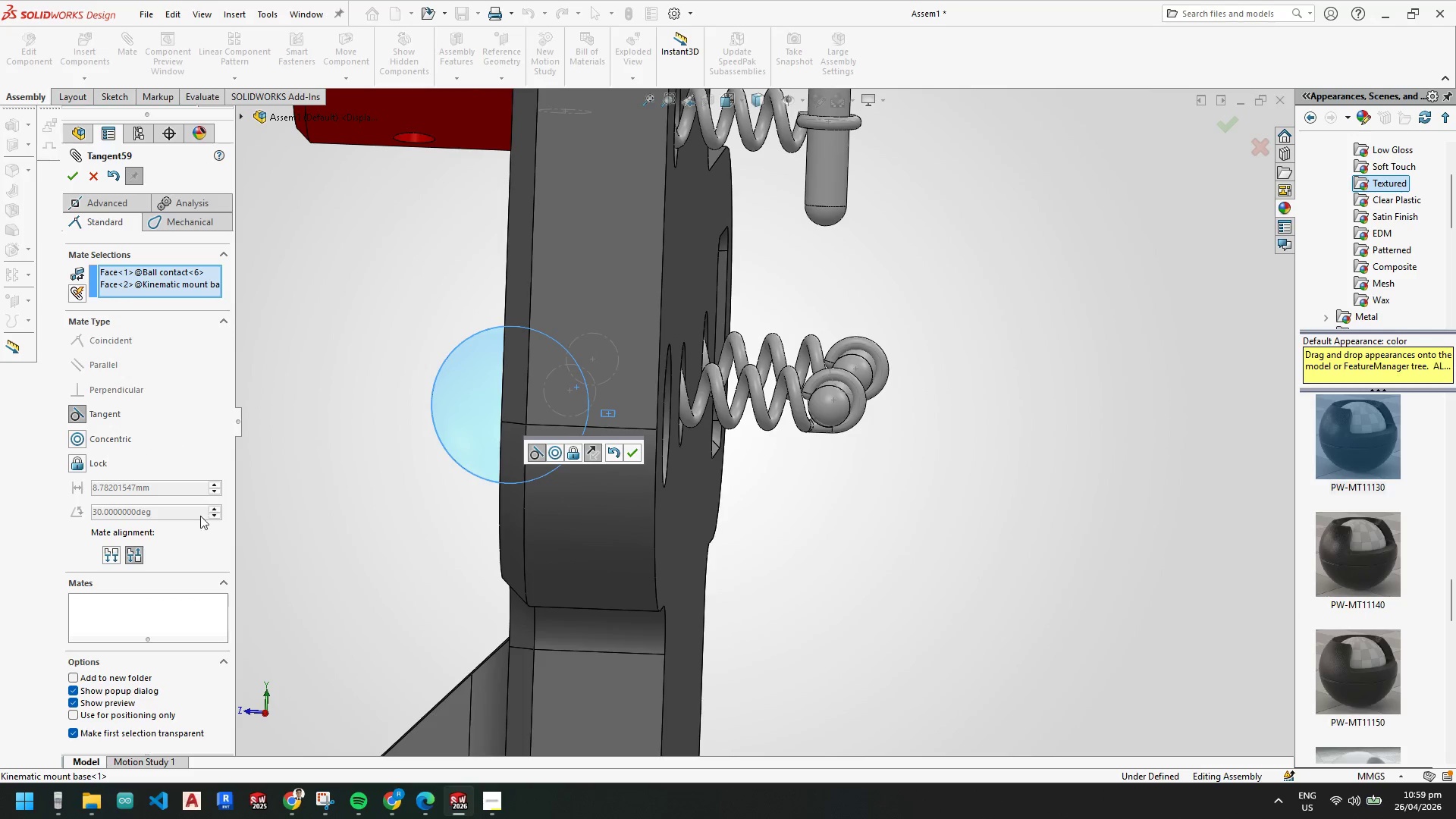 
left_click([83, 444])
 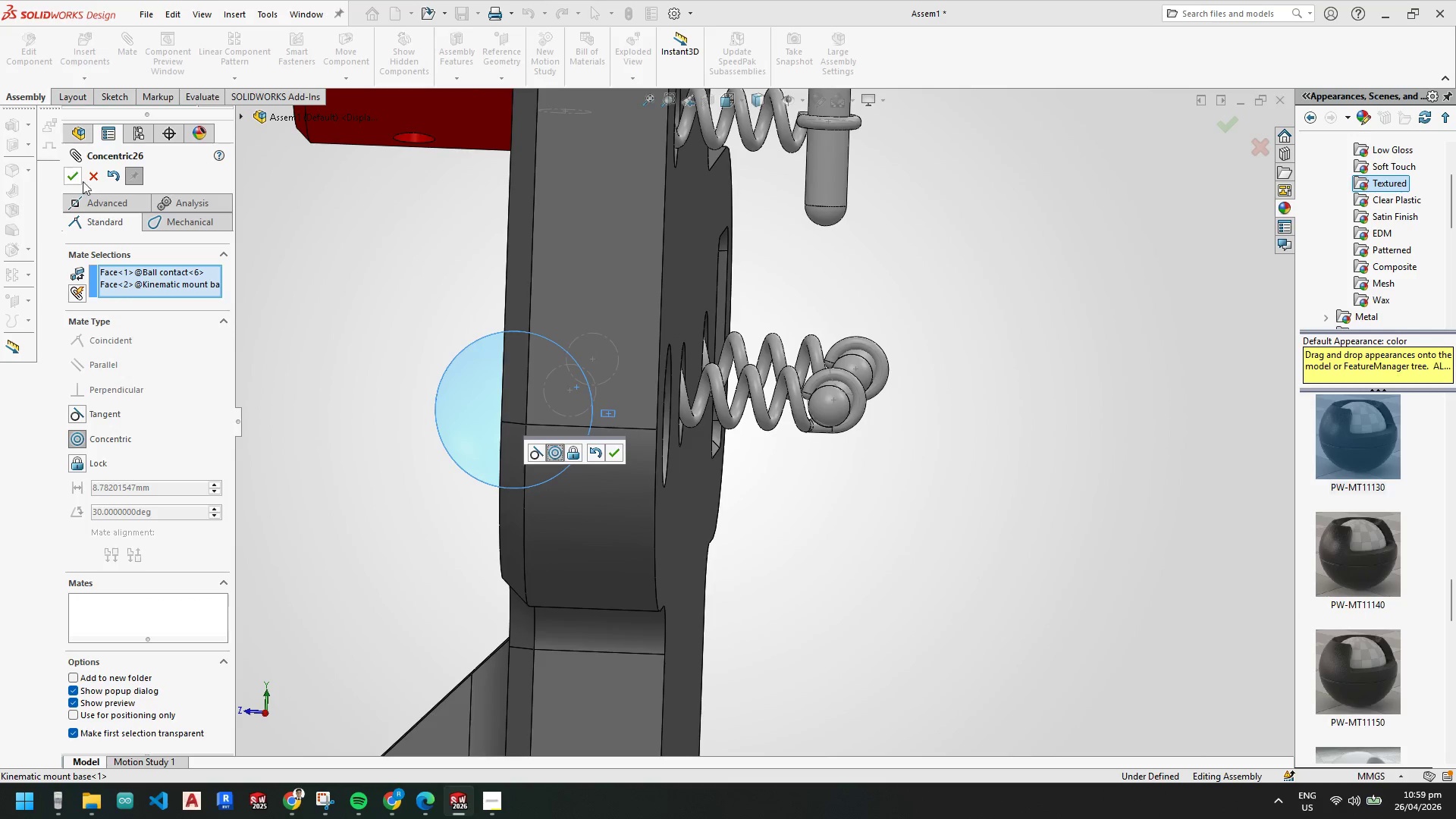 
left_click([74, 180])
 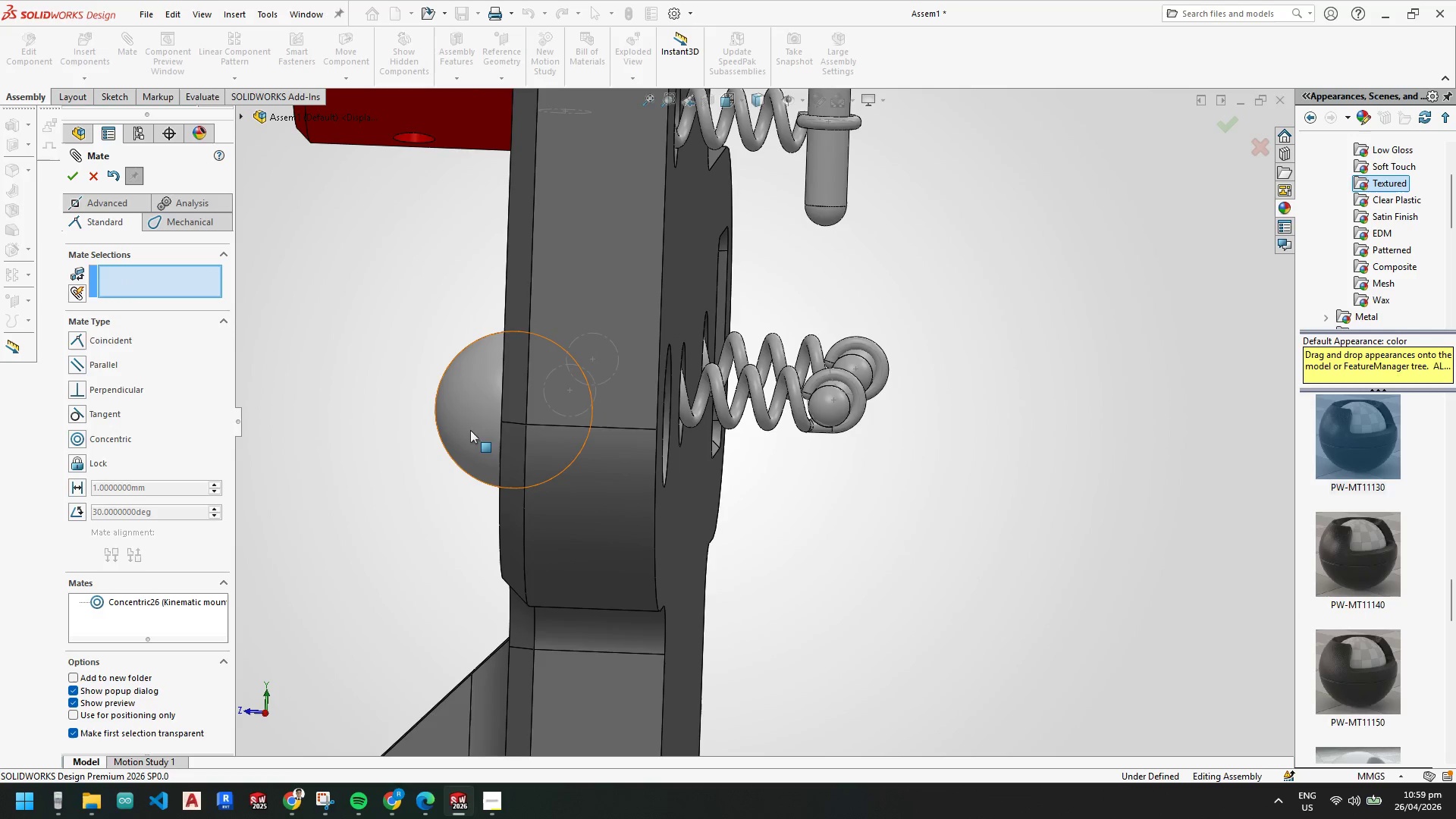 
left_click_drag(start_coordinate=[460, 411], to_coordinate=[732, 426])
 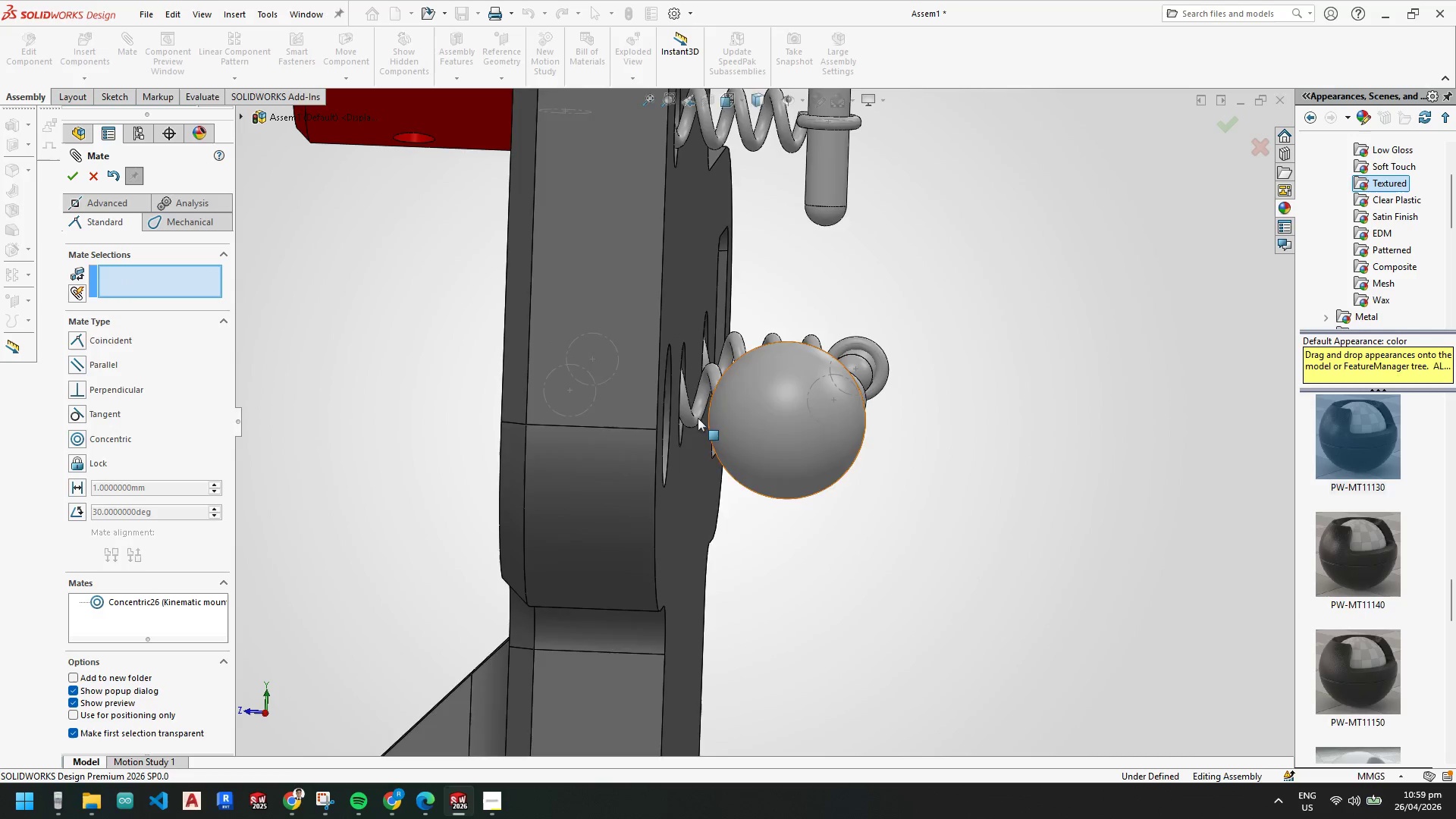 
left_click([544, 406])
 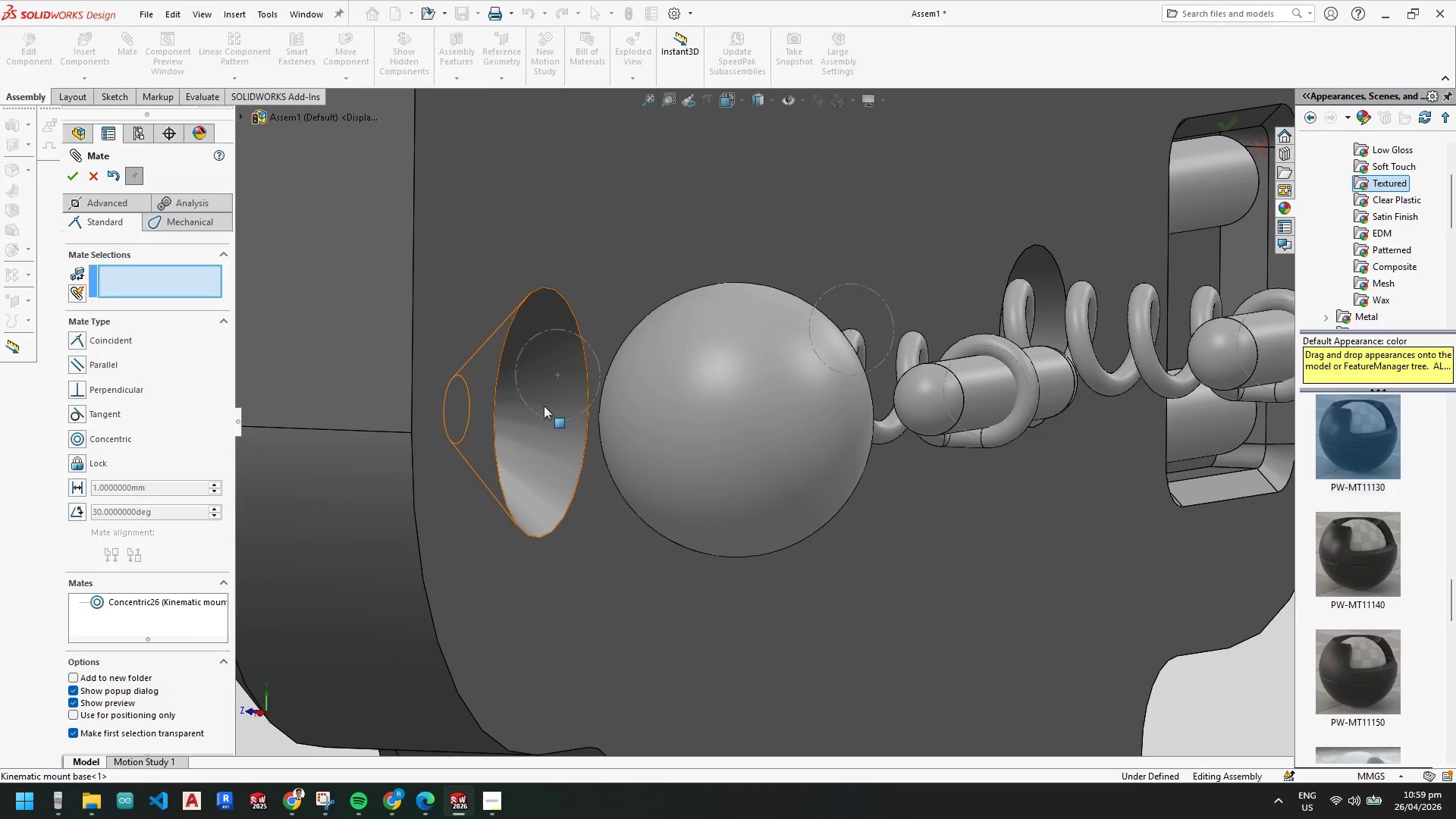 
hold_key(key=ControlLeft, duration=0.69)
 